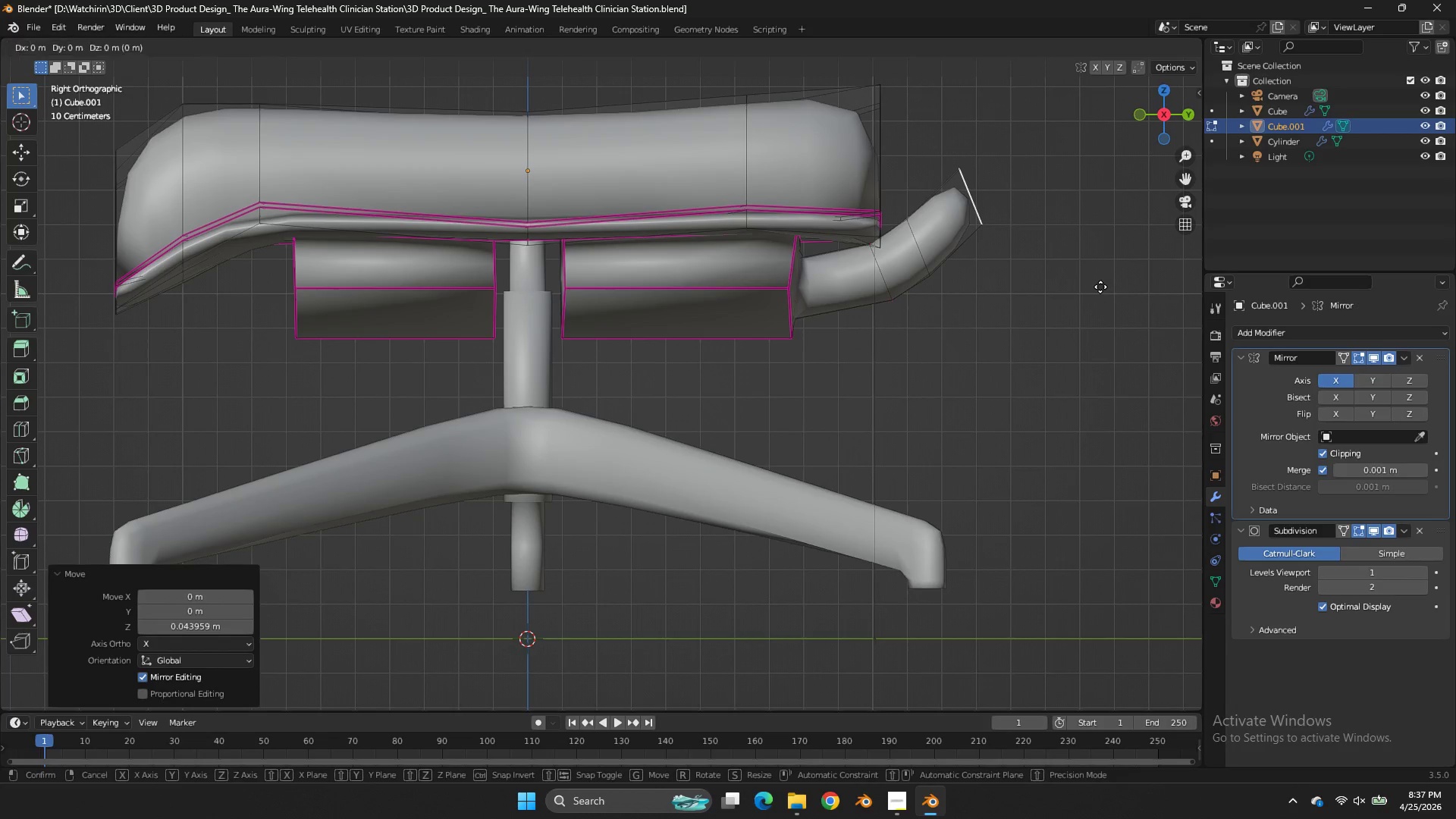 
key(G)
 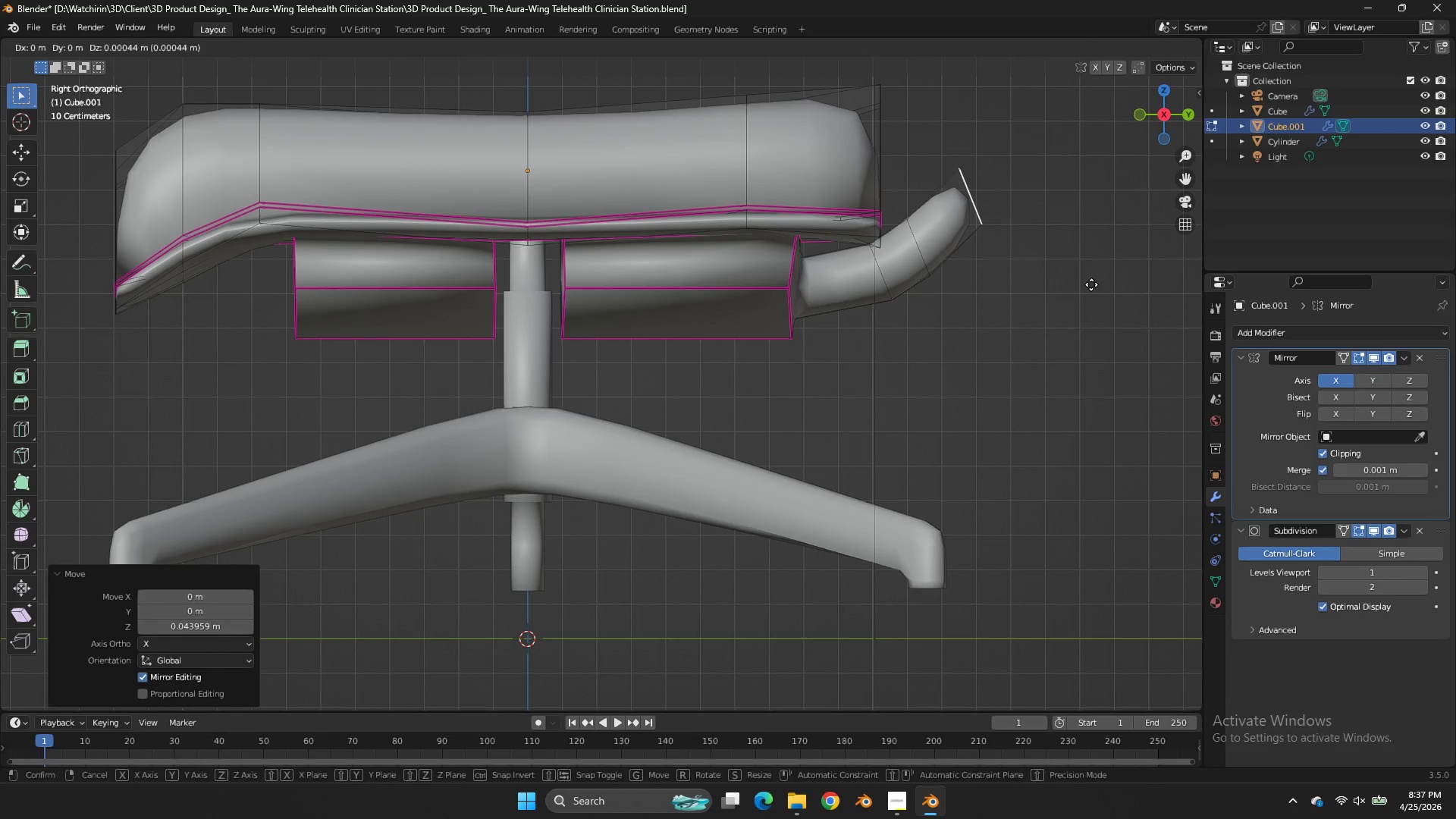 
hold_key(key=ShiftLeft, duration=0.39)
left_click_drag(start_coordinate=[1056, 281], to_coordinate=[1046, 281])
 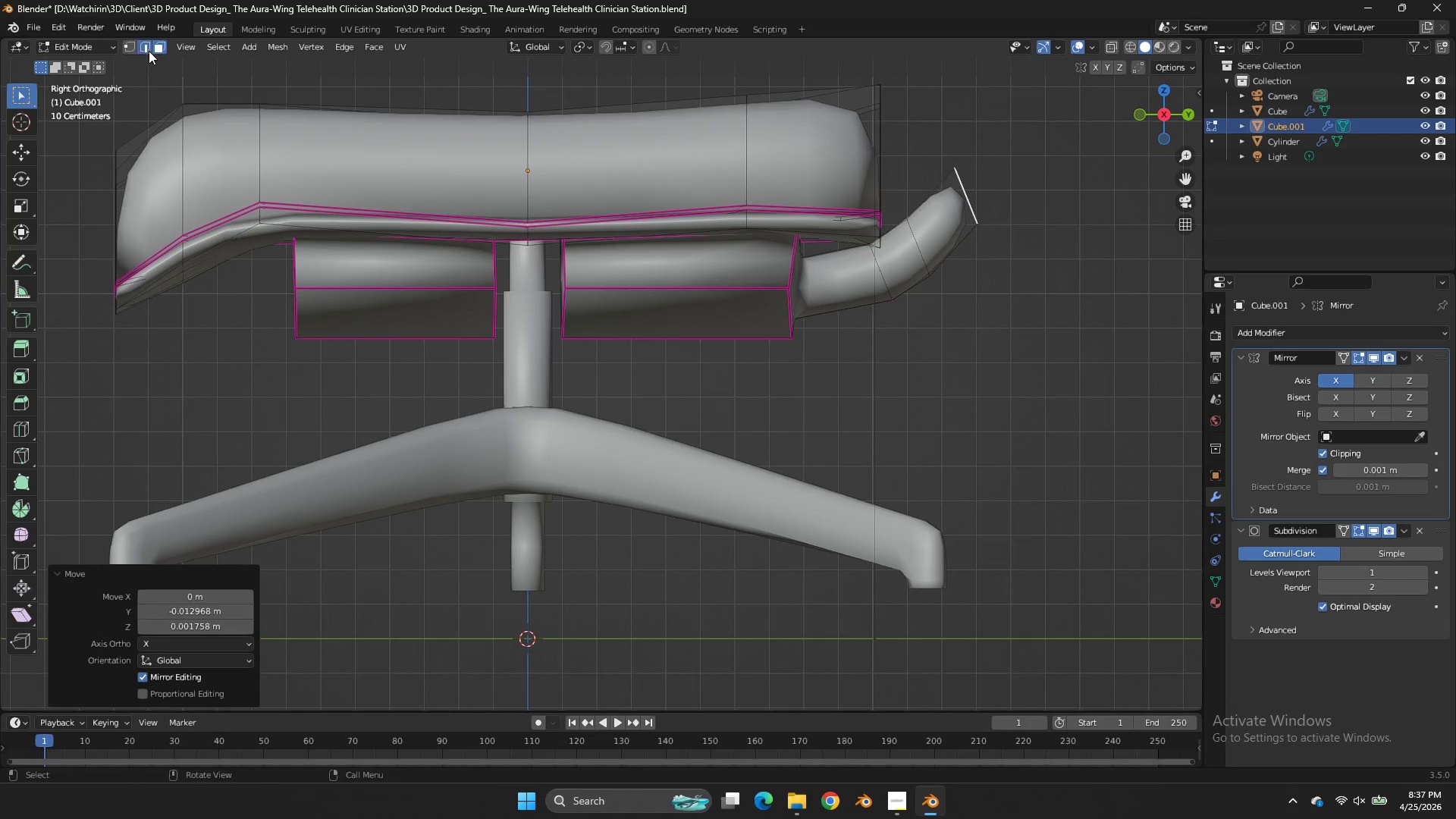 
left_click([149, 51])
 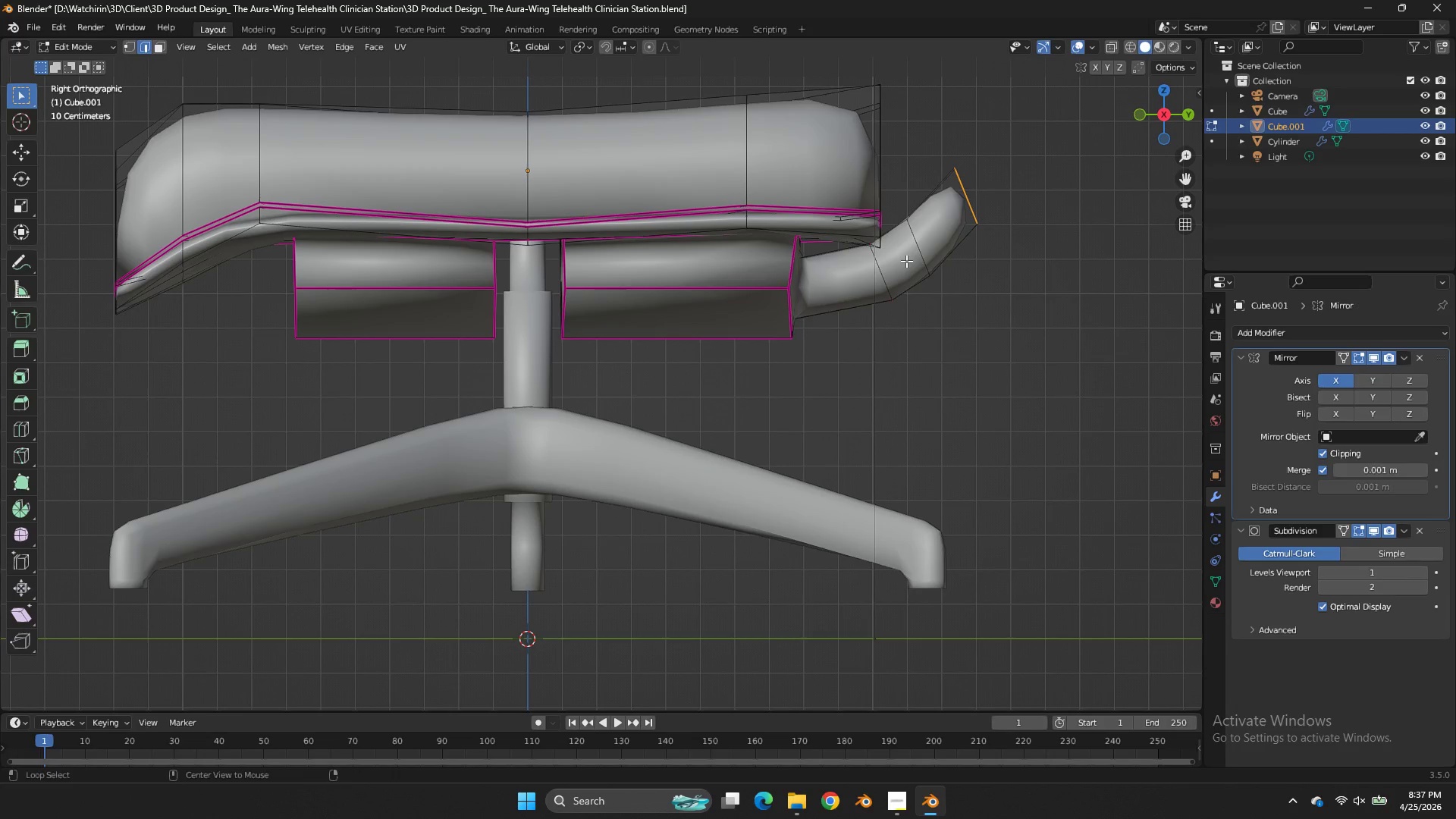 
hold_key(key=AltLeft, duration=1.01)
double_click([924, 253])
 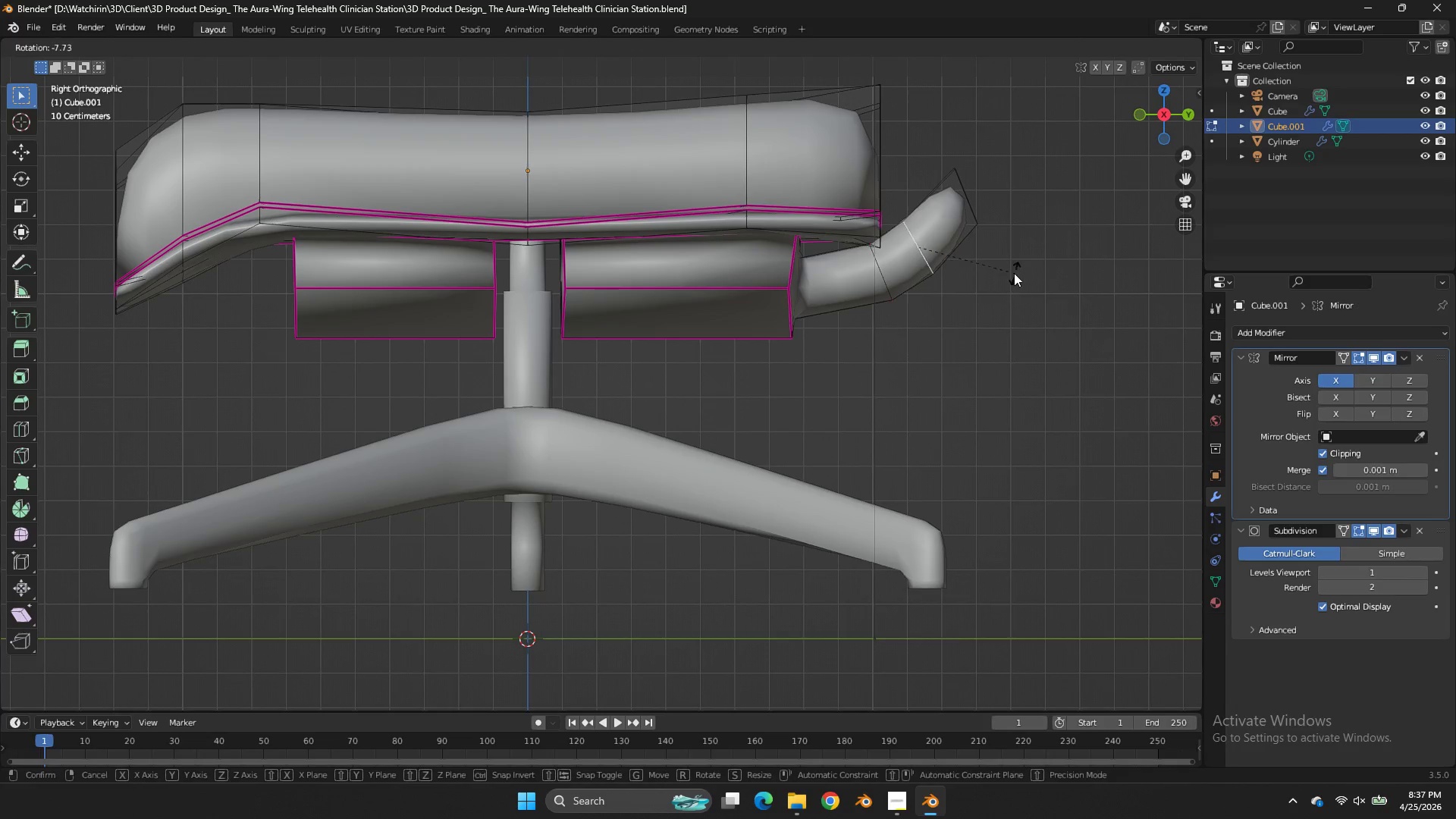 
key(R)
 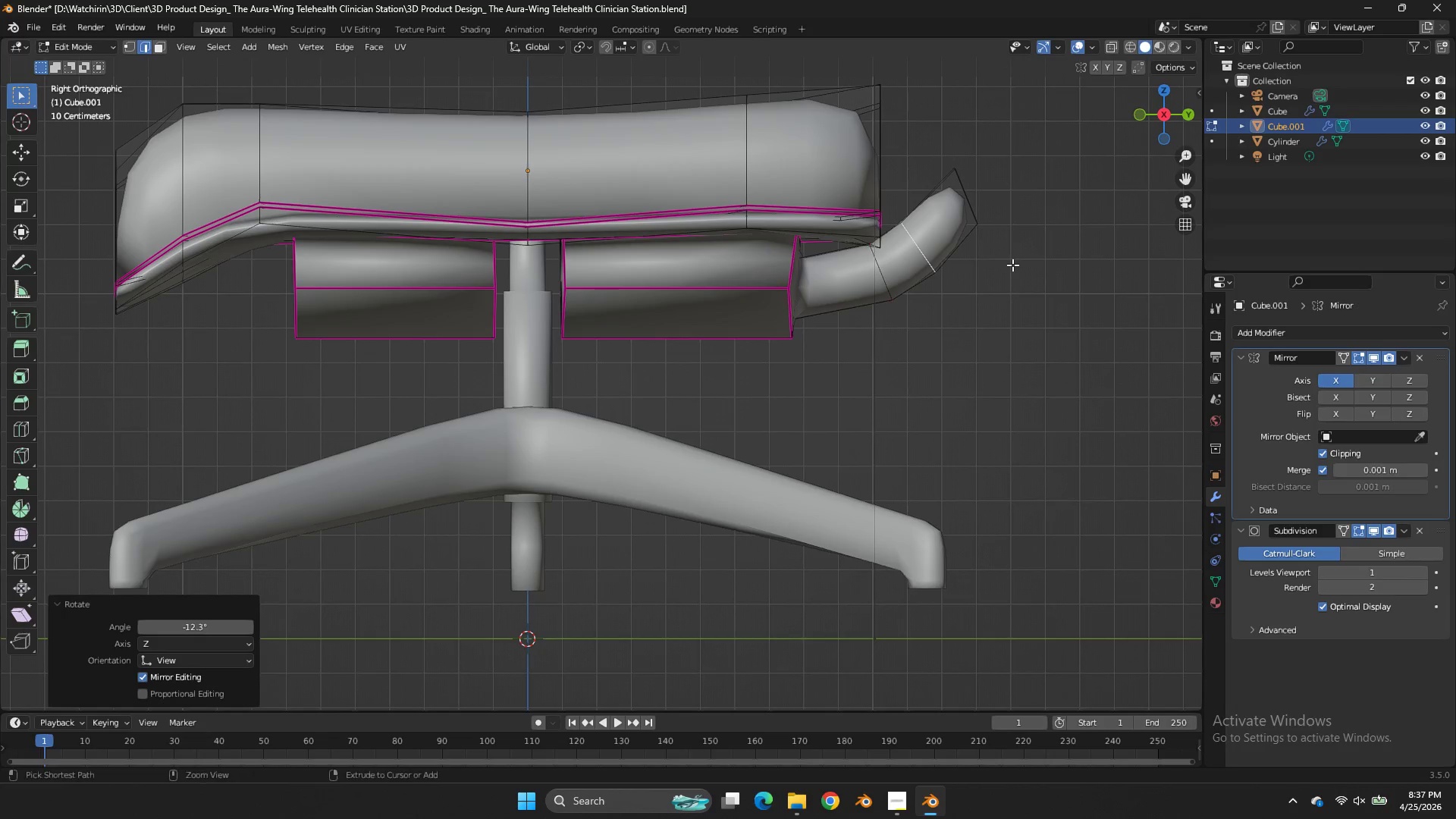 
left_click([1012, 265])
 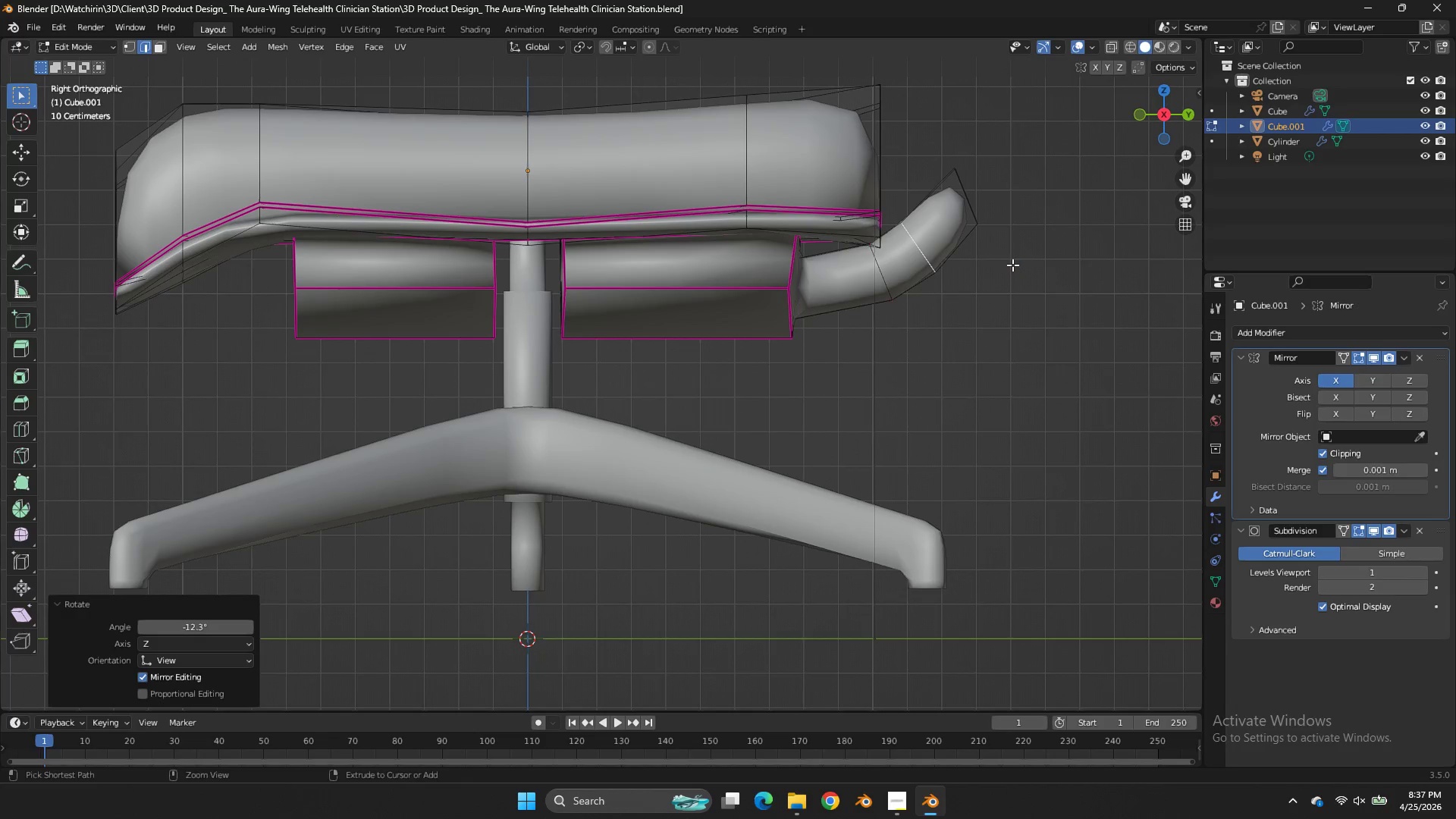 
key(Control+ControlLeft)
 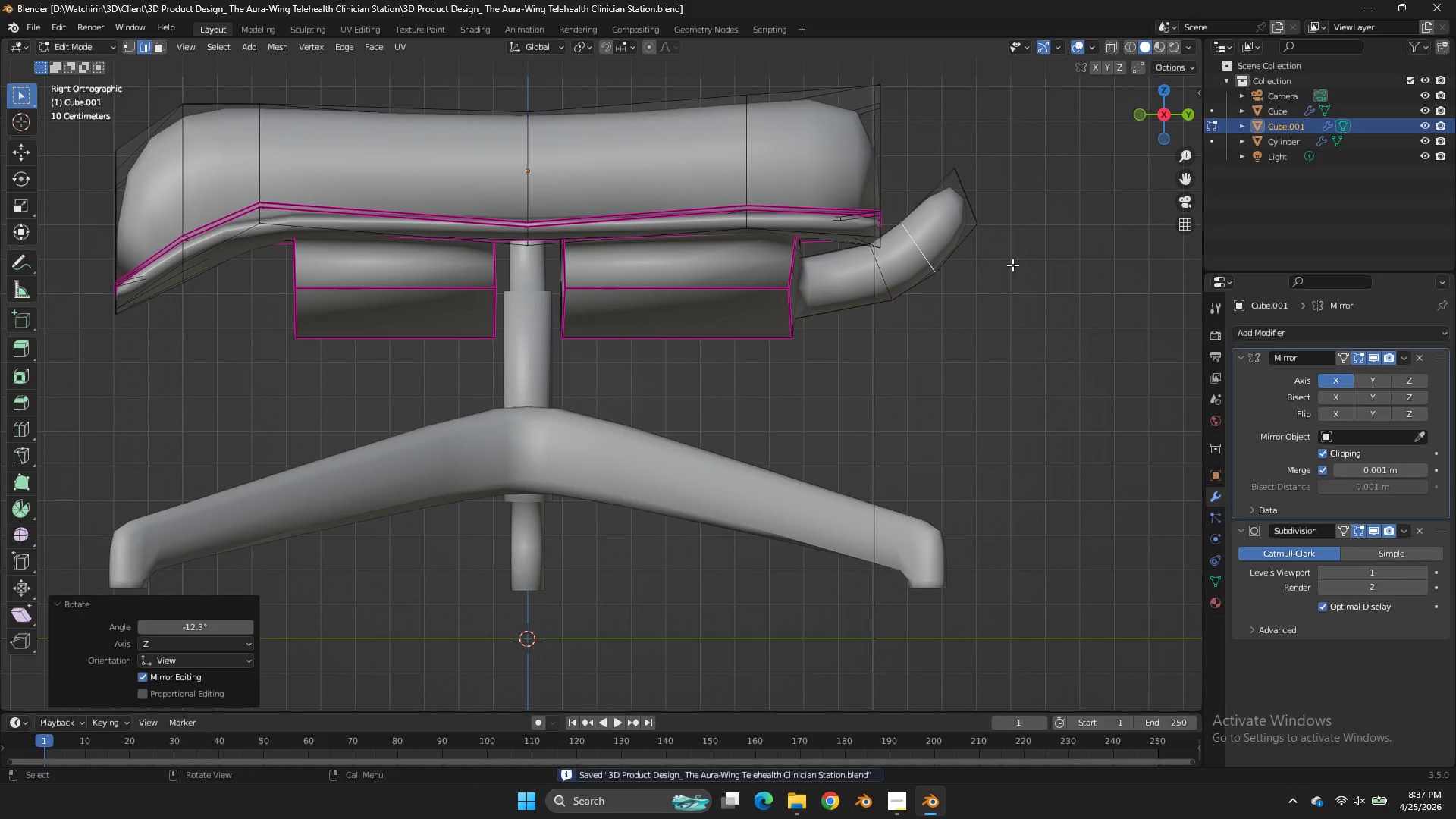 
key(Control+S)
 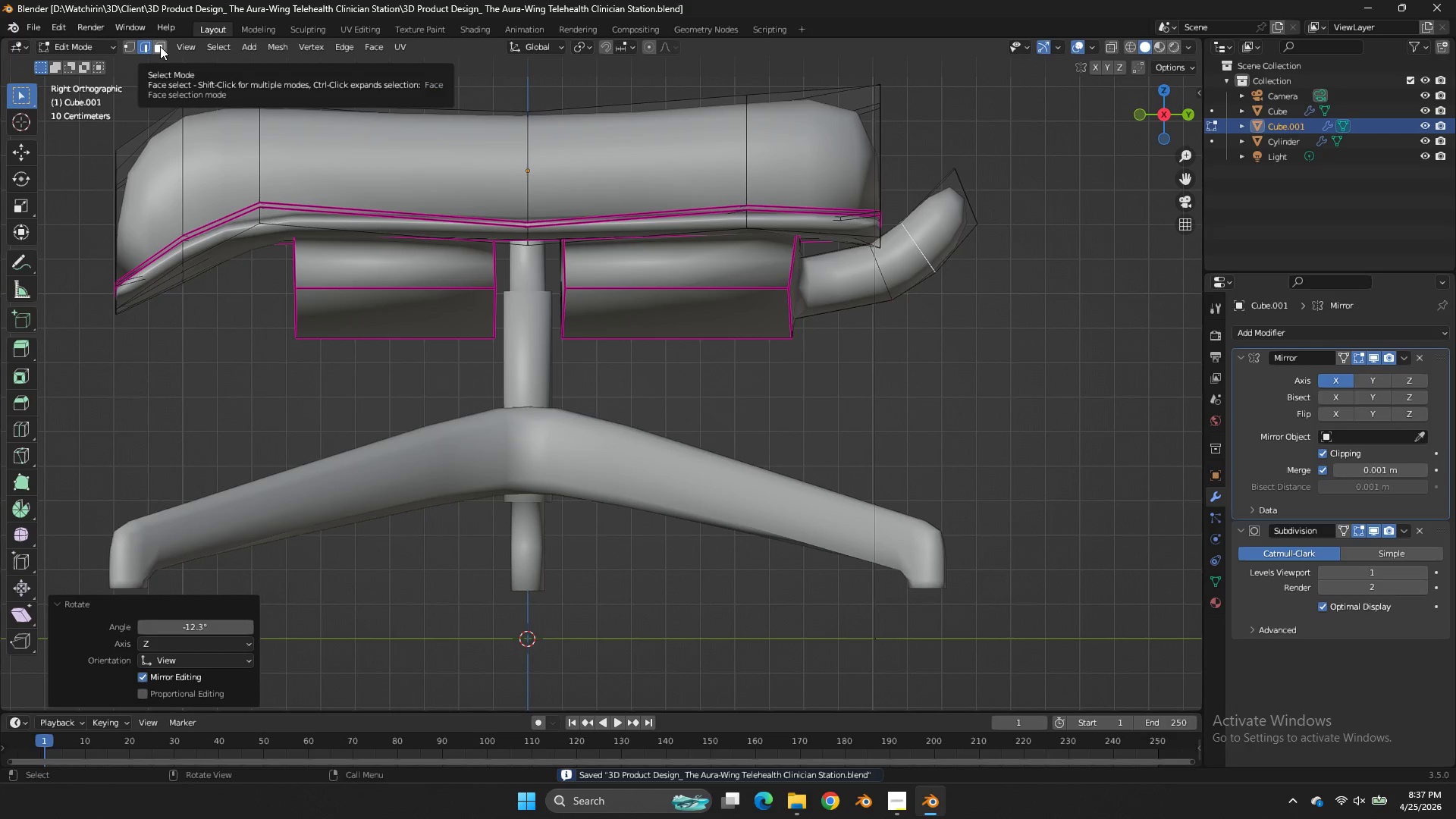 
wait(5.8)
 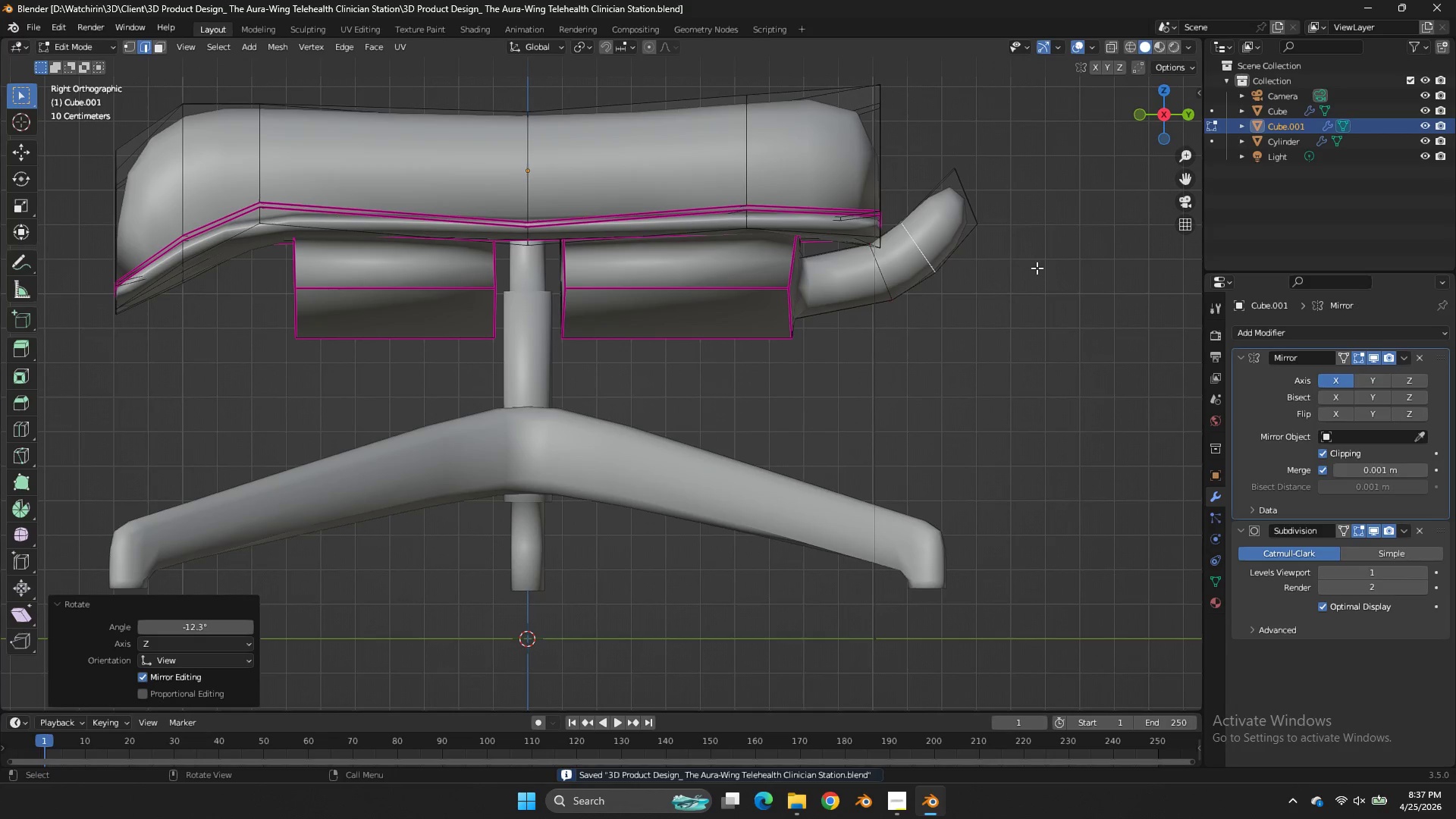 
left_click([160, 46])
 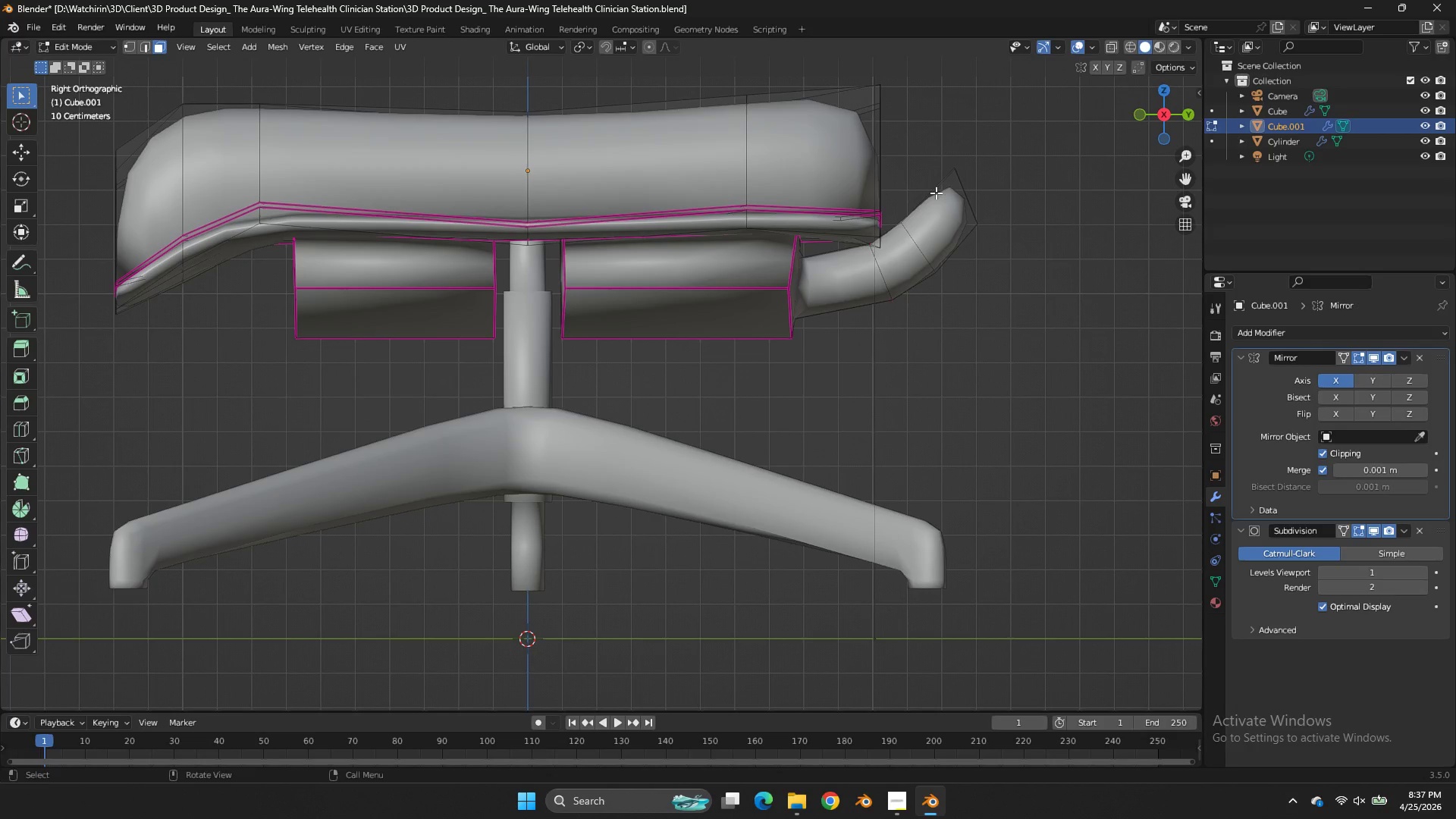 
left_click([936, 193])
 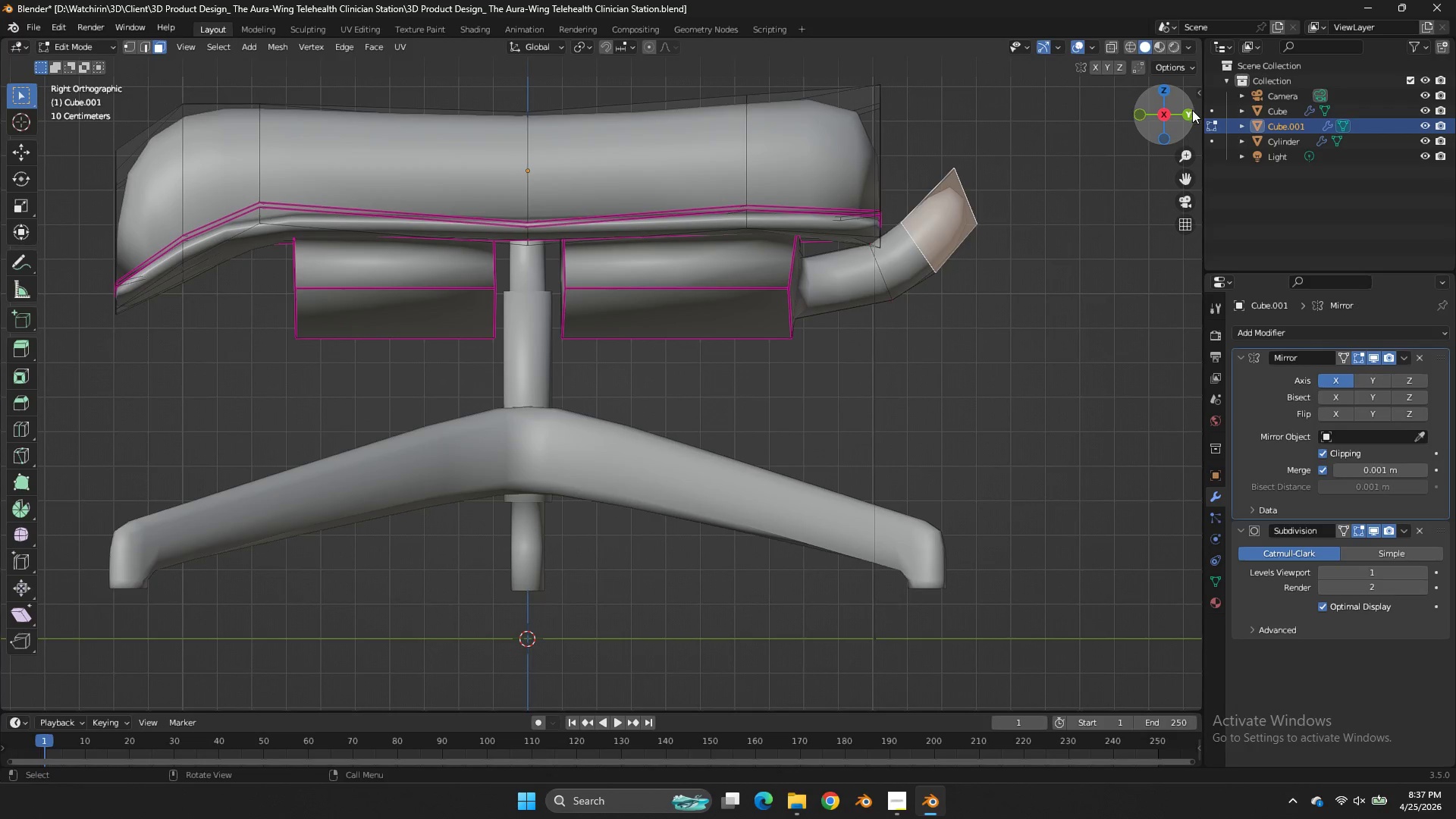 
left_click([1190, 111])
 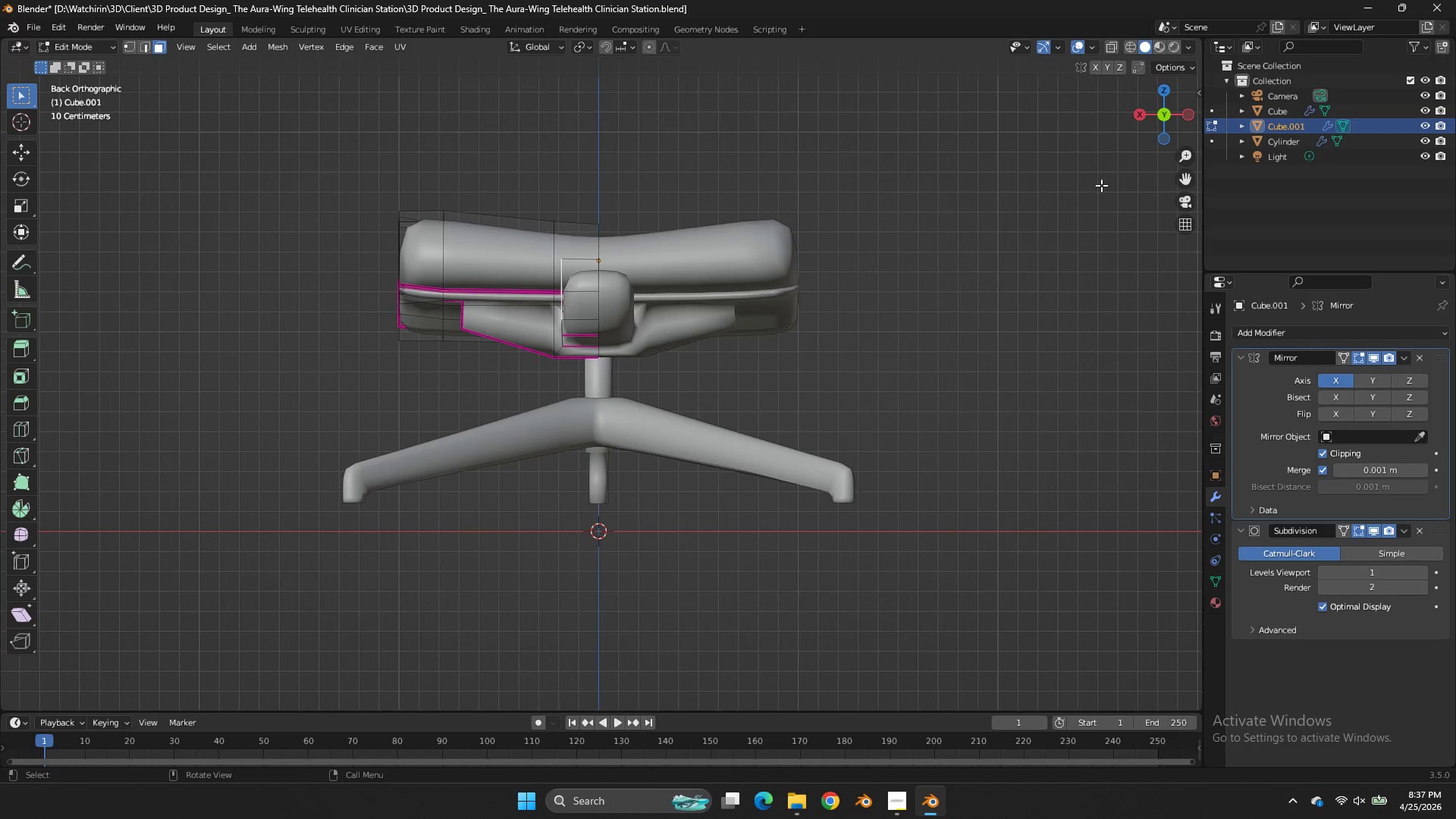 
key(E)
 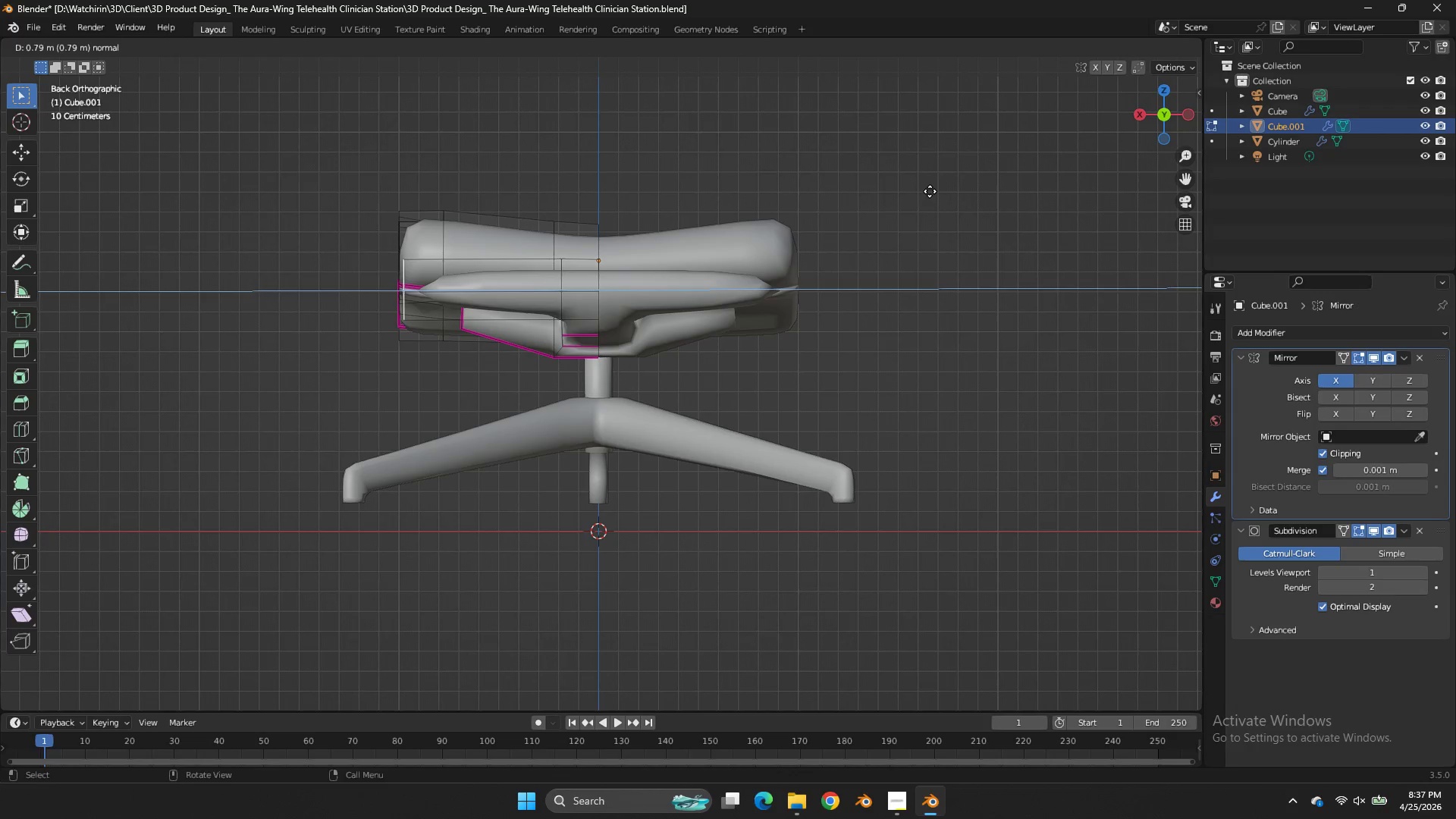 
scroll: coordinate [1106, 180], scroll_direction: down, amount: 3.0
 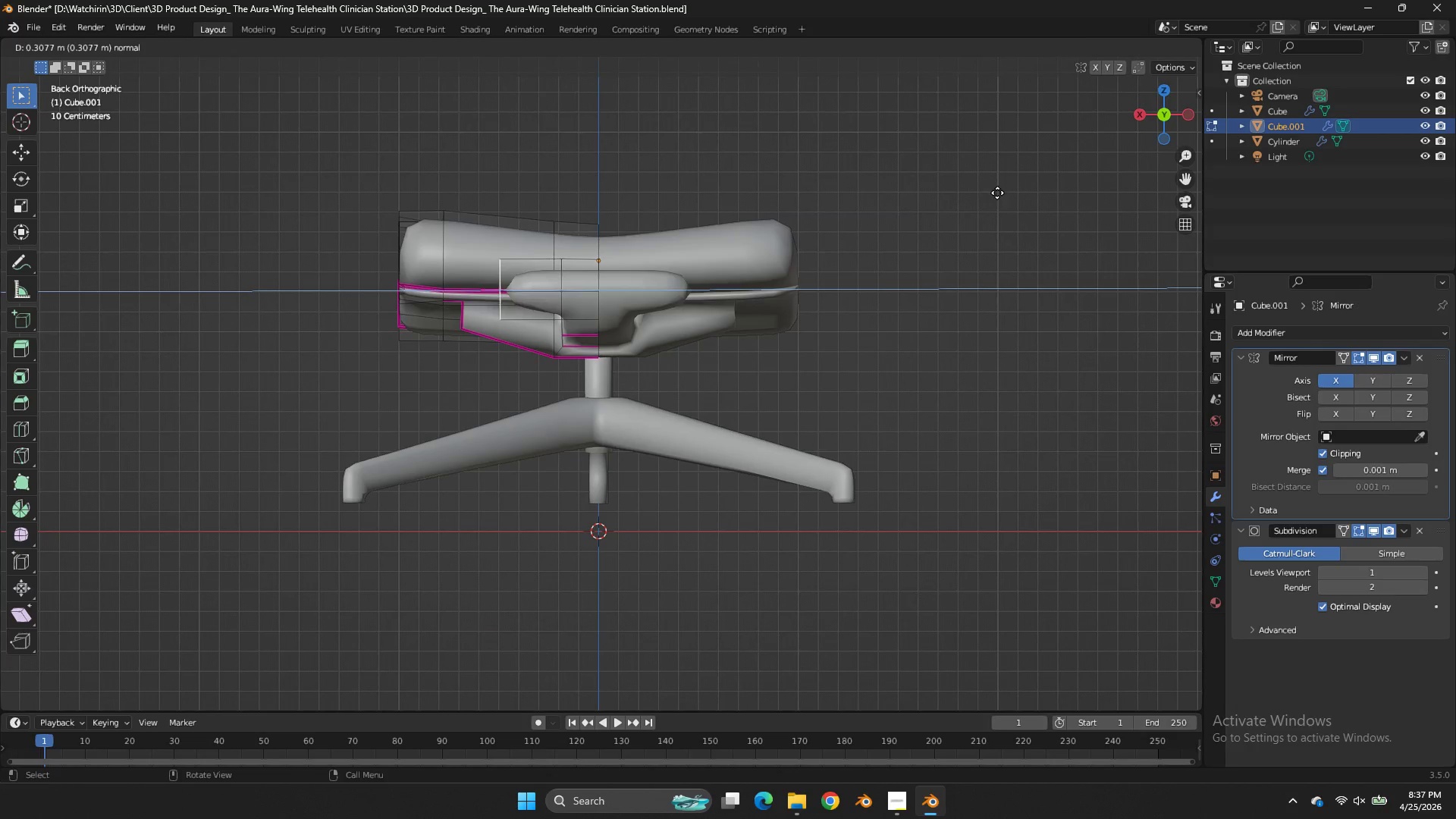 
hold_key(key=ShiftLeft, duration=3.72)
left_click([902, 195])
 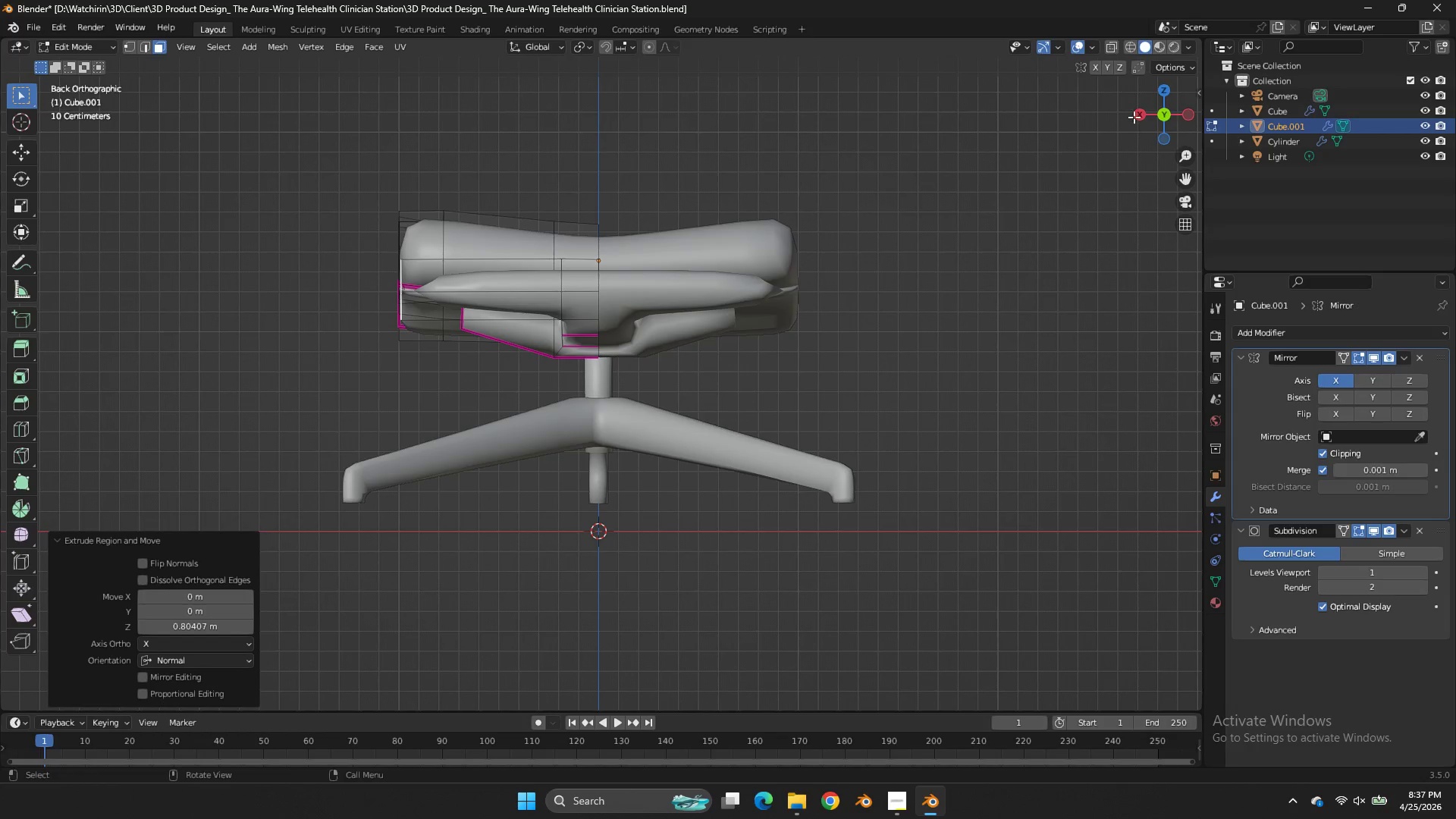 
left_click_drag(start_coordinate=[1151, 112], to_coordinate=[1183, 171])
 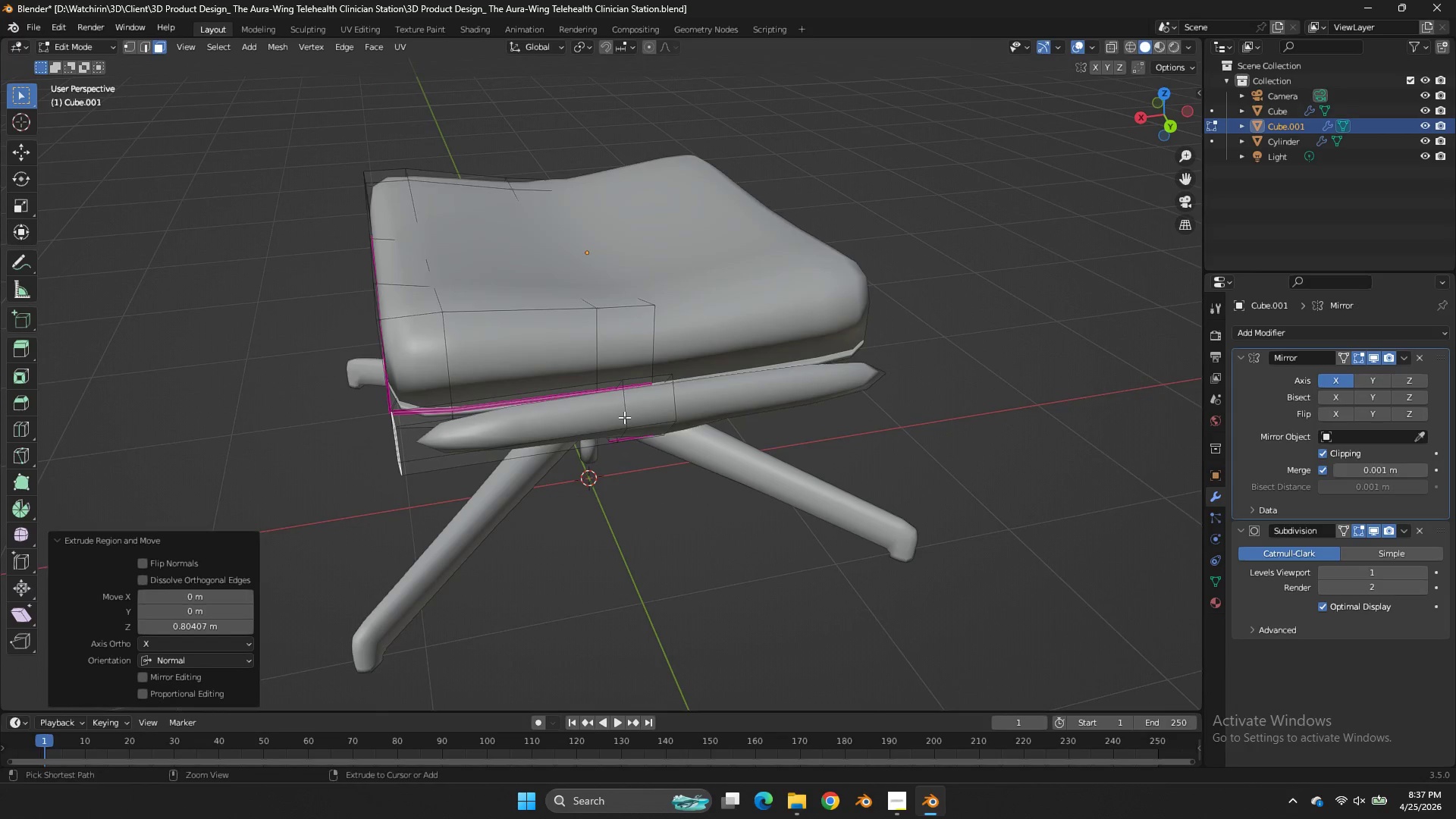 
key(Control+R)
 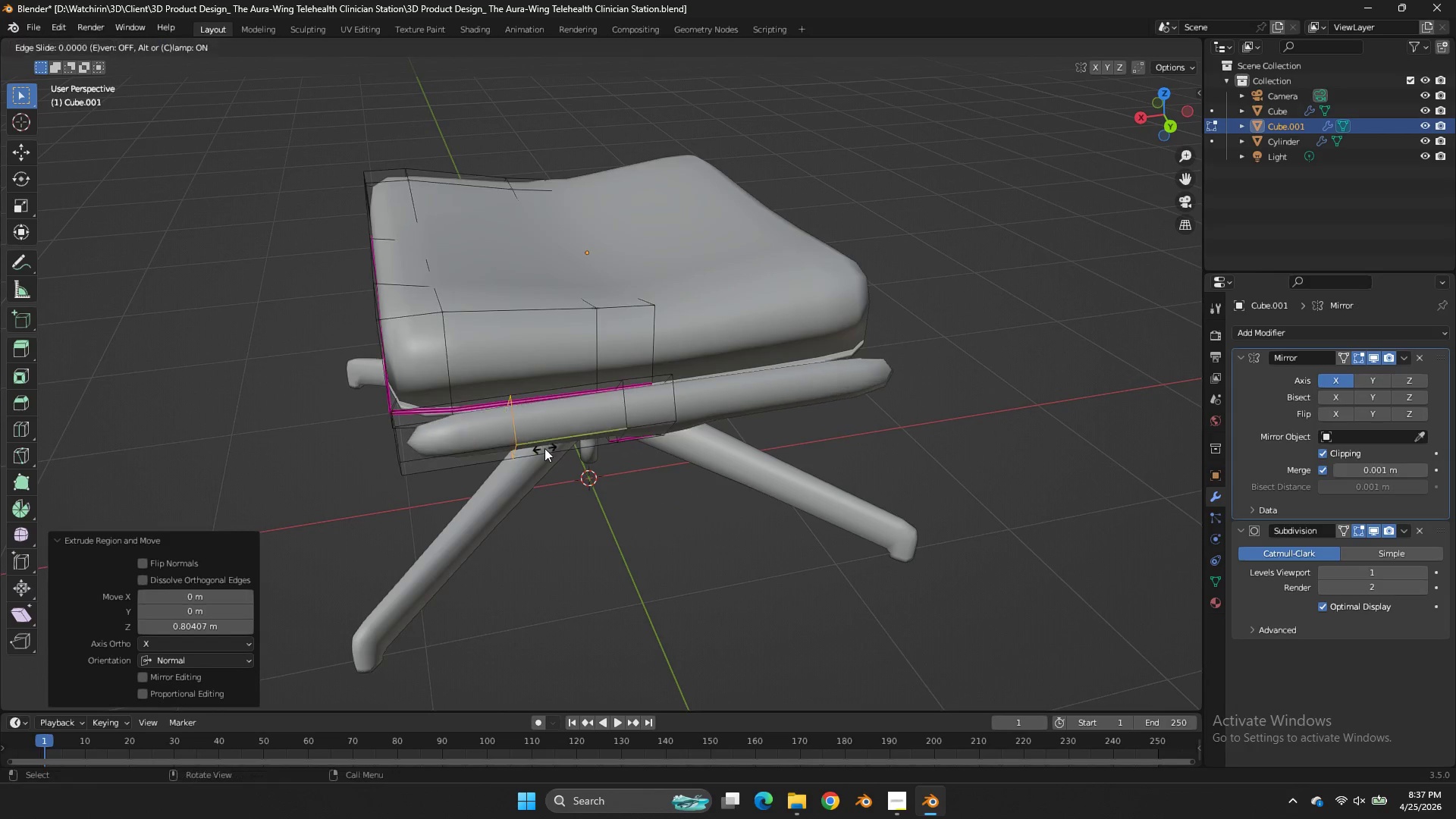 
left_click([544, 448])
 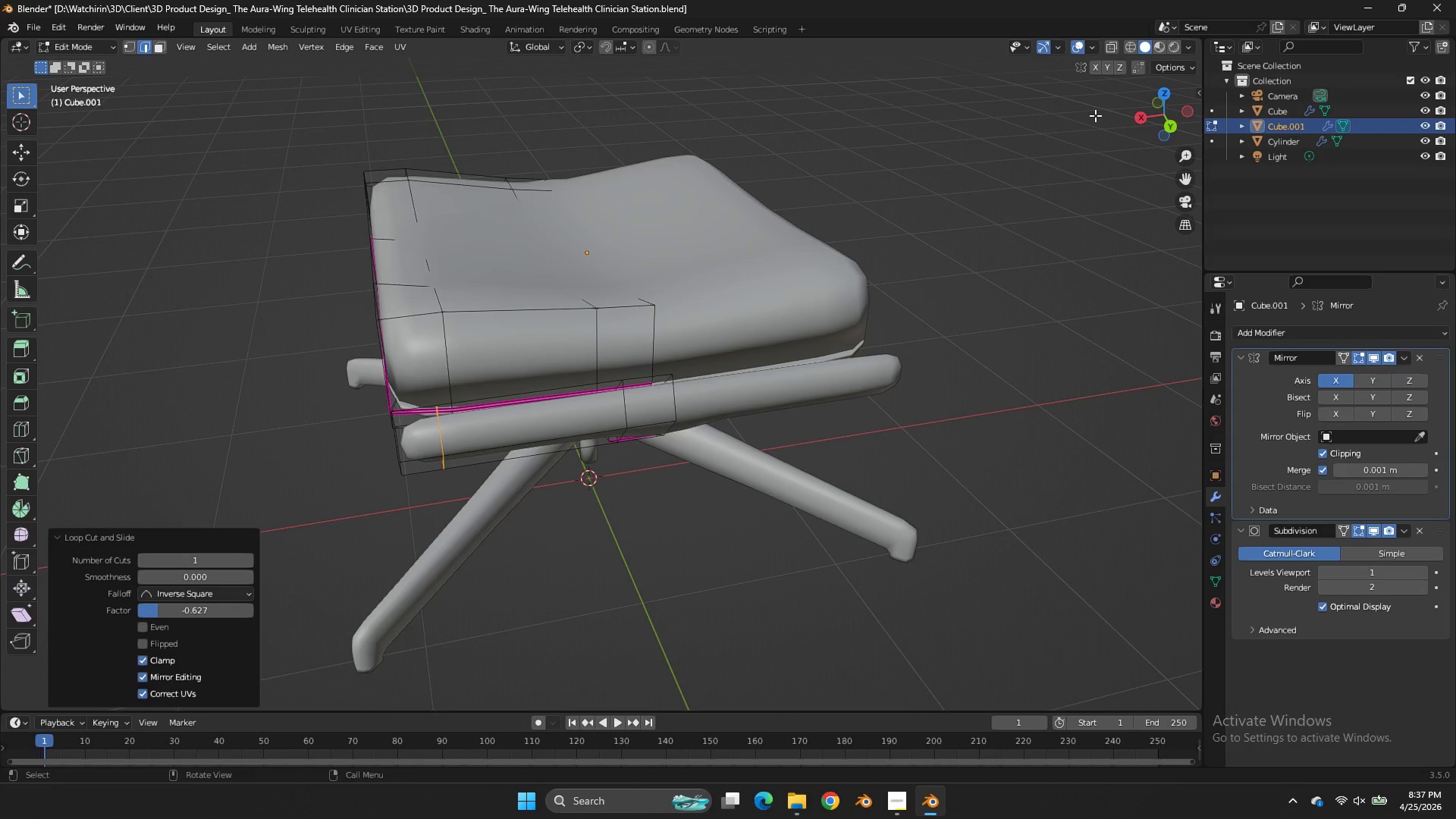 
left_click_drag(start_coordinate=[1160, 118], to_coordinate=[71, 80])
 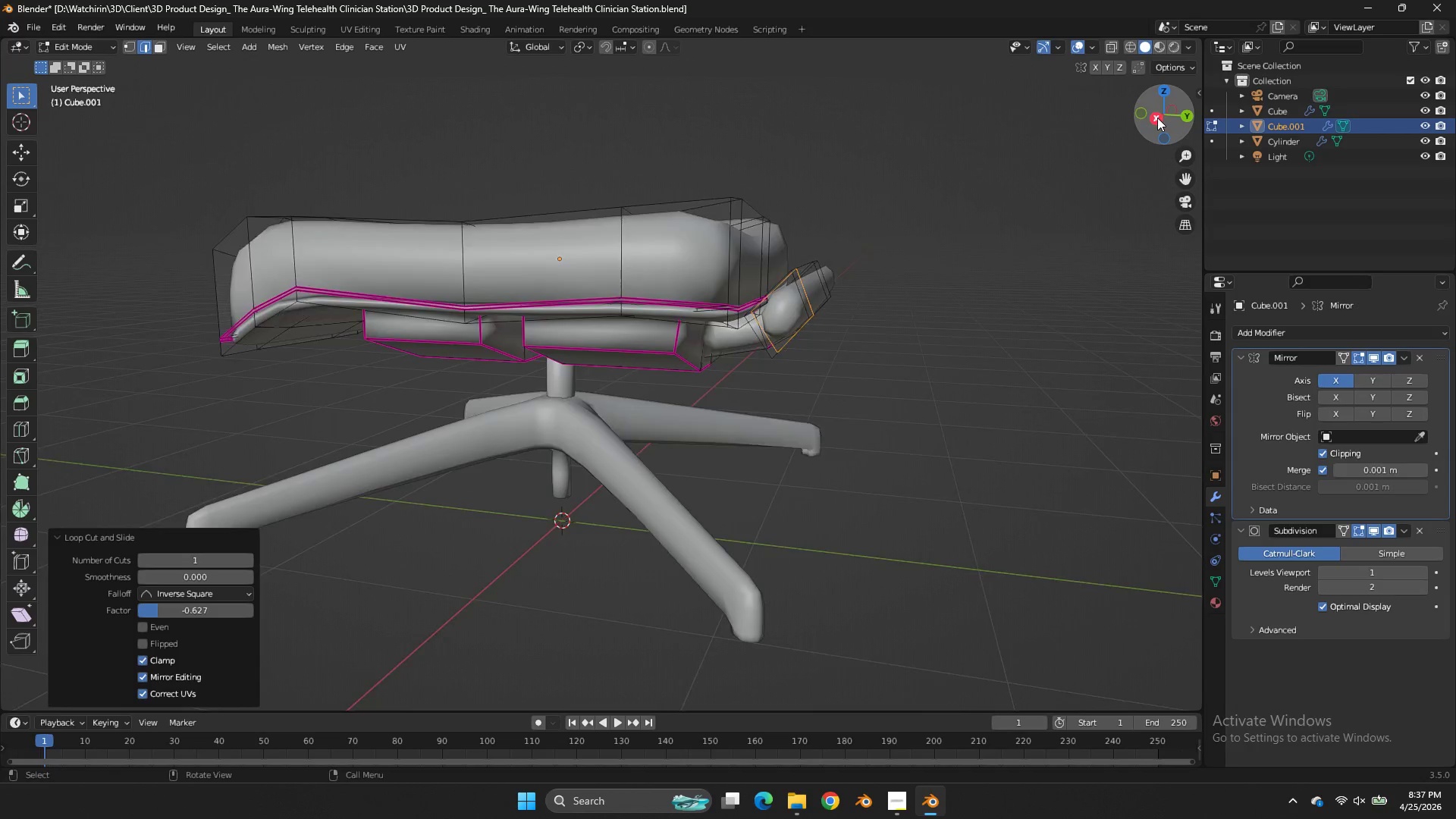 
left_click([1157, 118])
 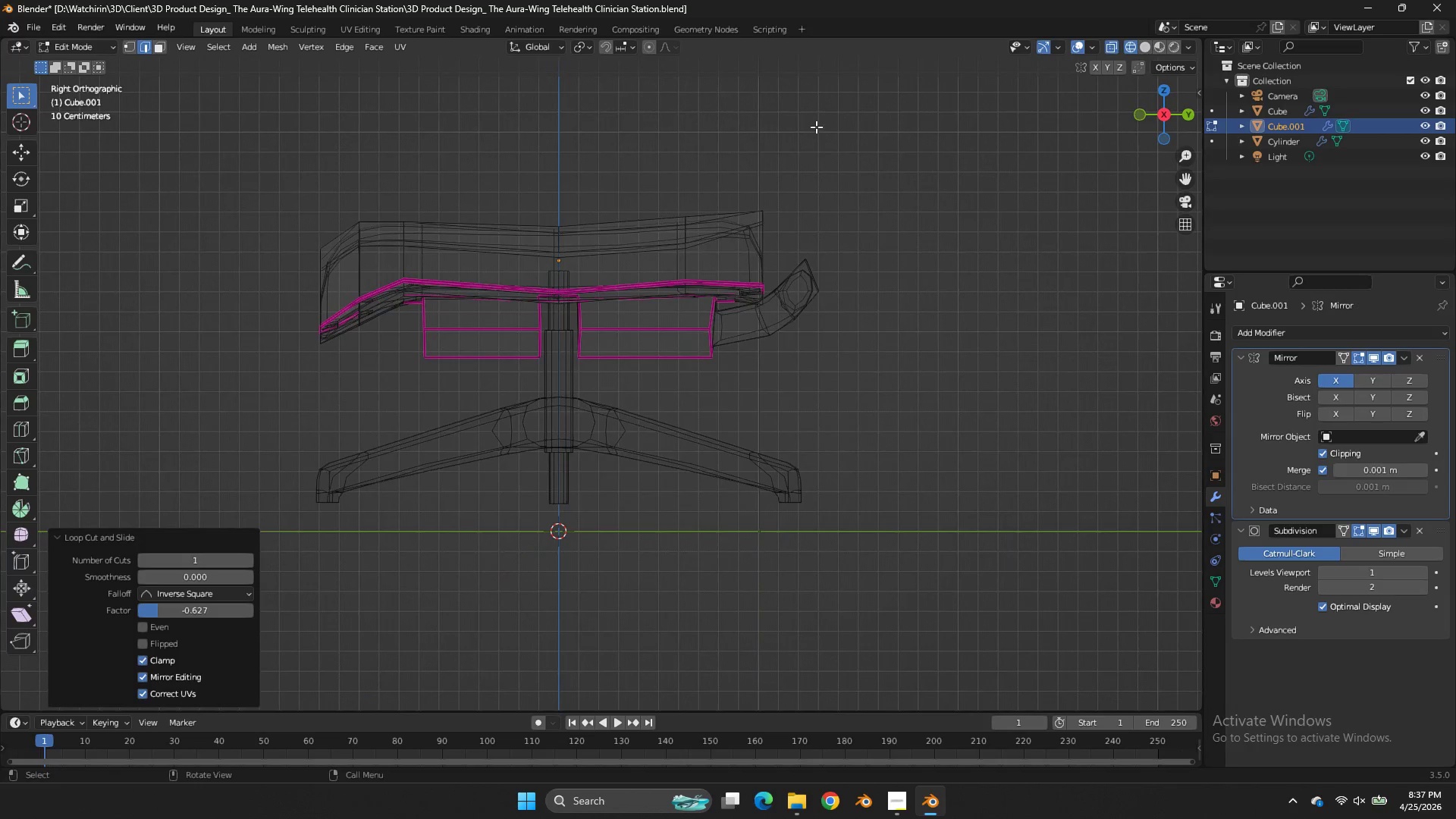 
key(Z)
 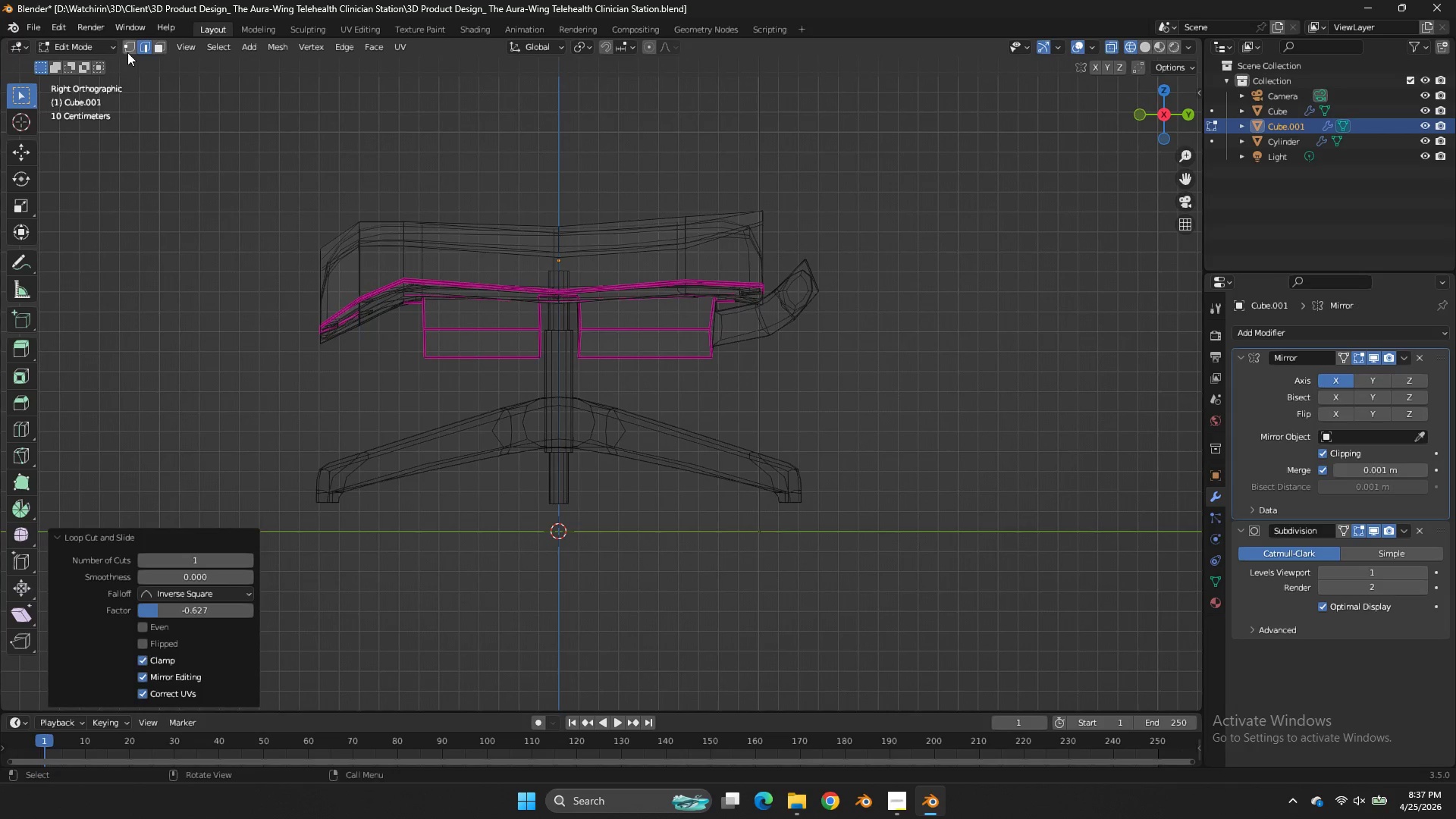 
left_click_drag(start_coordinate=[127, 52], to_coordinate=[127, 47])
 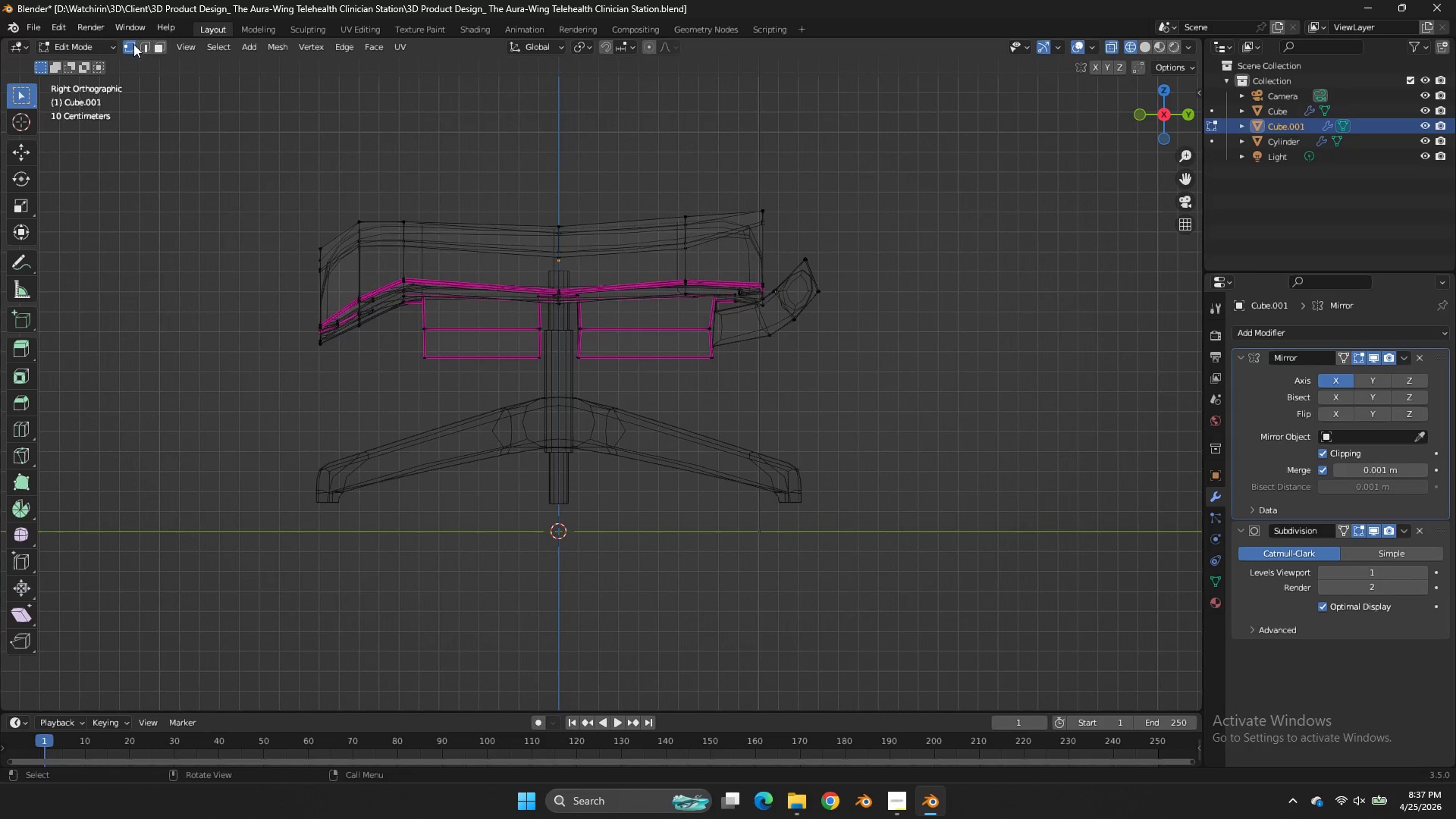 
double_click([127, 46])
 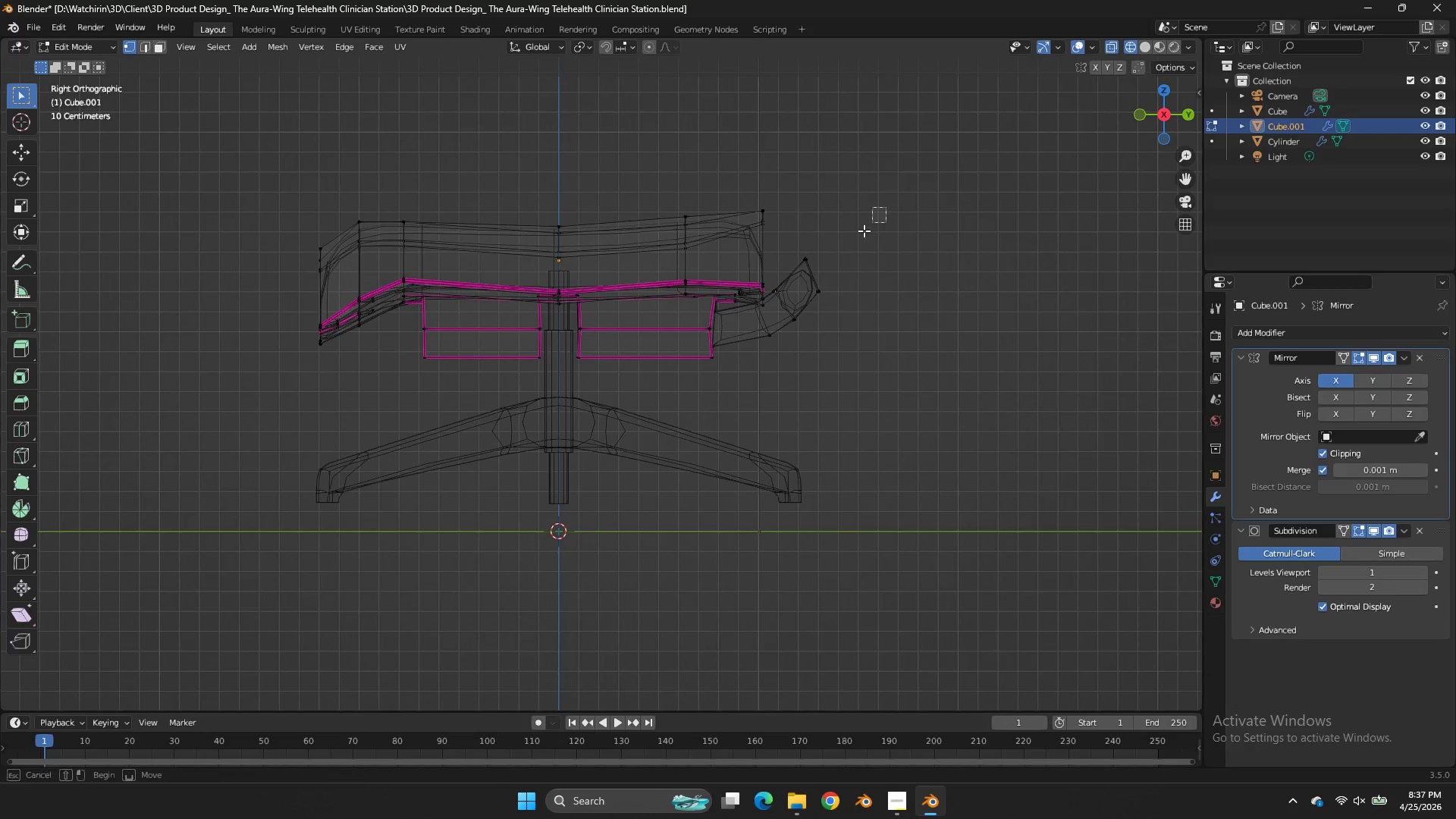 
left_click_drag(start_coordinate=[886, 207], to_coordinate=[801, 307])
 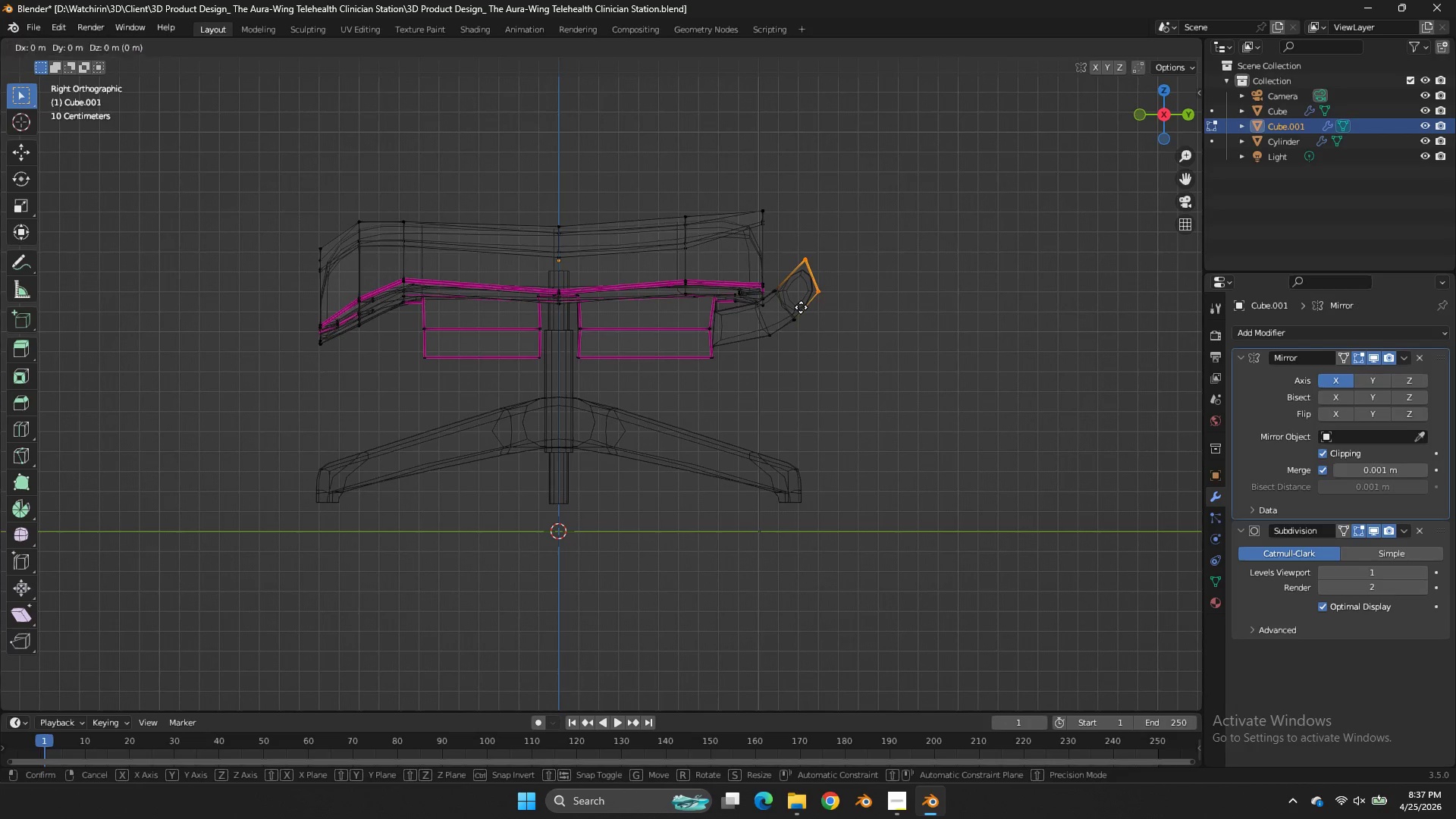 
key(G)
 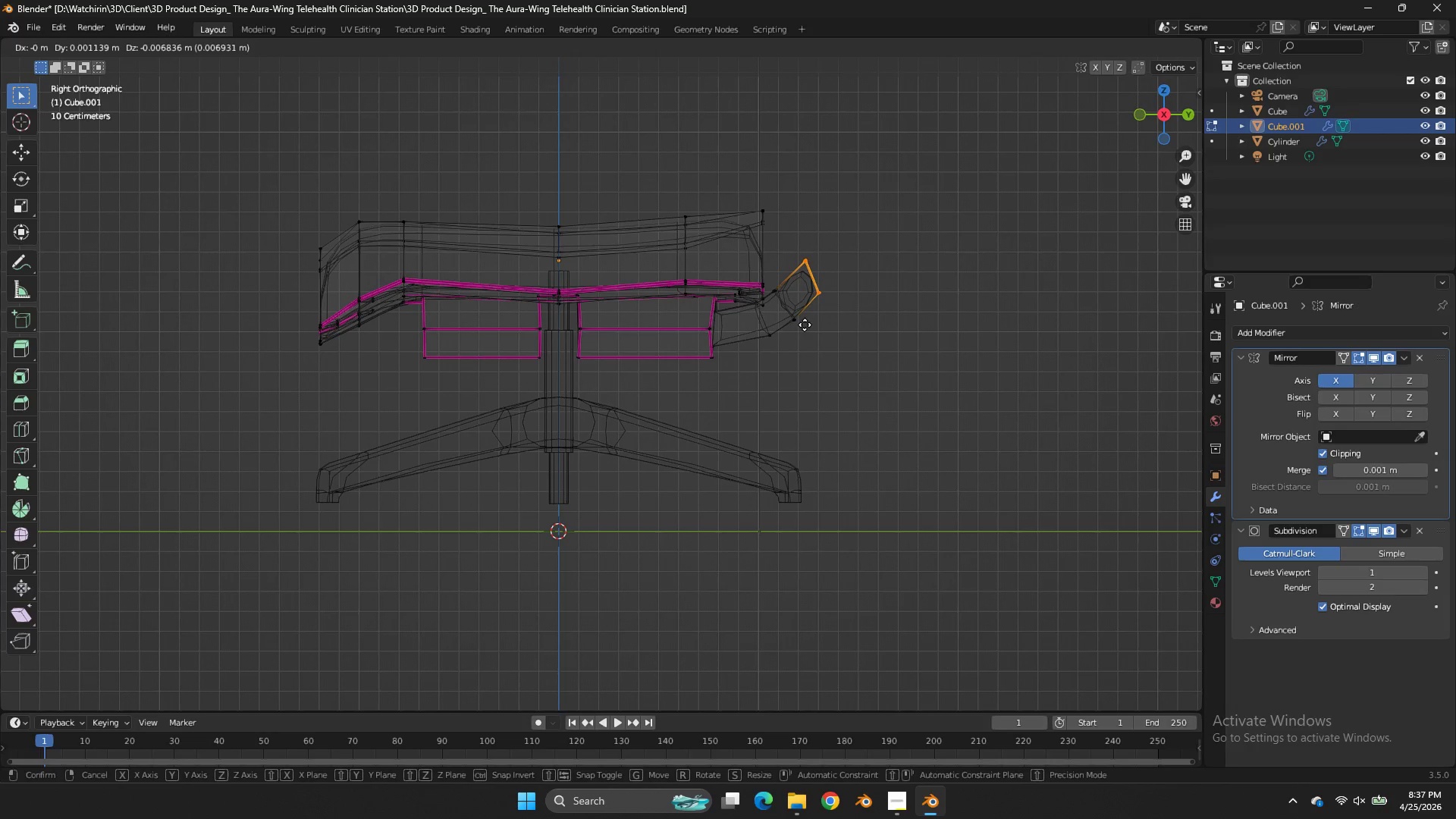 
hold_key(key=ShiftLeft, duration=1.5)
left_click([779, 394])
 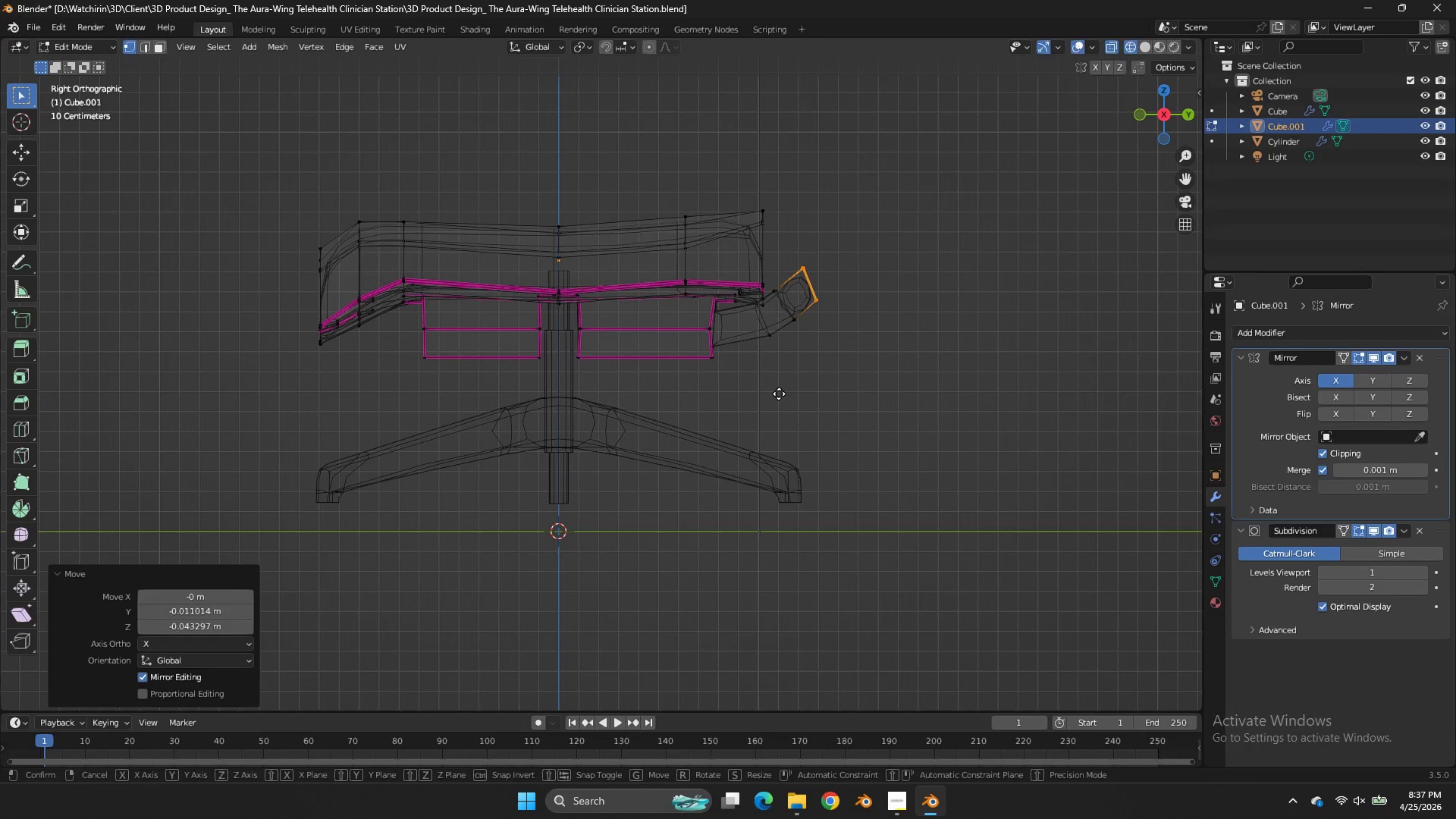 
key(G)
 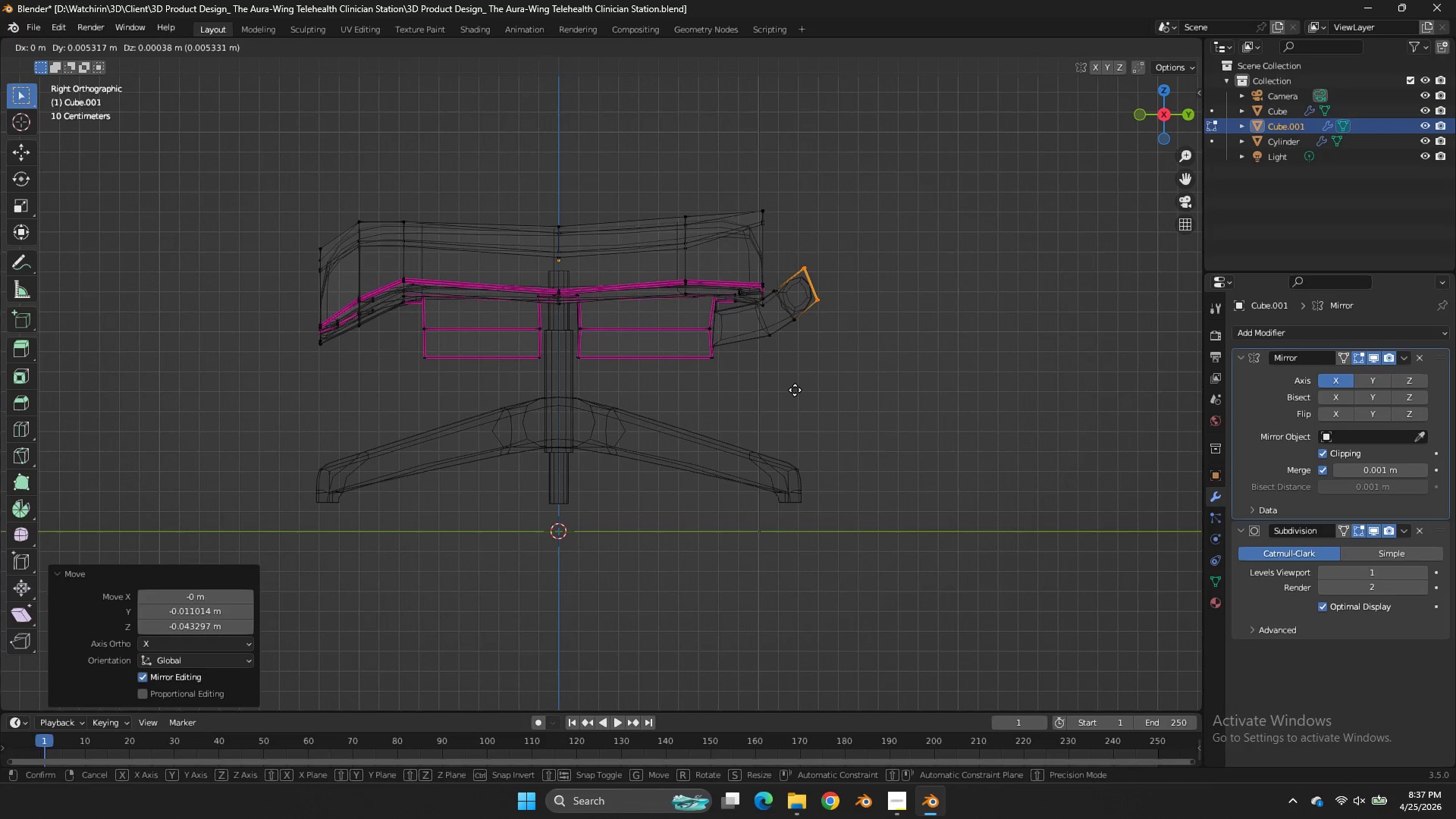 
hold_key(key=ShiftLeft, duration=0.41)
left_click([799, 387])
 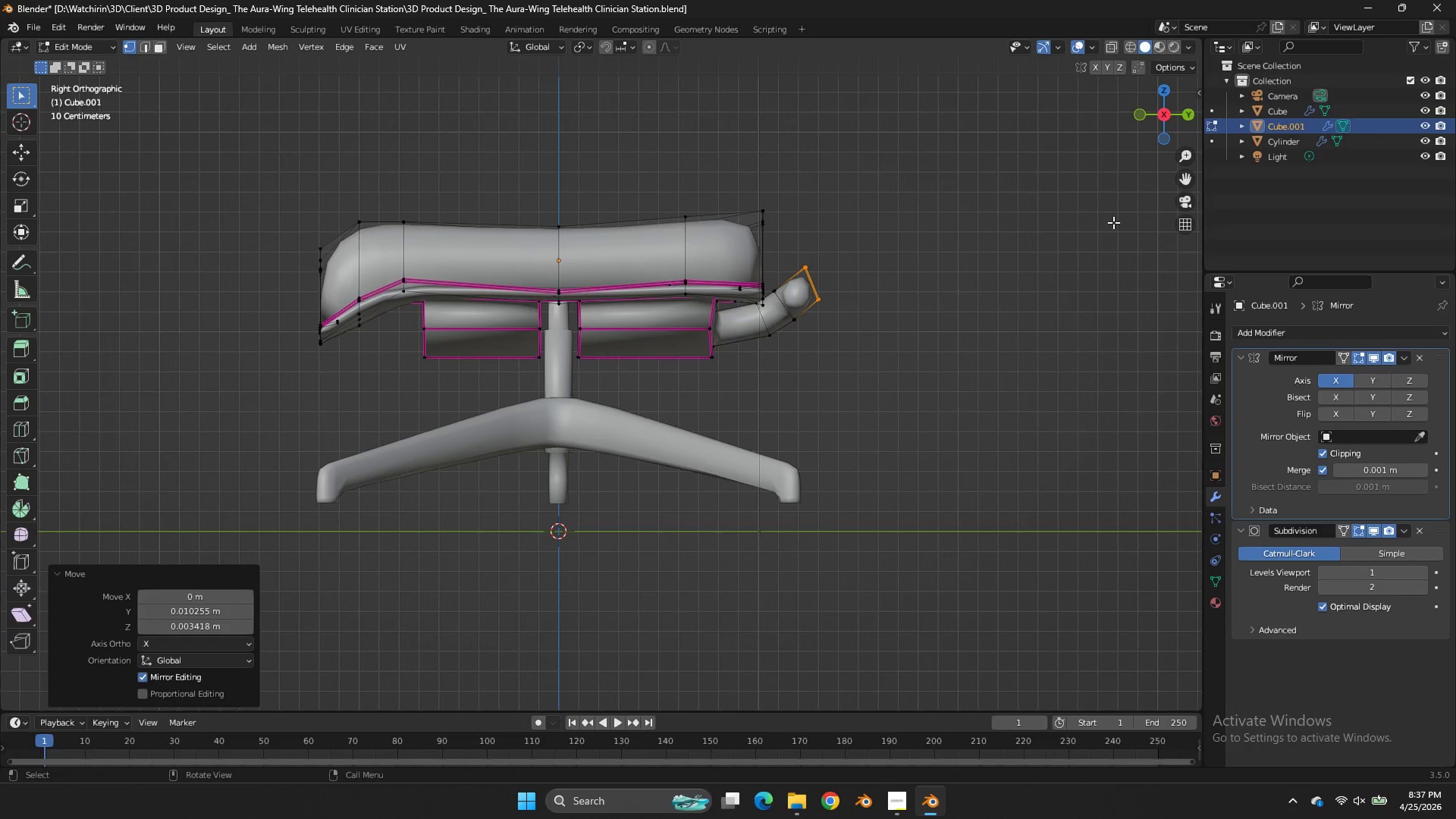 
key(Z)
 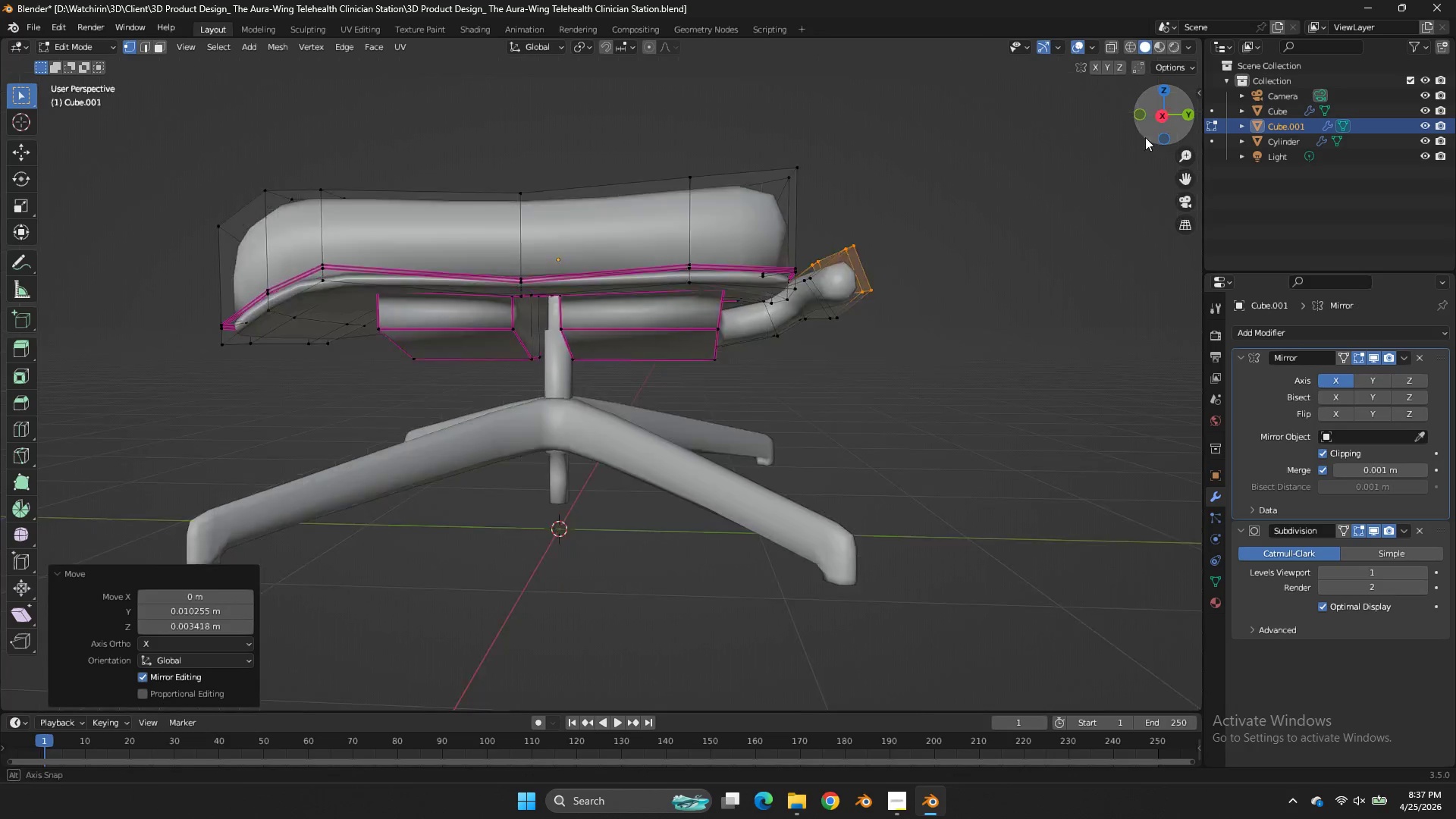 
left_click_drag(start_coordinate=[1163, 121], to_coordinate=[1099, 174])
 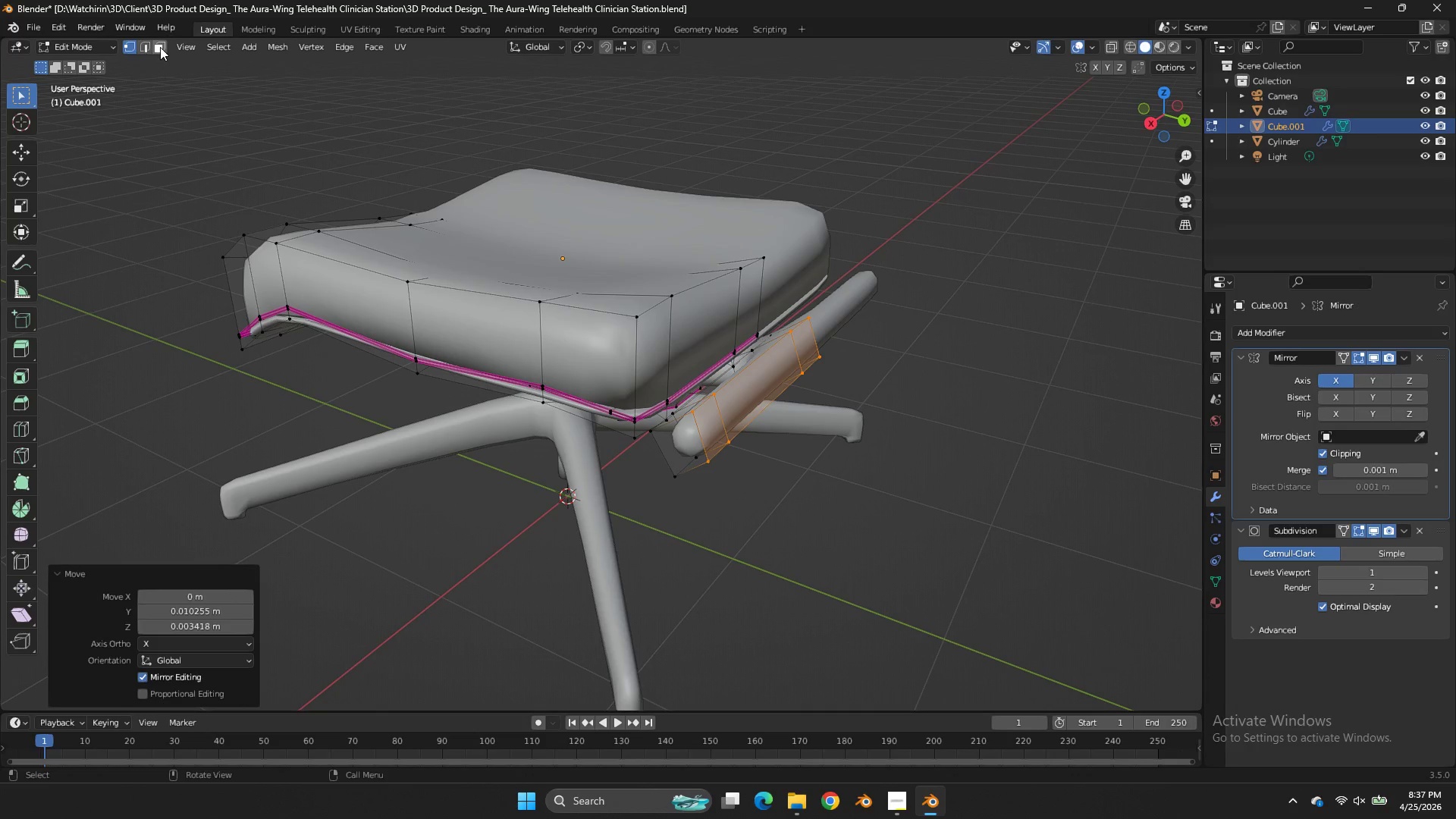 
left_click([161, 47])
 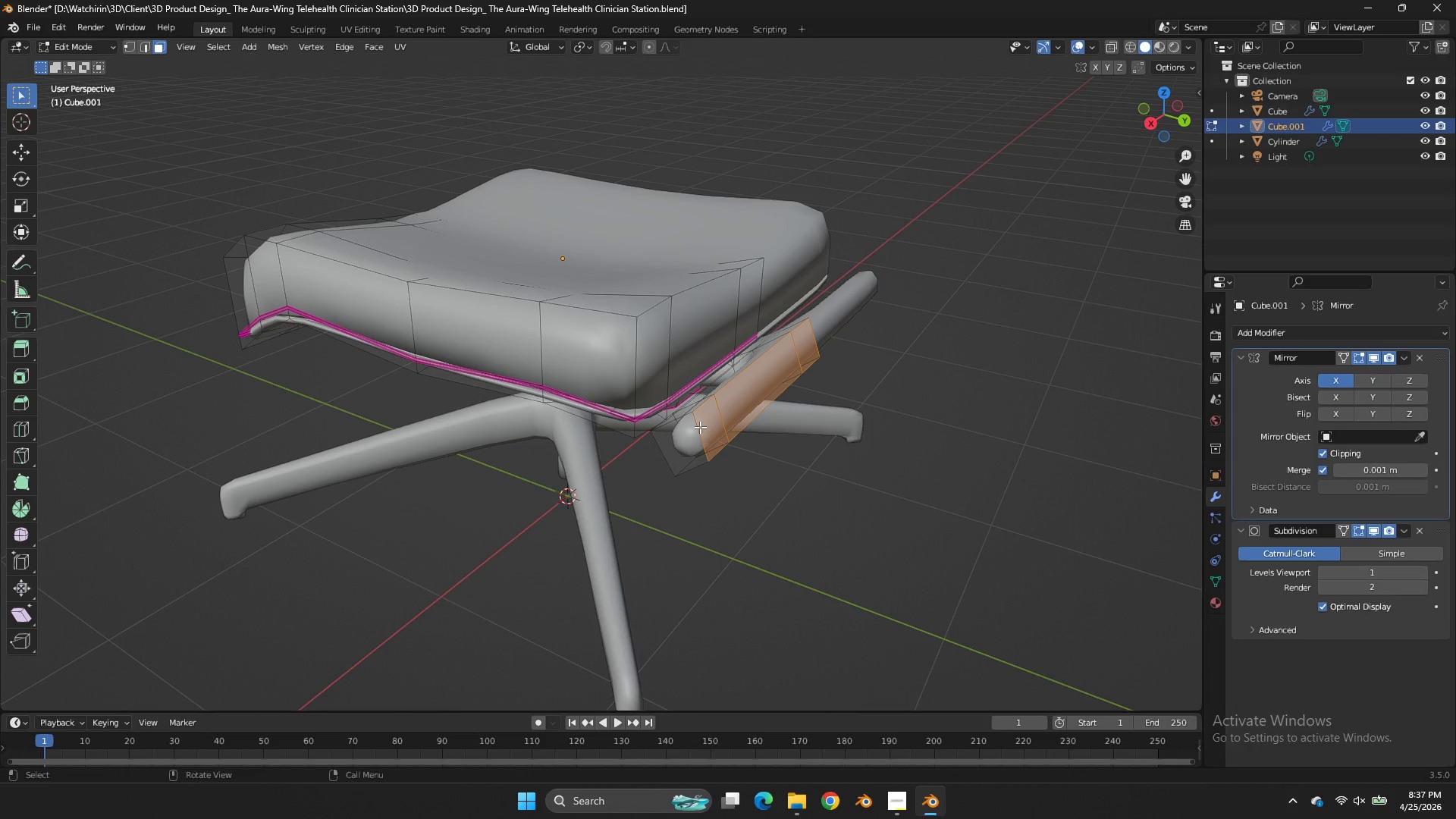 
left_click([700, 427])
 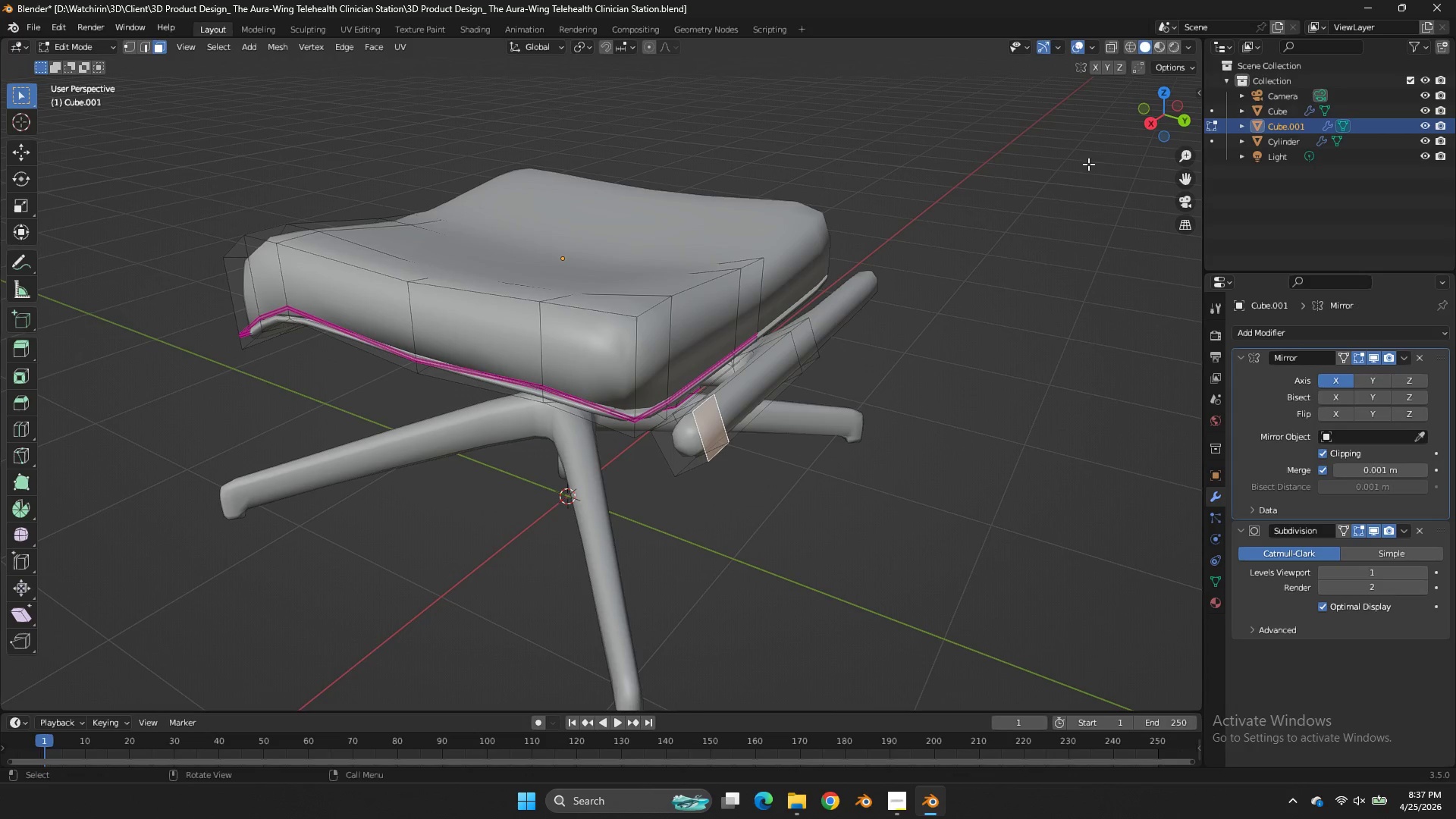 
left_click([1145, 130])
 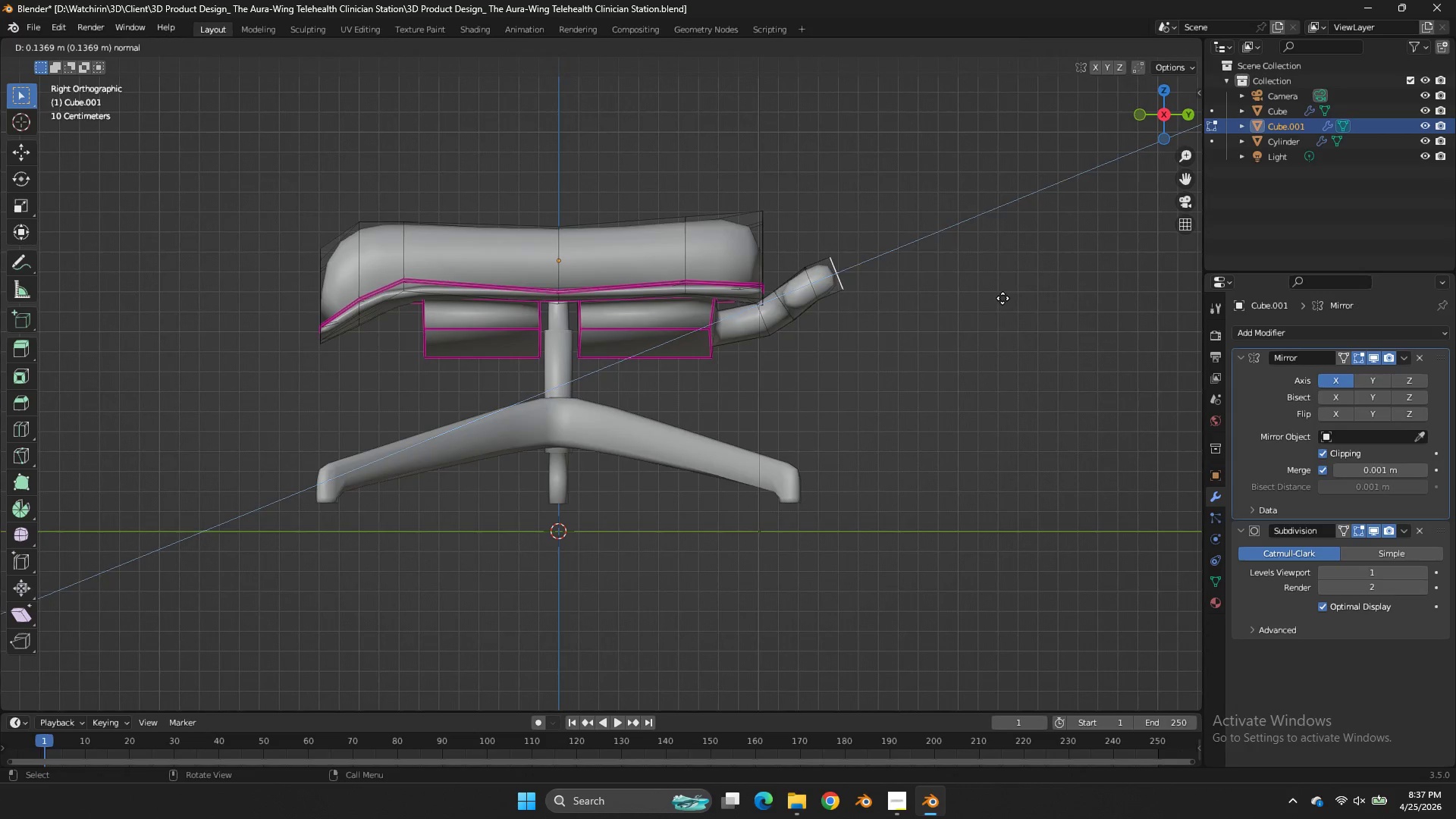 
key(E)
 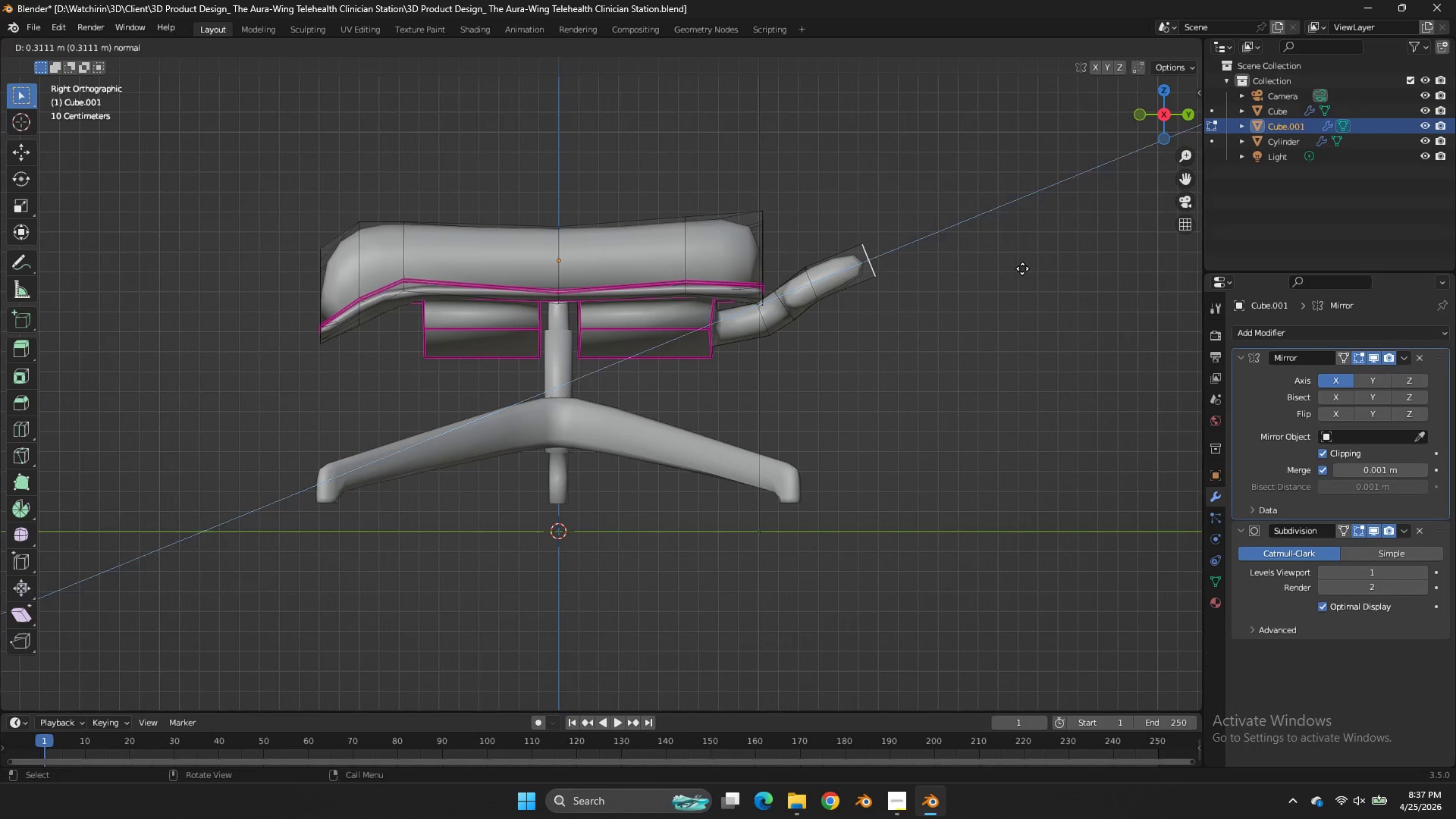 
left_click([1022, 268])
 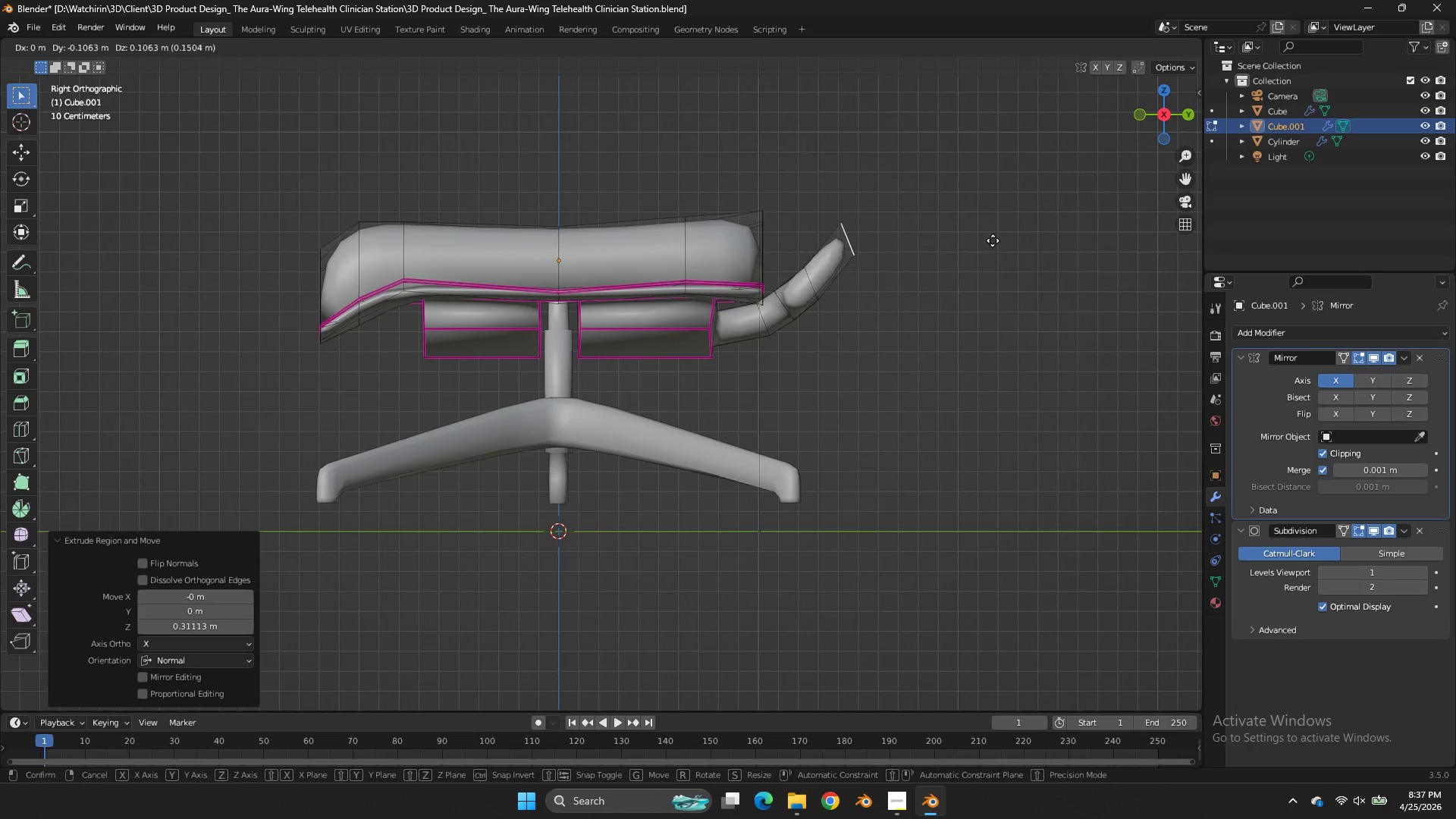 
key(G)
 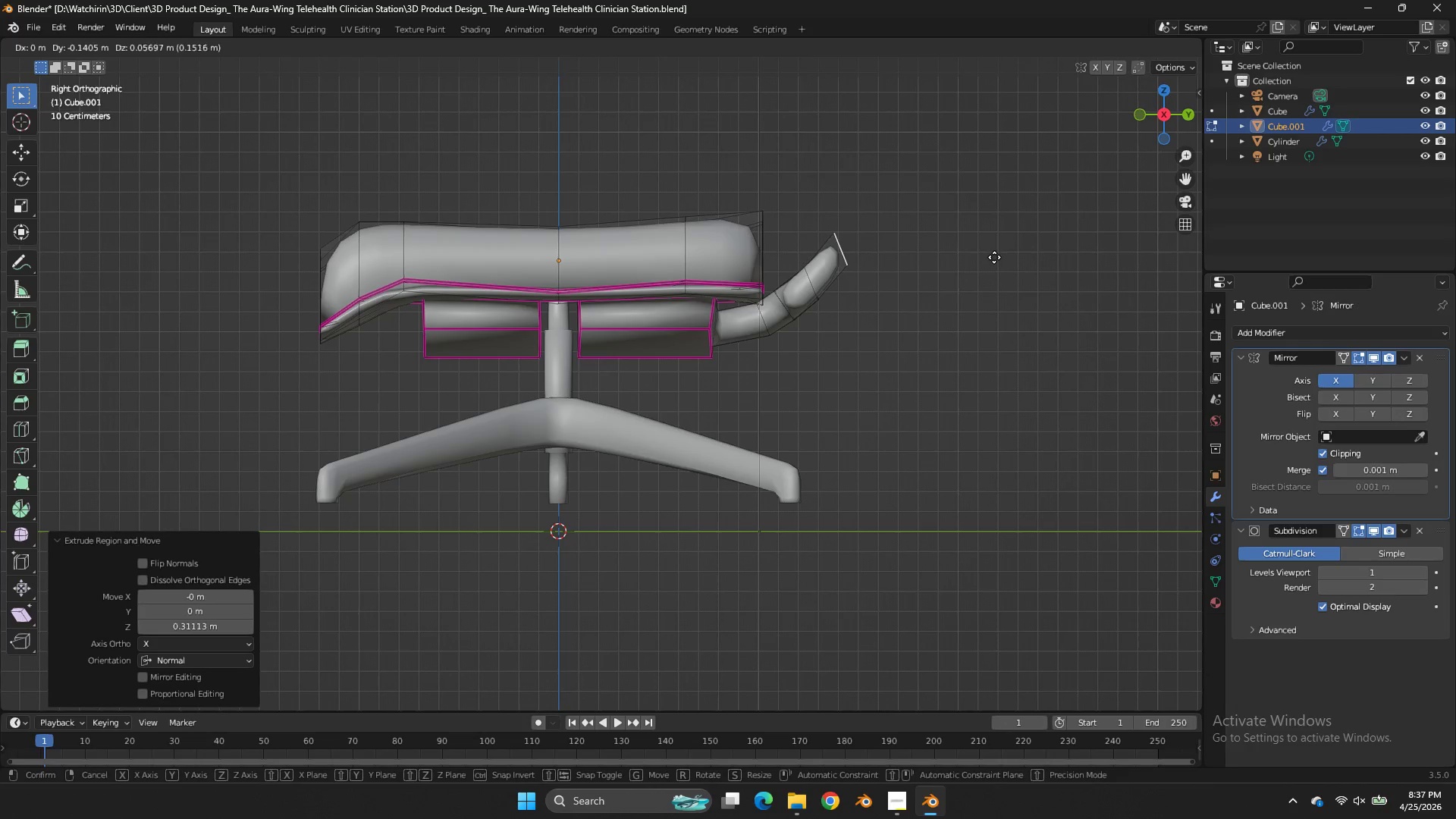 
left_click([994, 257])
 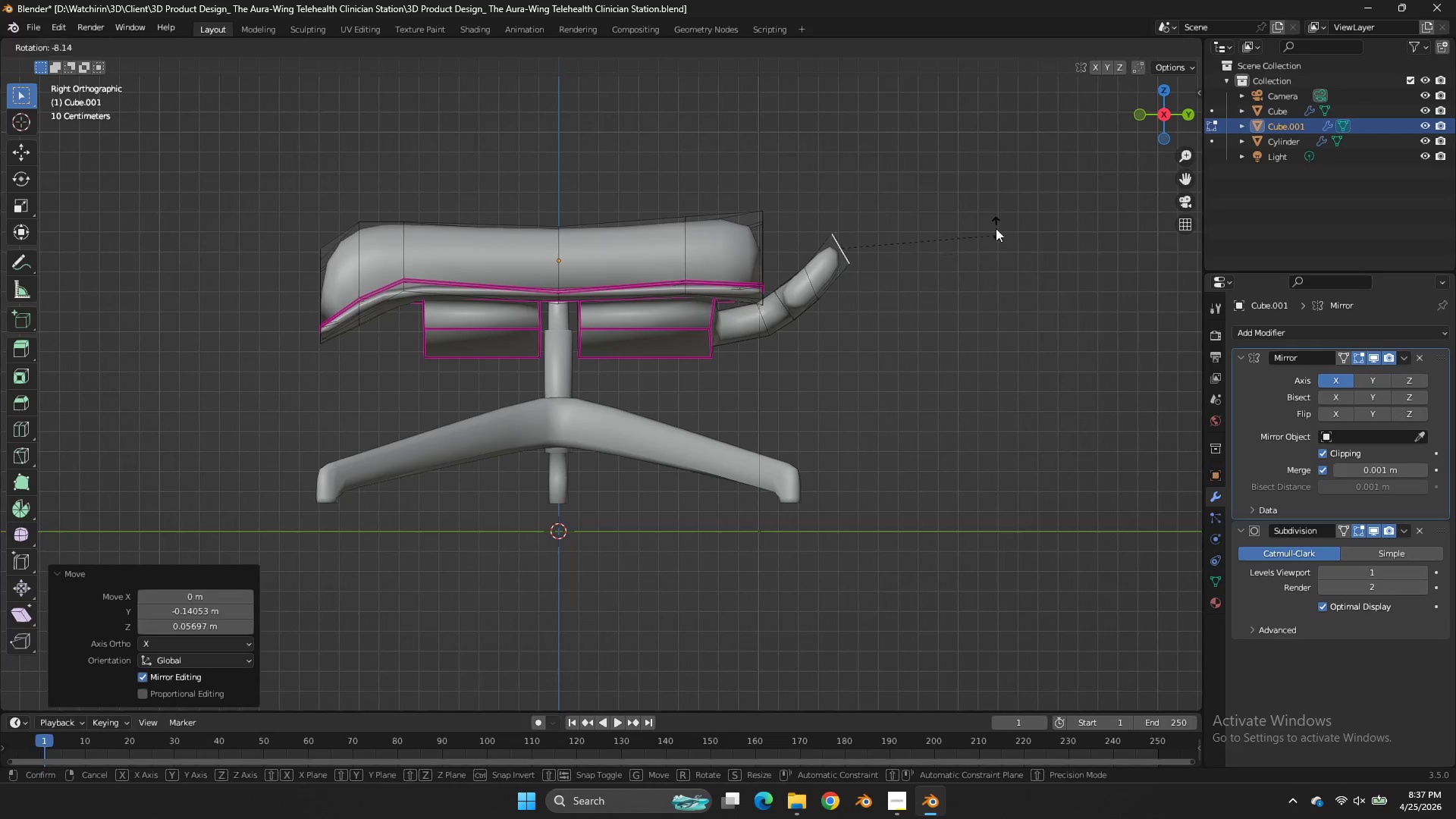 
type(rg)
 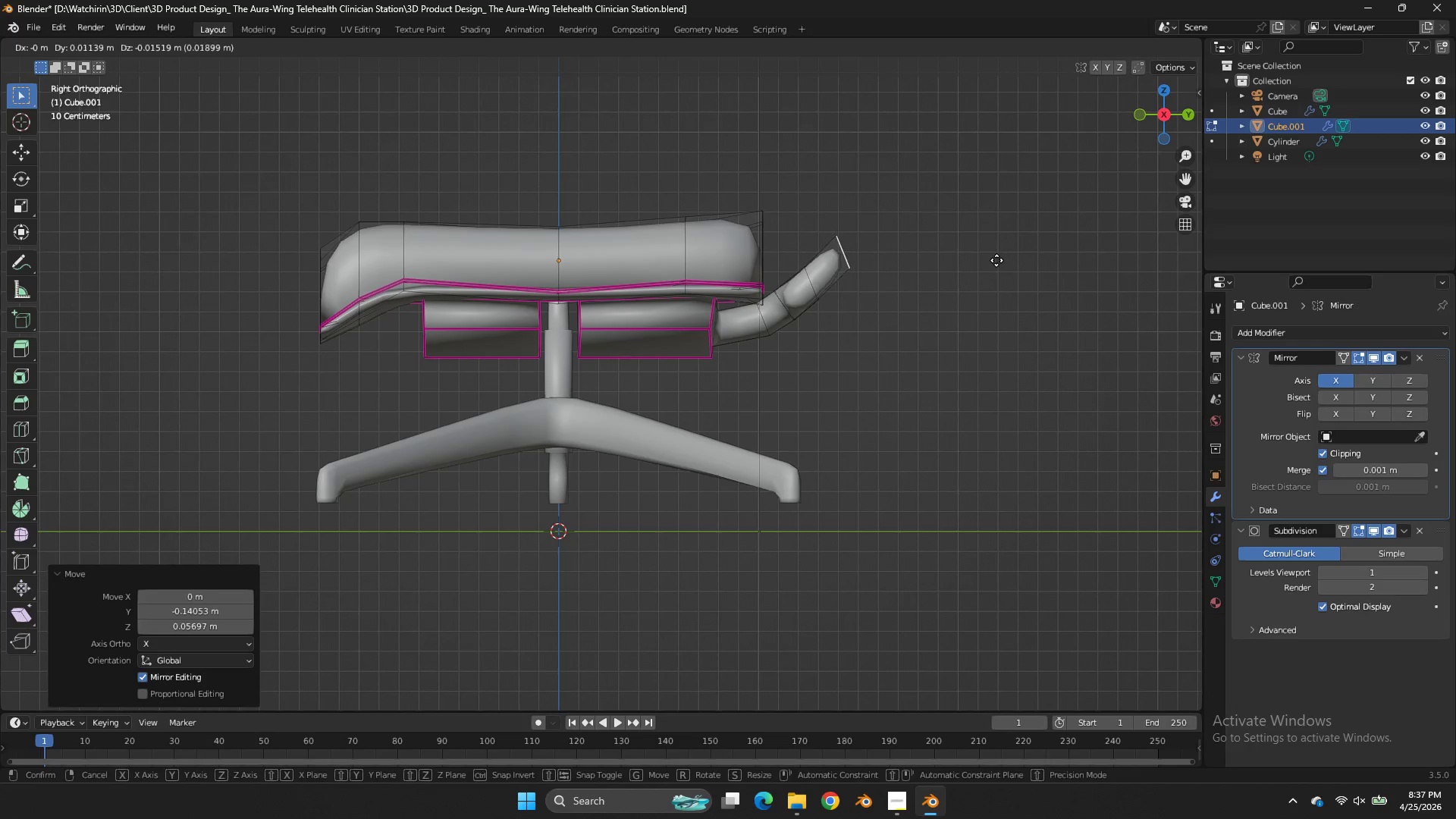 
left_click([996, 260])
 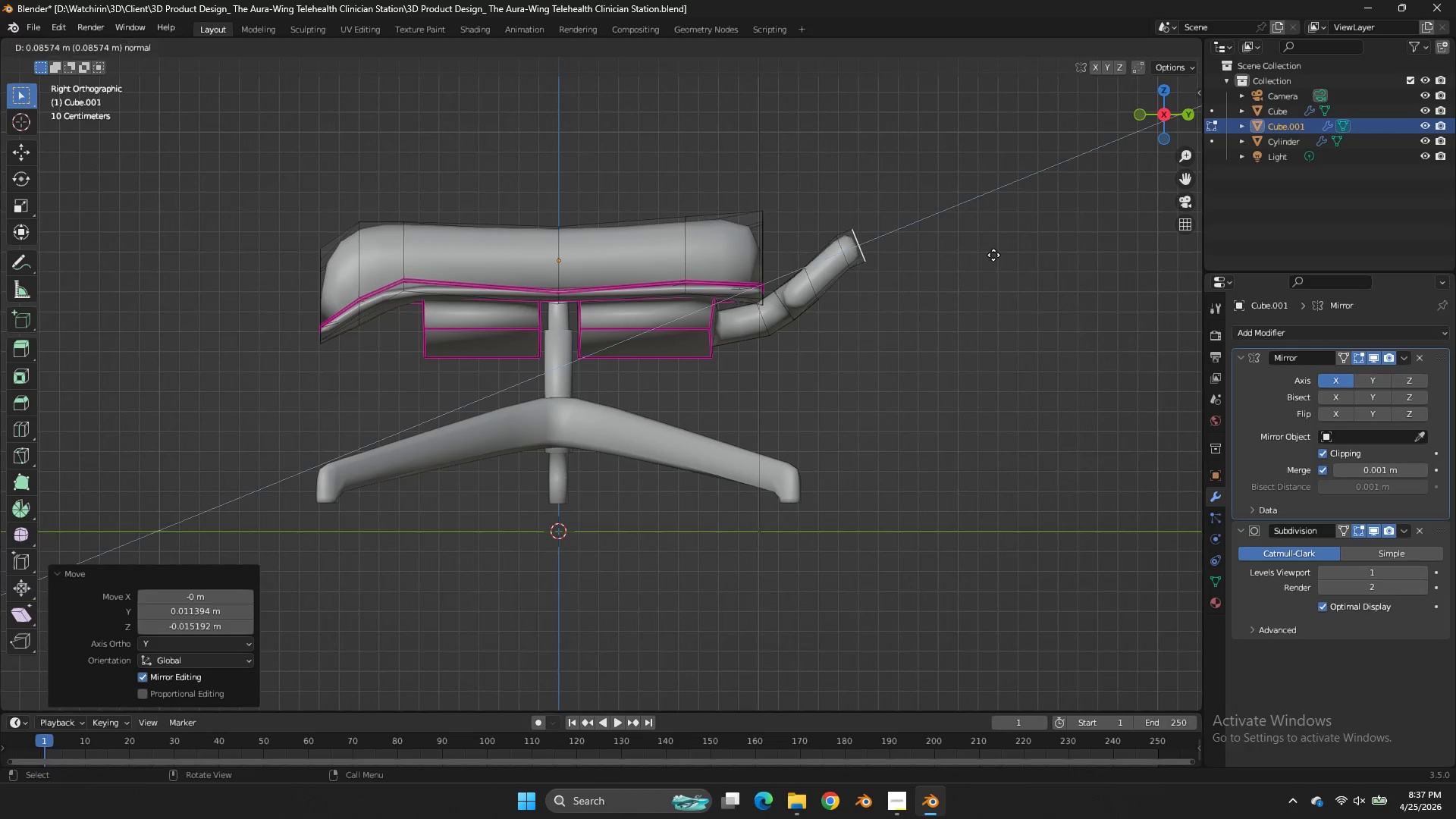 
key(E)
 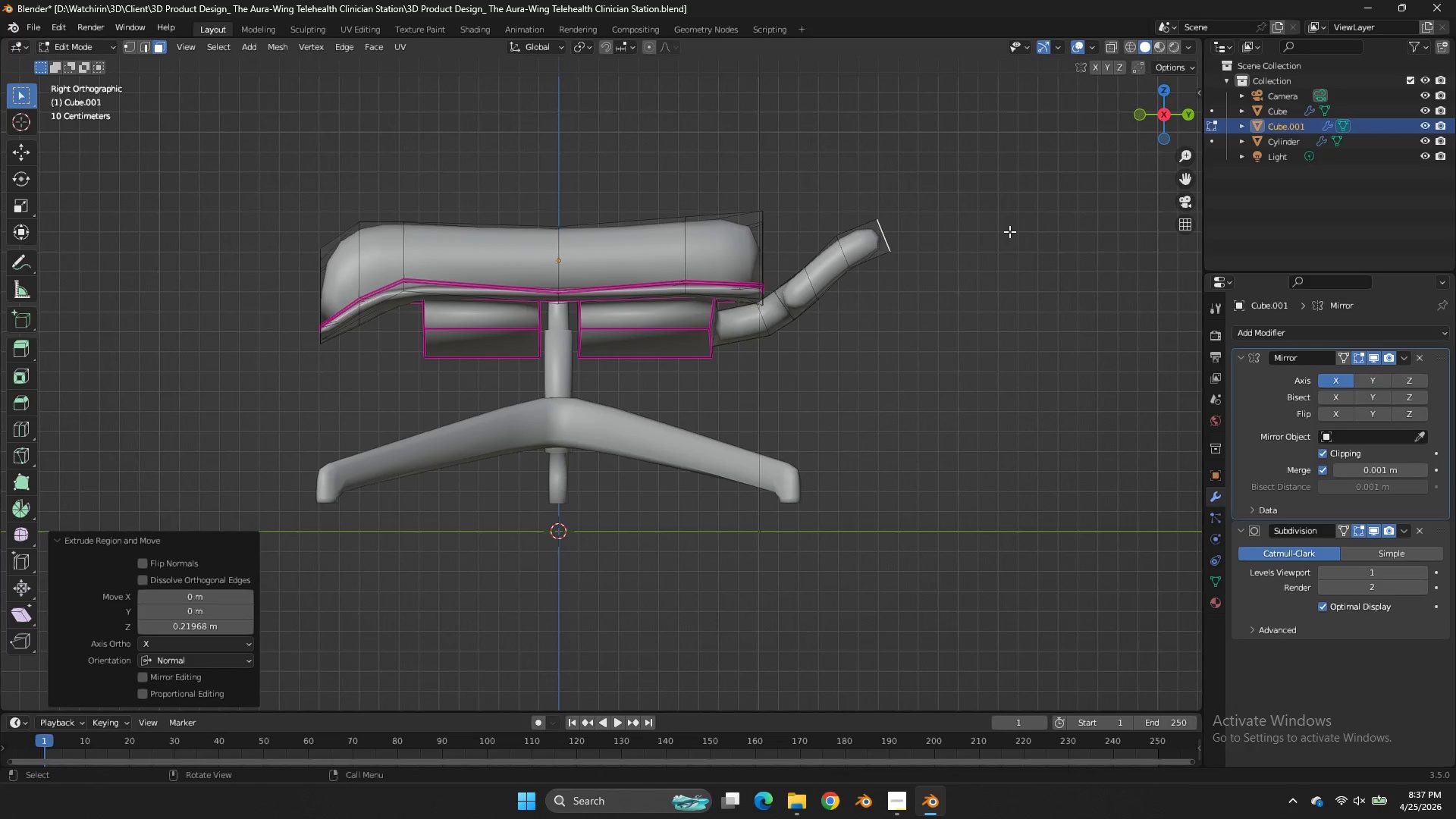 
left_click([1009, 231])
 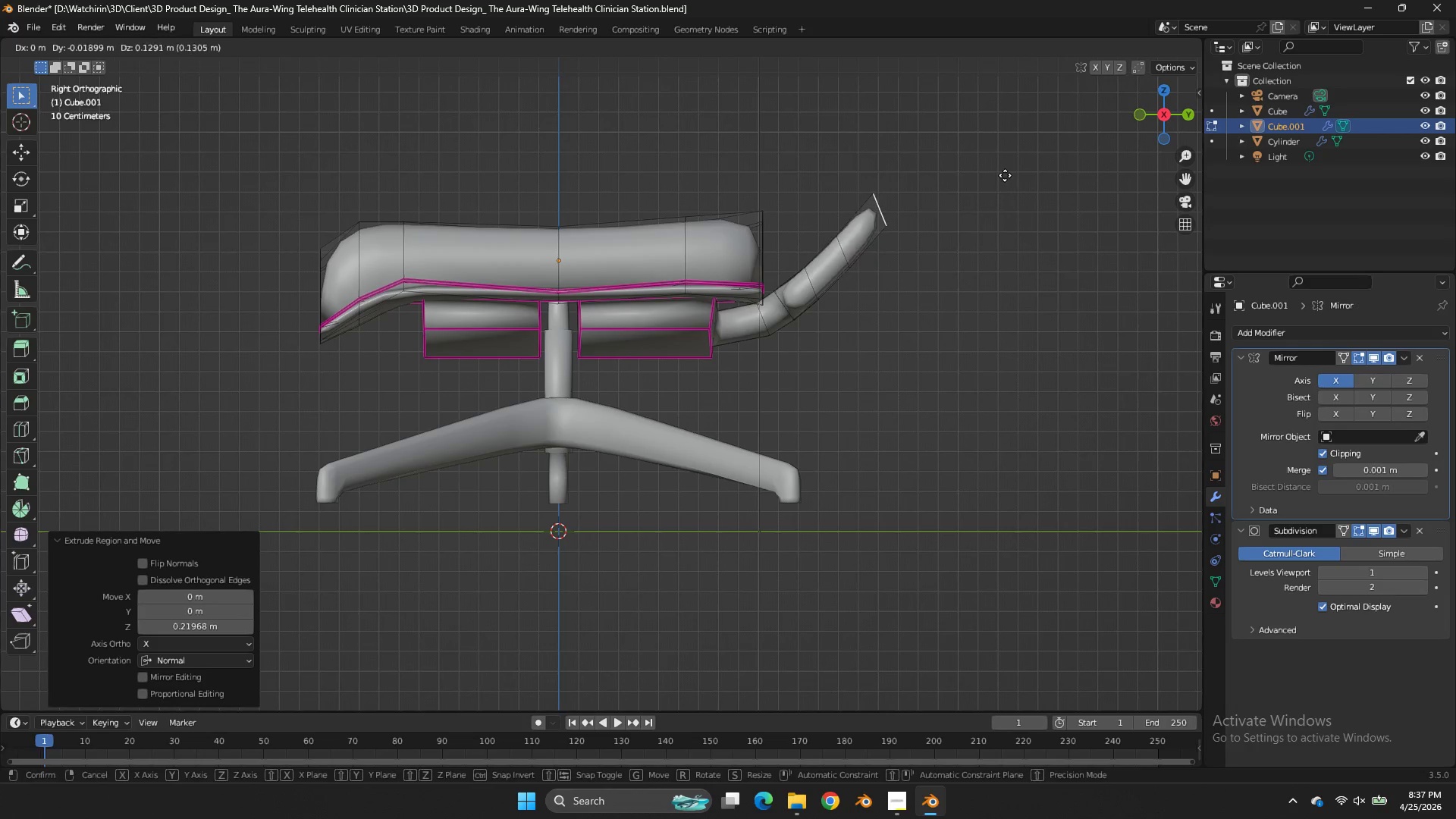 
type(gre)
 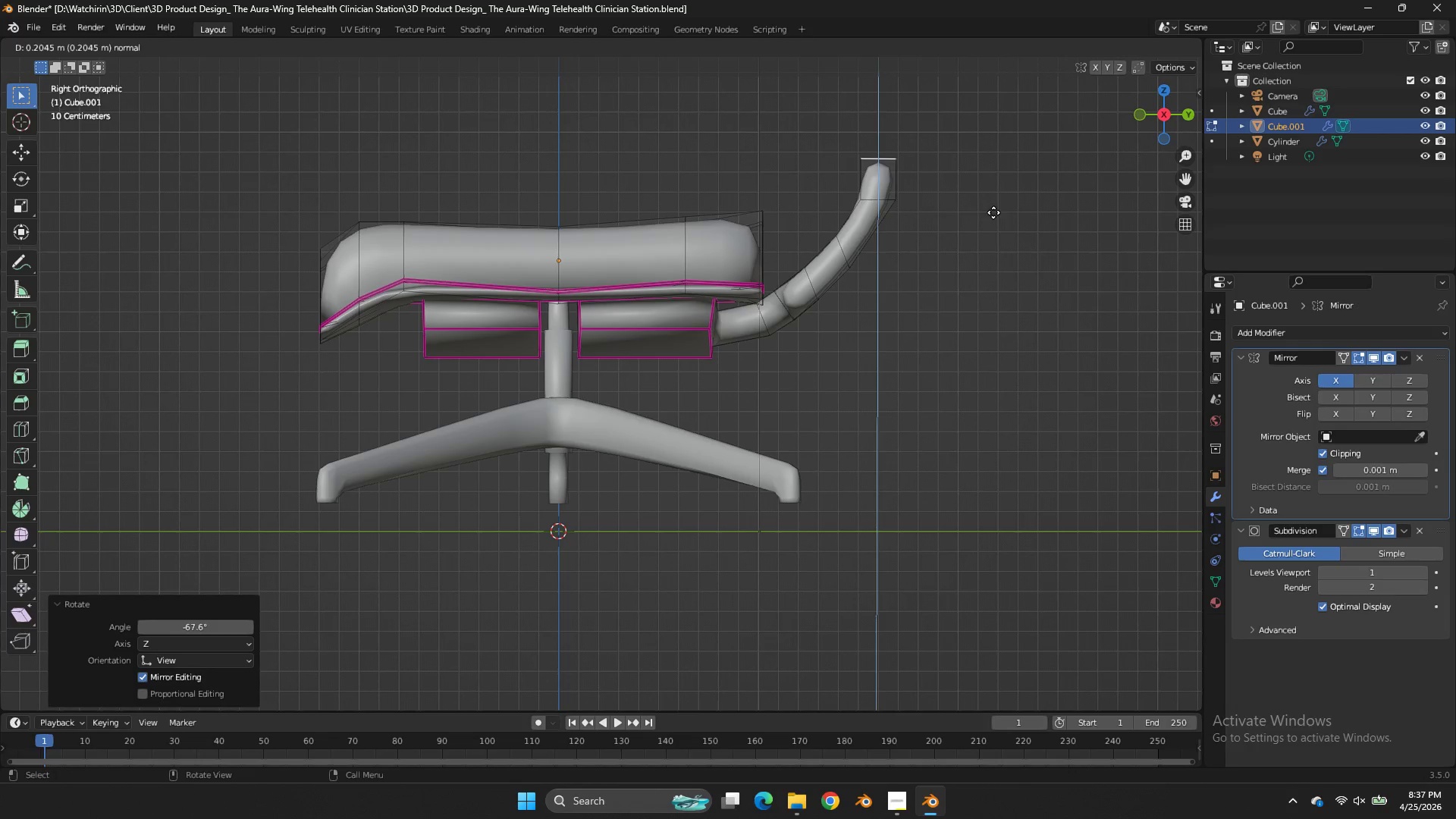 
left_click_drag(start_coordinate=[965, 132], to_coordinate=[967, 144])
 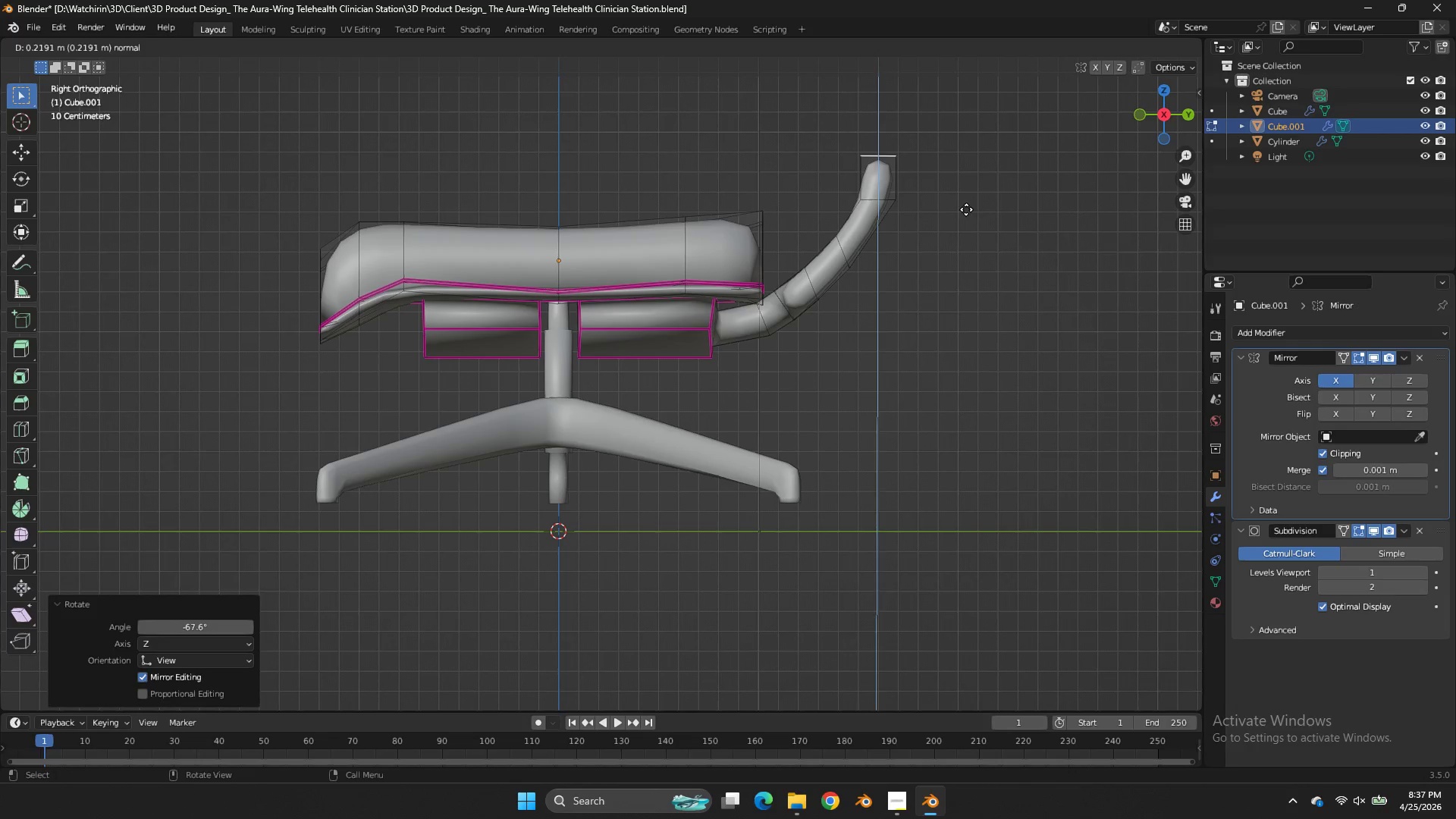 
left_click([966, 209])
 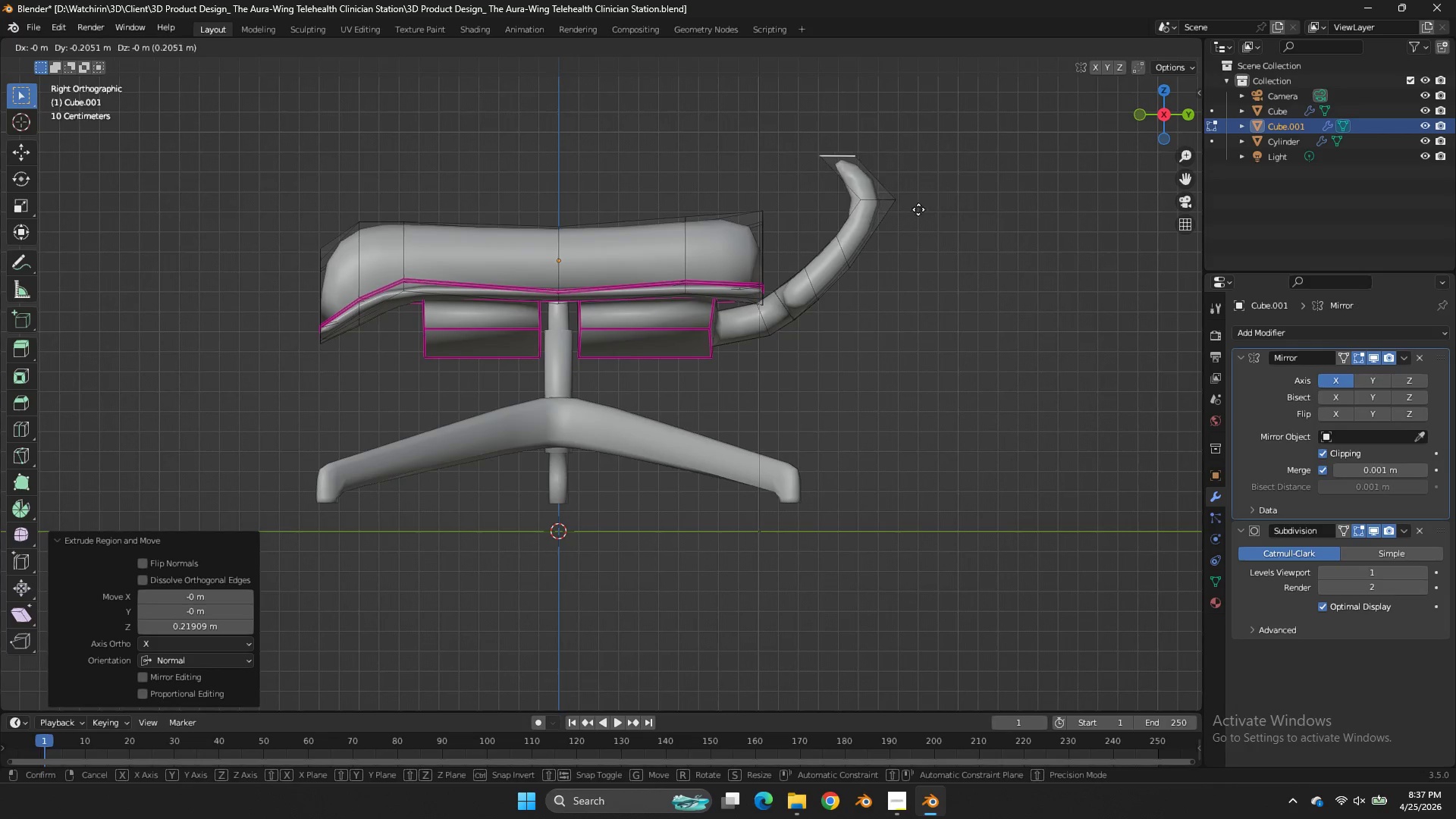 
key(G)
 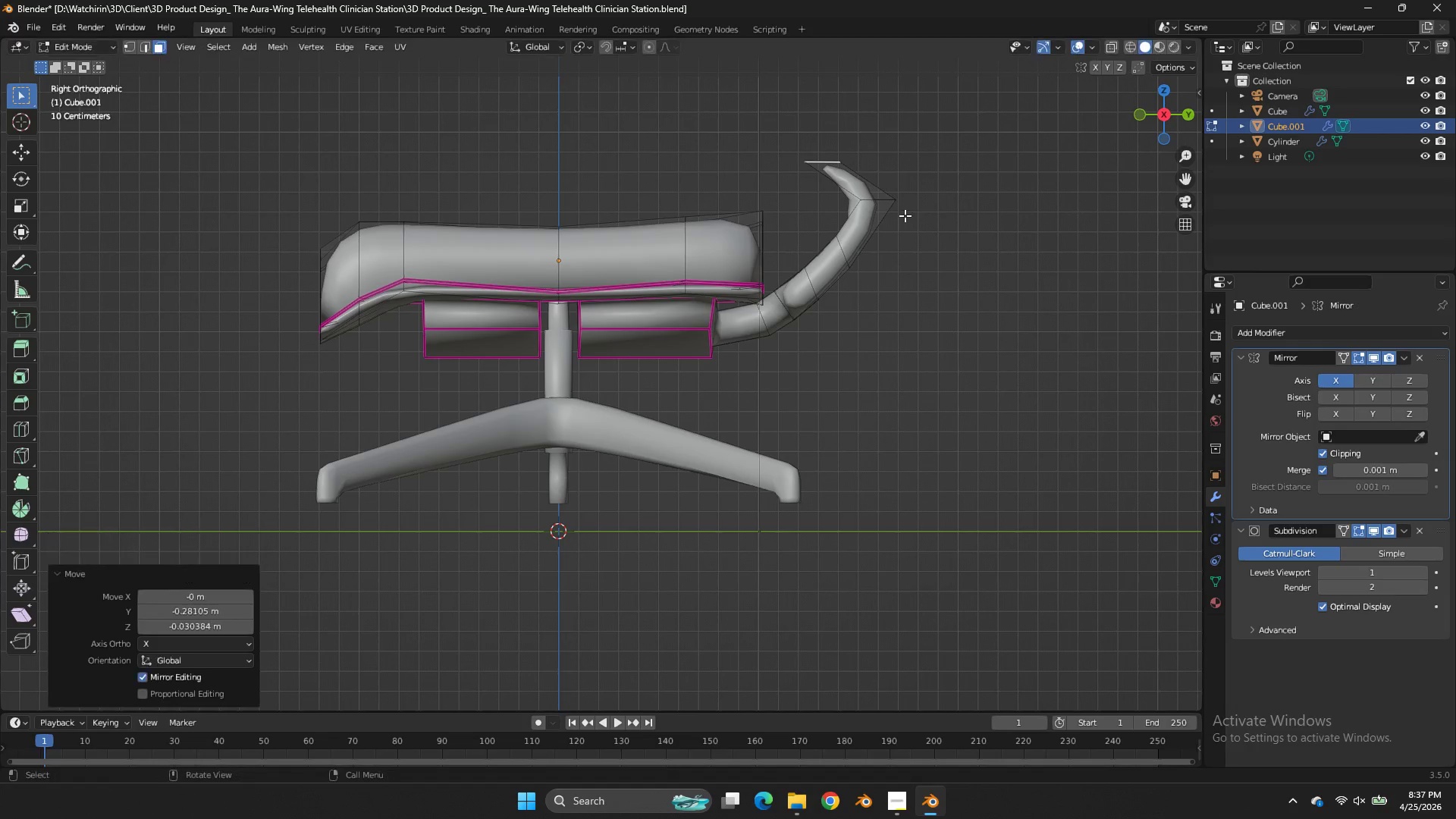 
left_click([905, 215])
 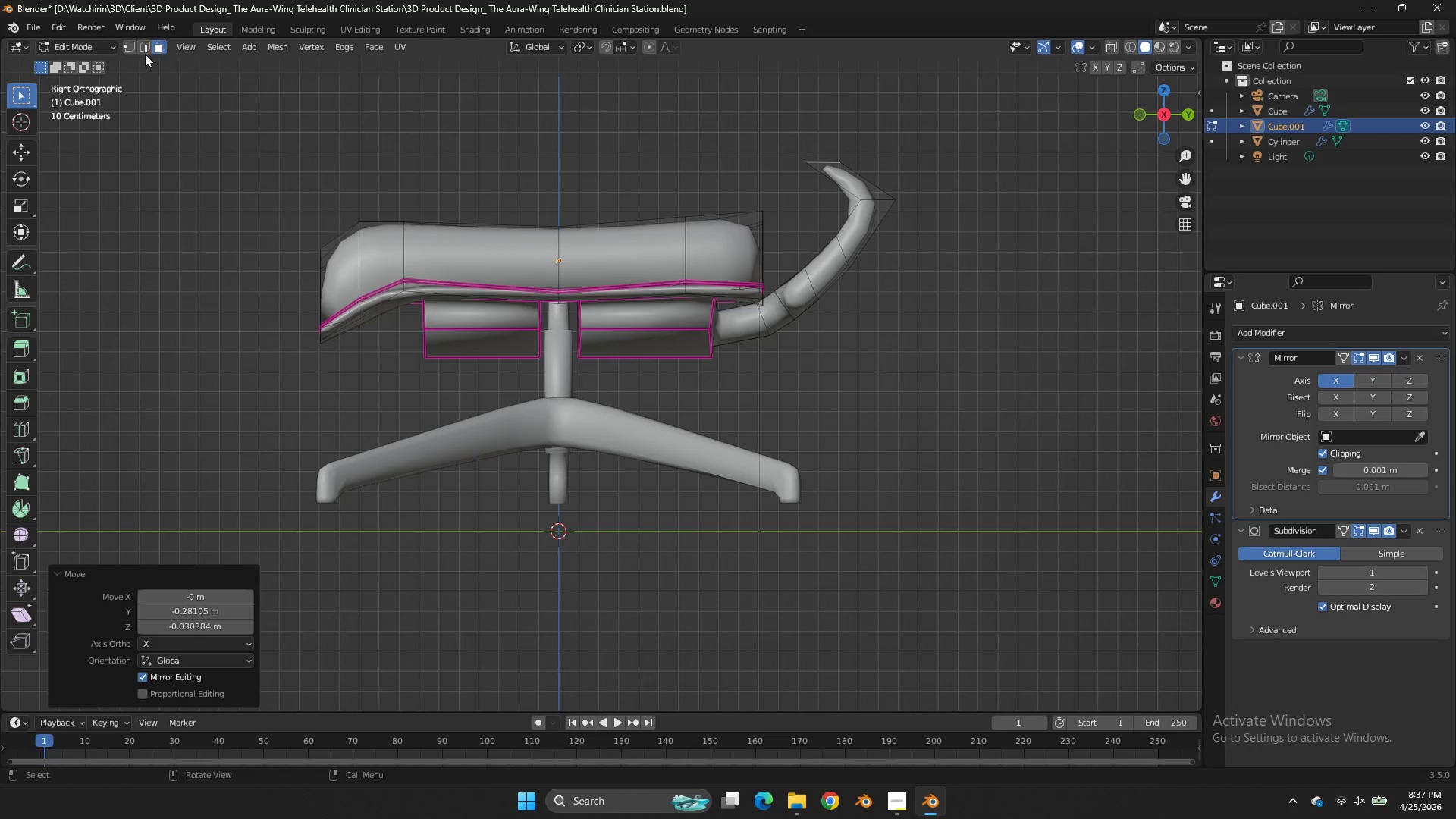 
left_click([144, 49])
 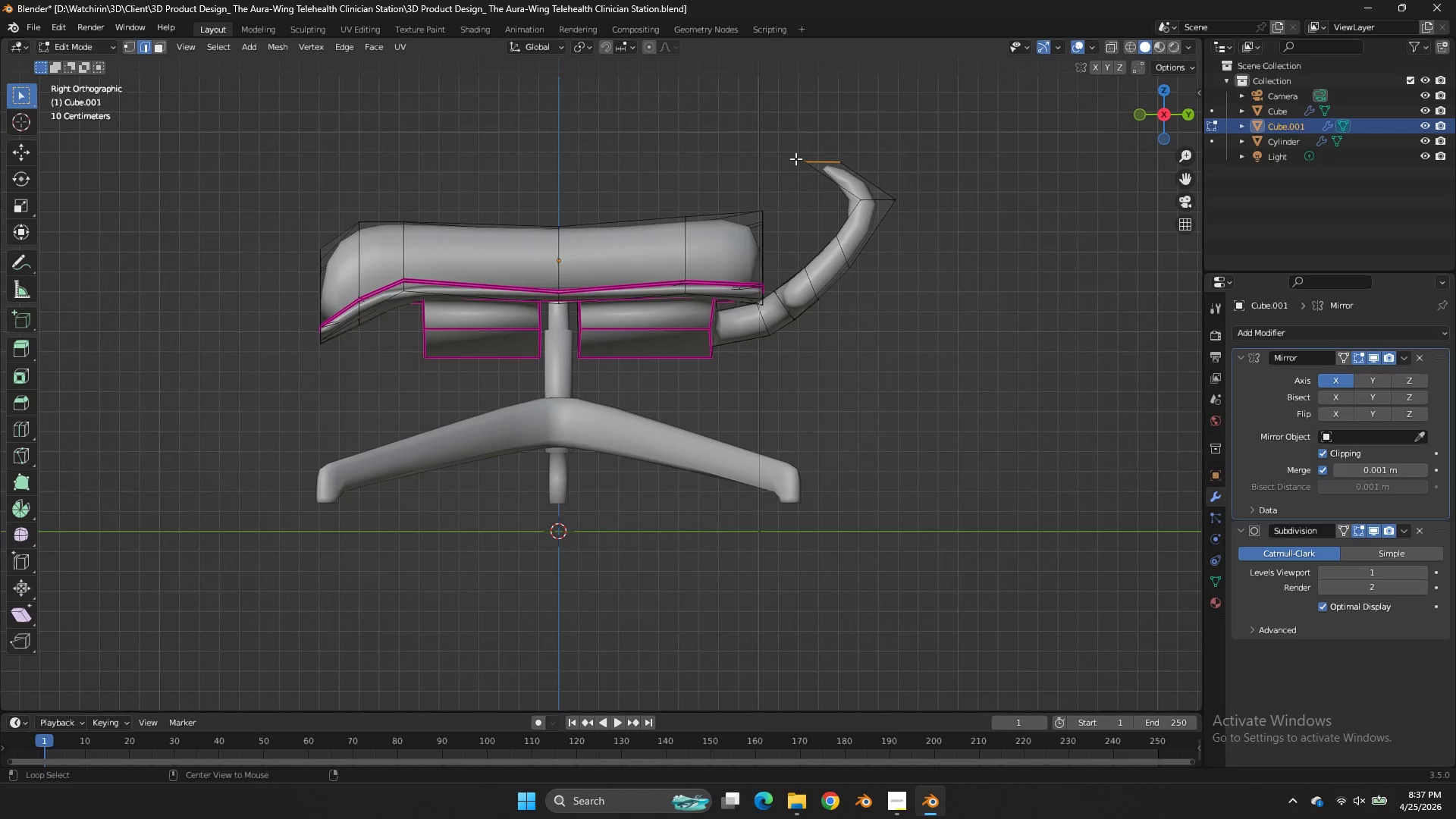 
hold_key(key=AltLeft, duration=1.09)
left_click([883, 197])
 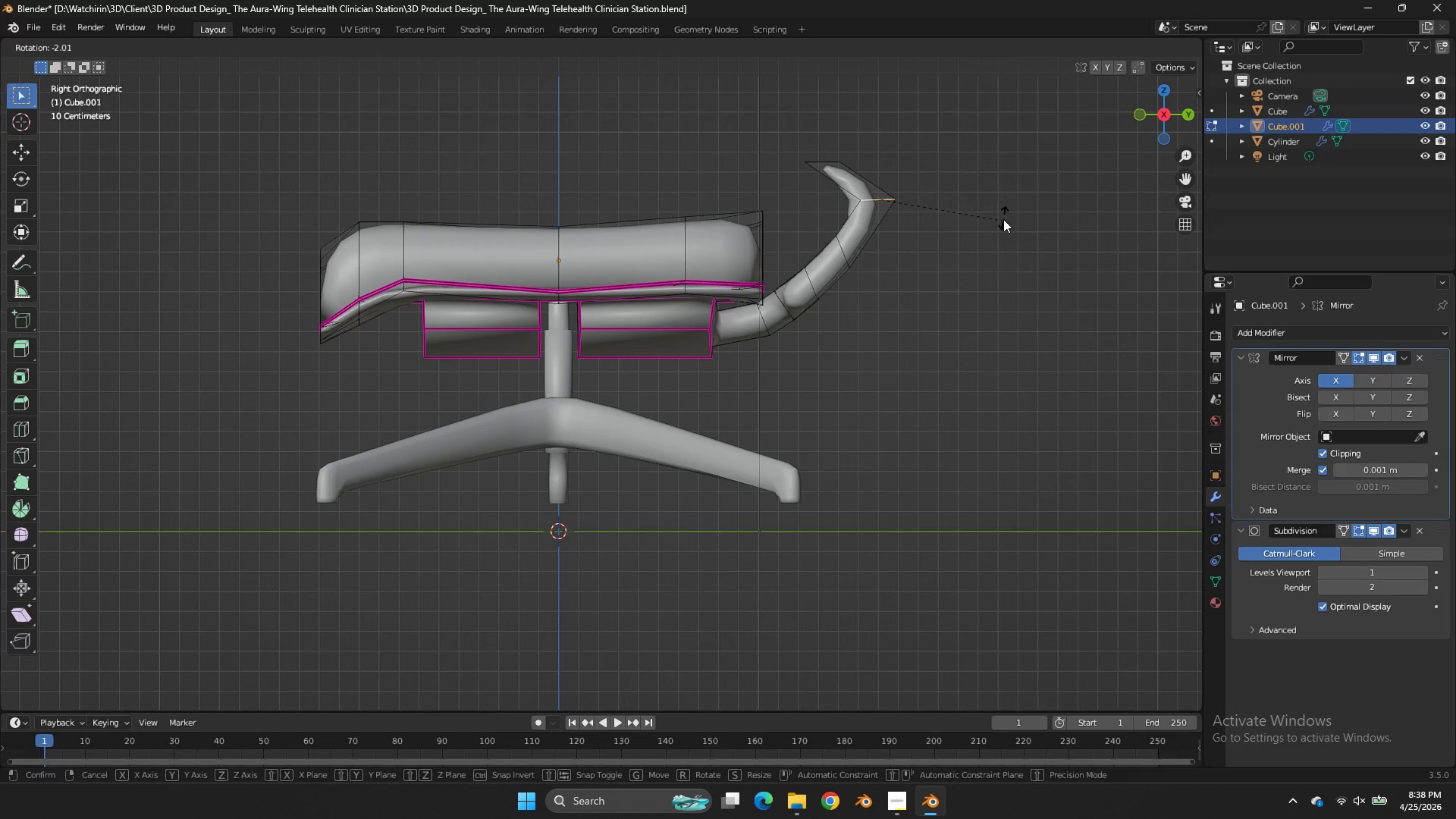 
key(R)
 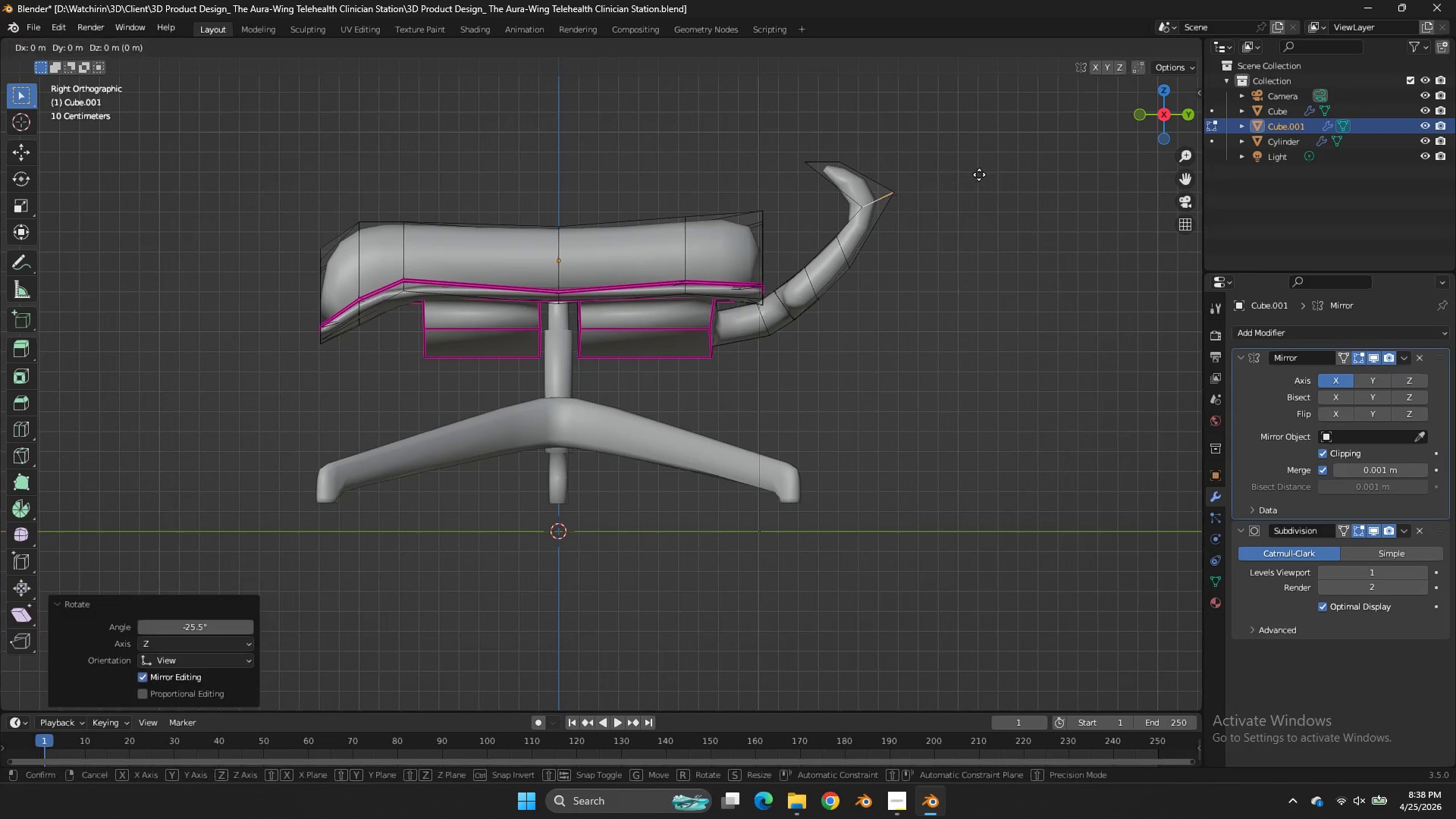 
left_click([979, 174])
 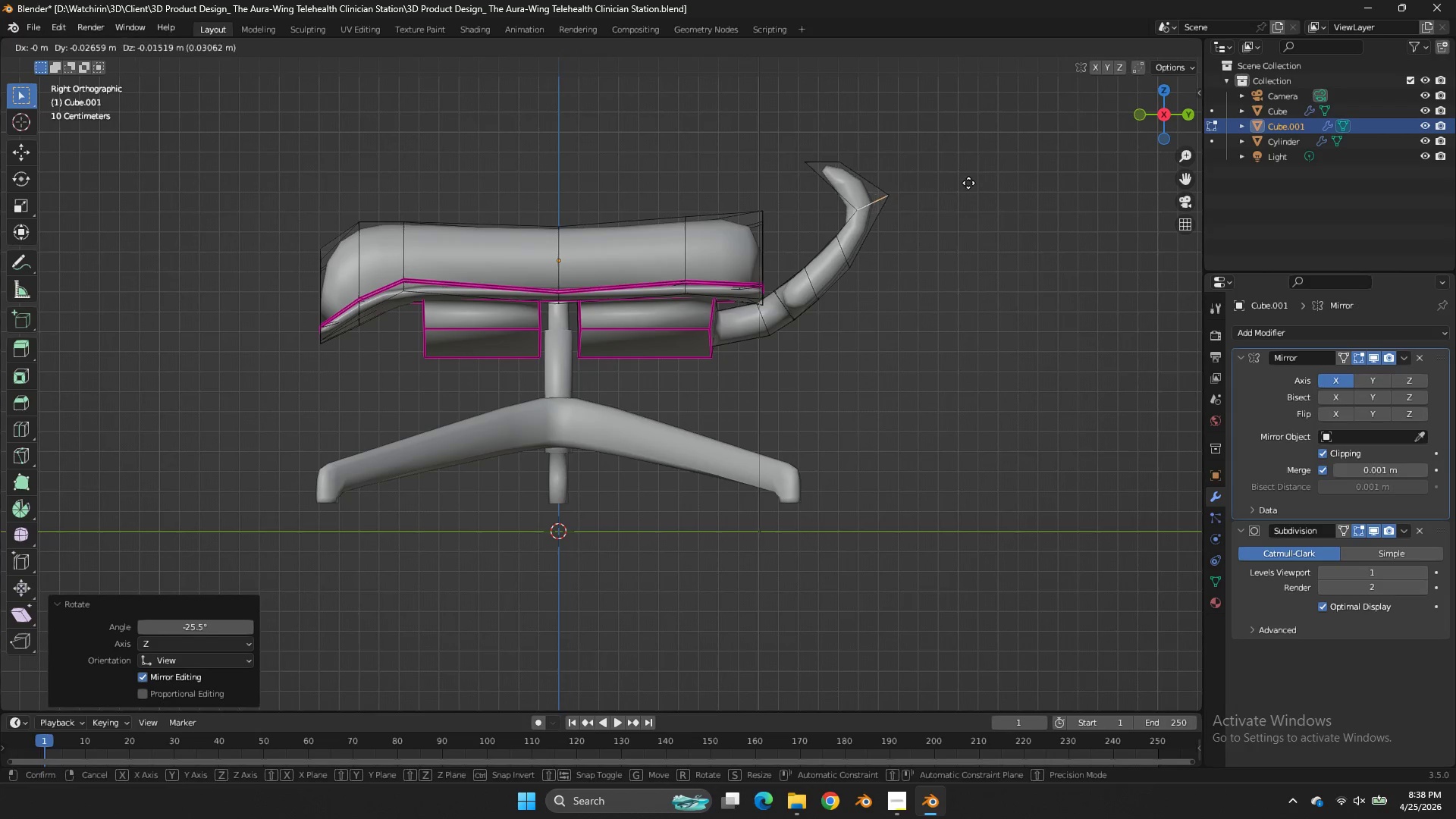 
key(G)
 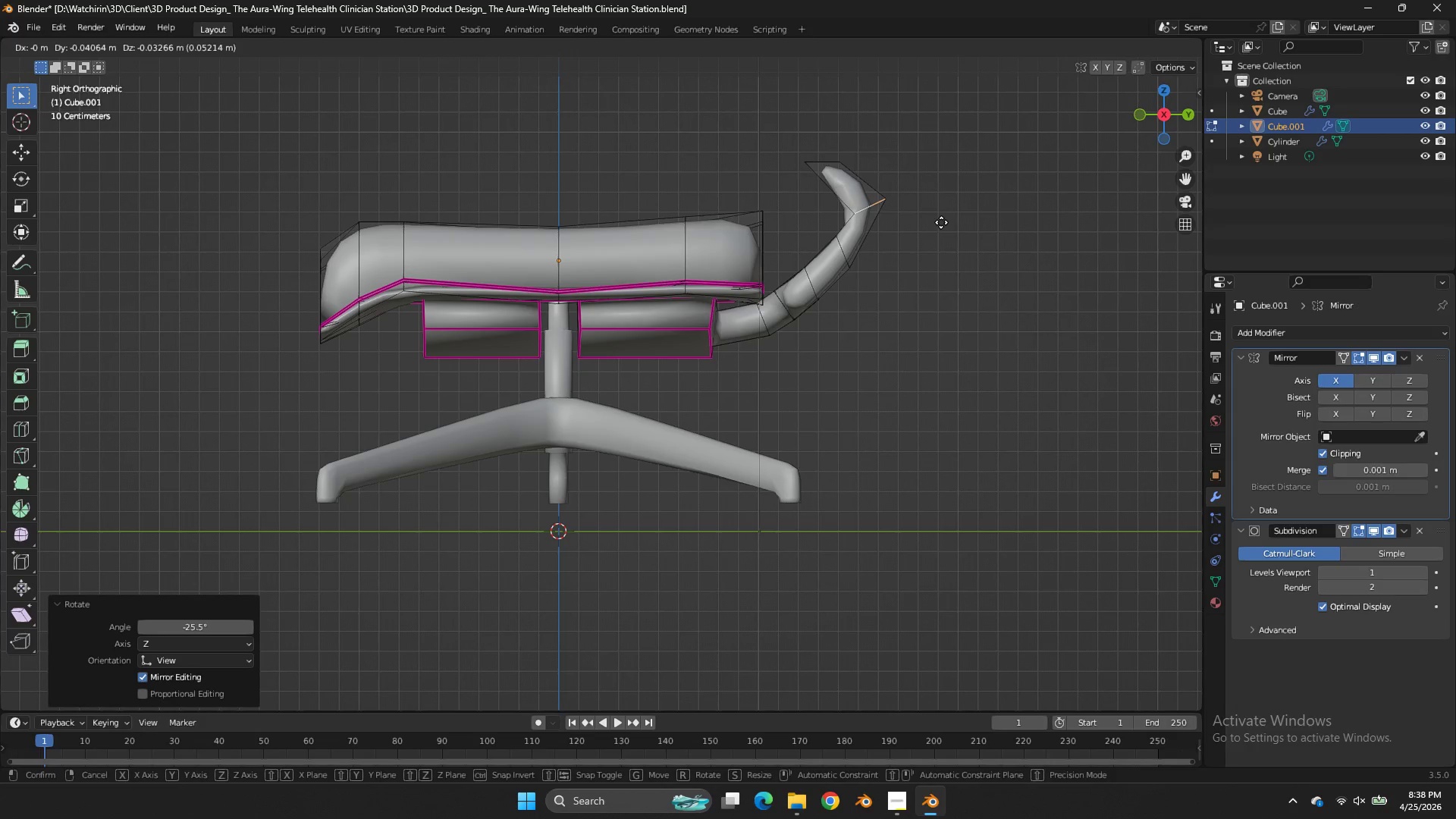 
hold_key(key=ShiftLeft, duration=0.73)
 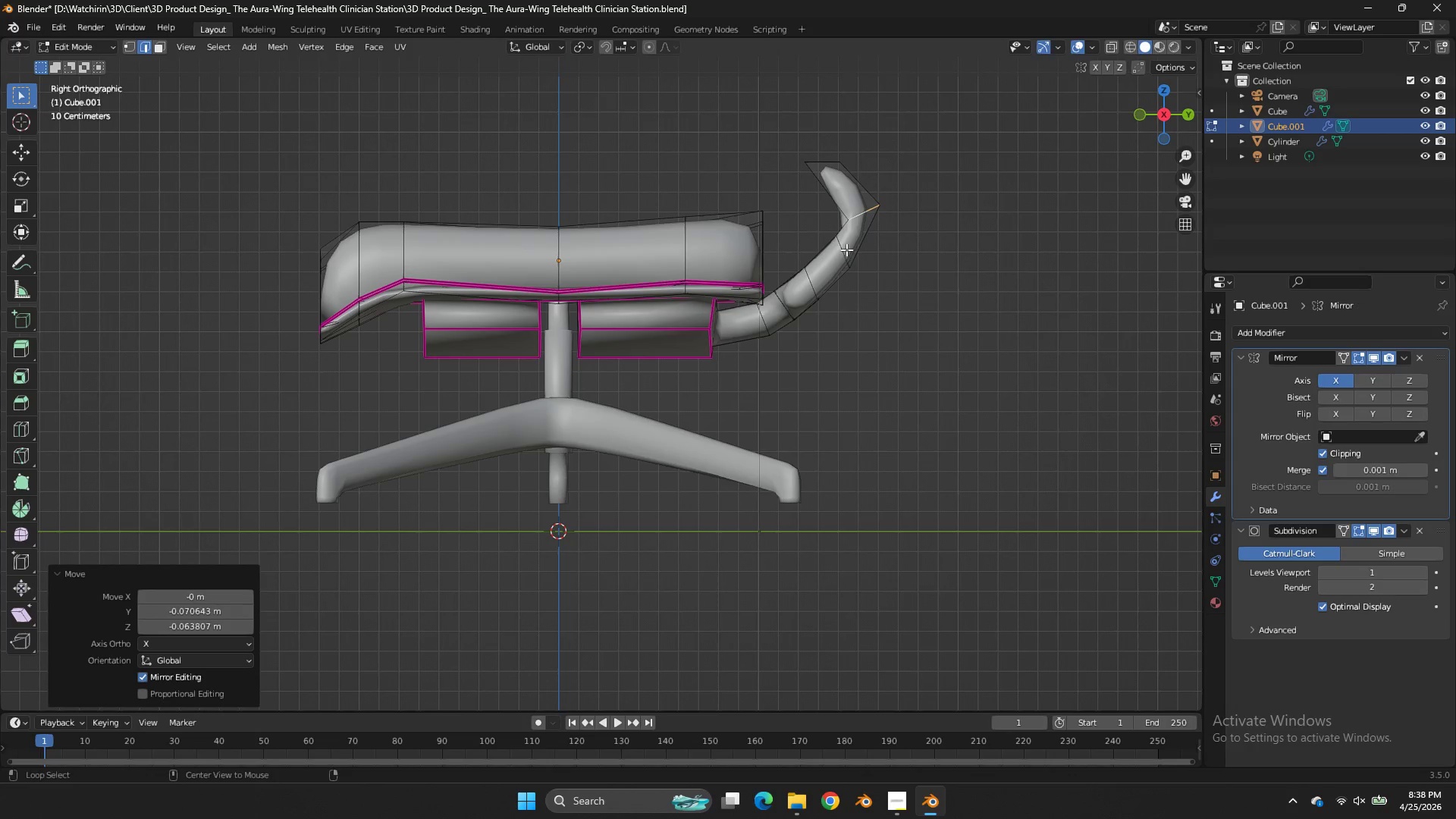 
hold_key(key=AltLeft, duration=0.41)
double_click([846, 248])
 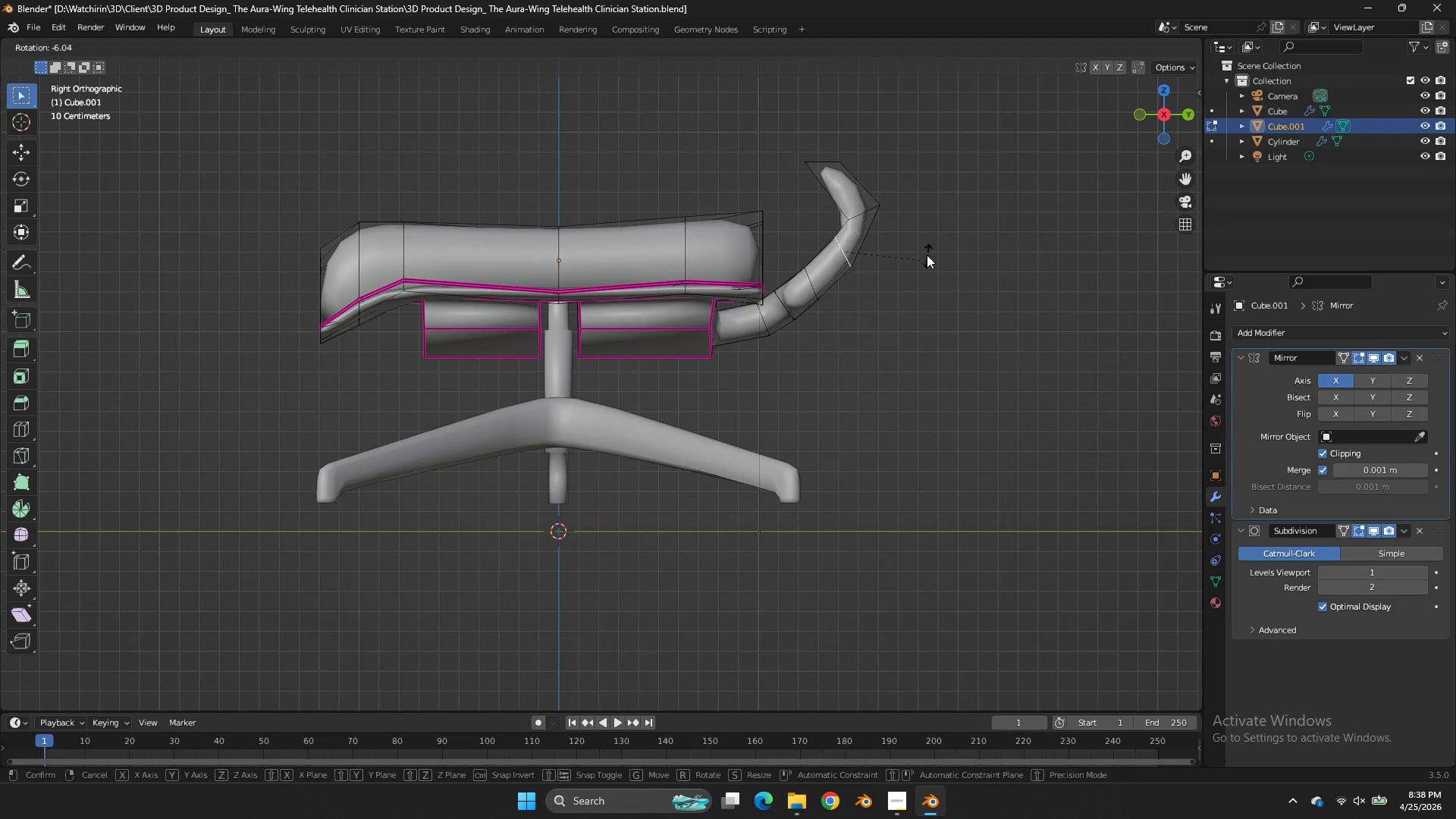 
key(R)
 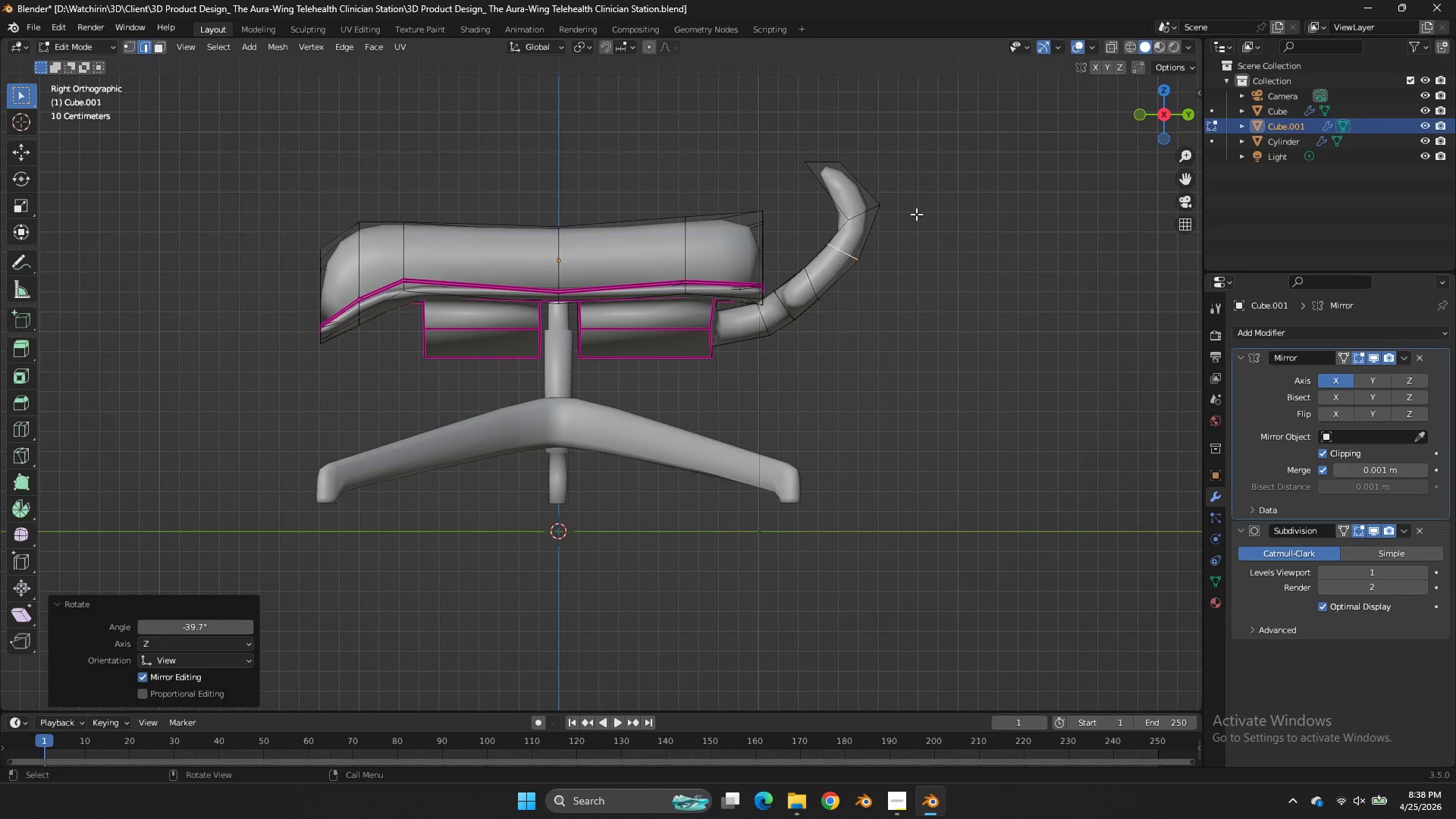 
left_click([916, 214])
 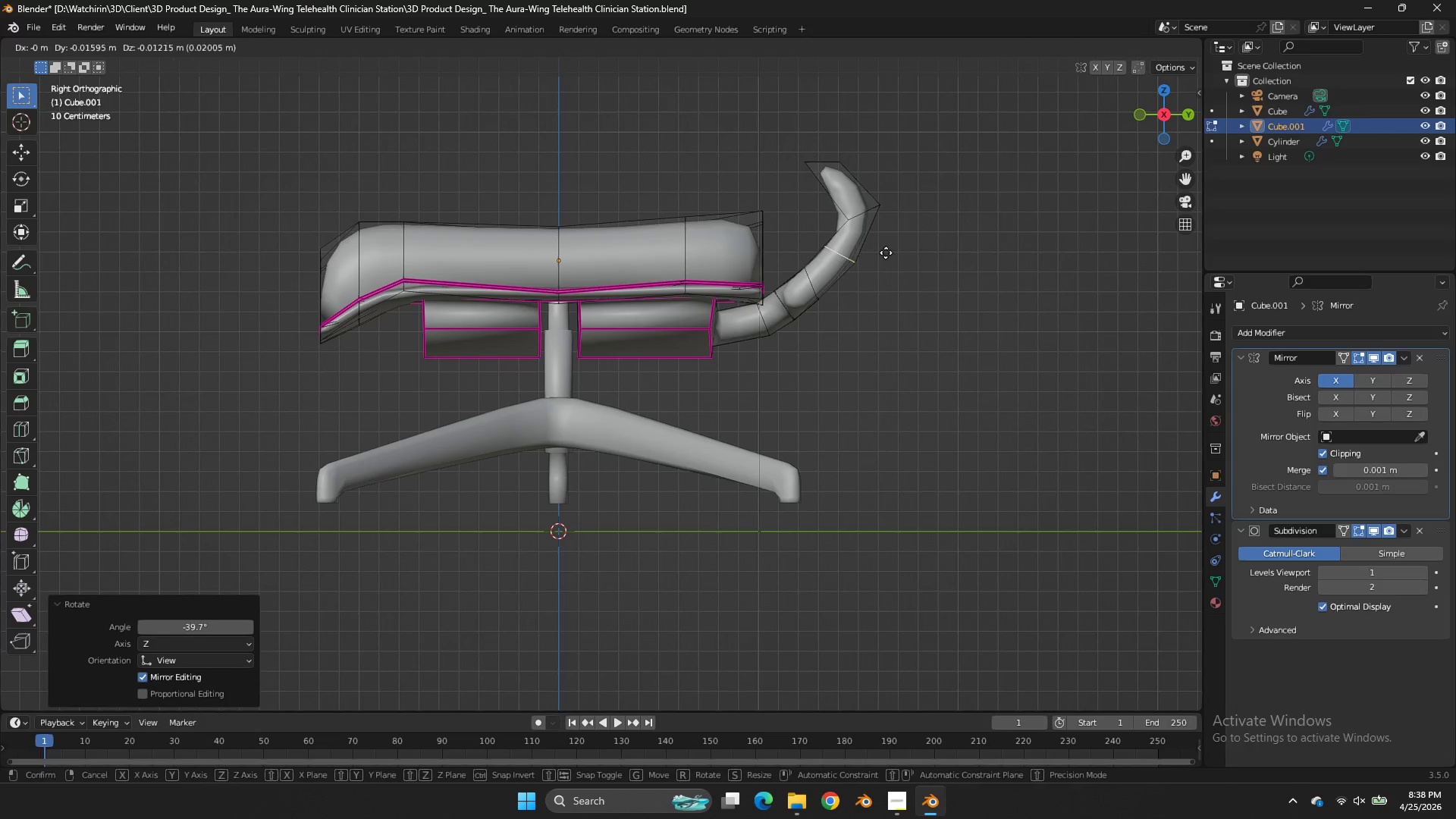 
key(G)
 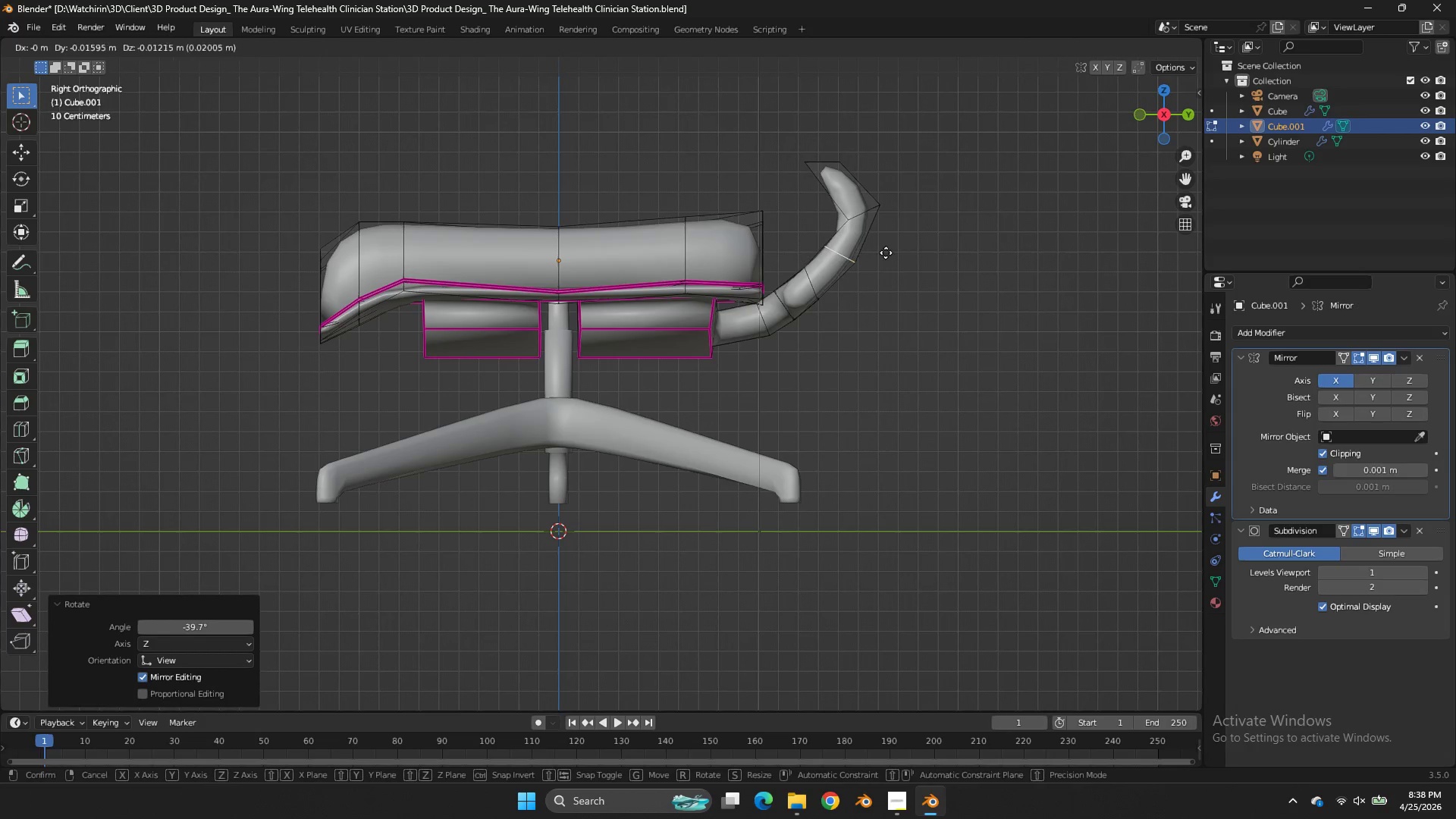 
hold_key(key=ShiftLeft, duration=0.52)
left_click_drag(start_coordinate=[875, 303], to_coordinate=[874, 275])
 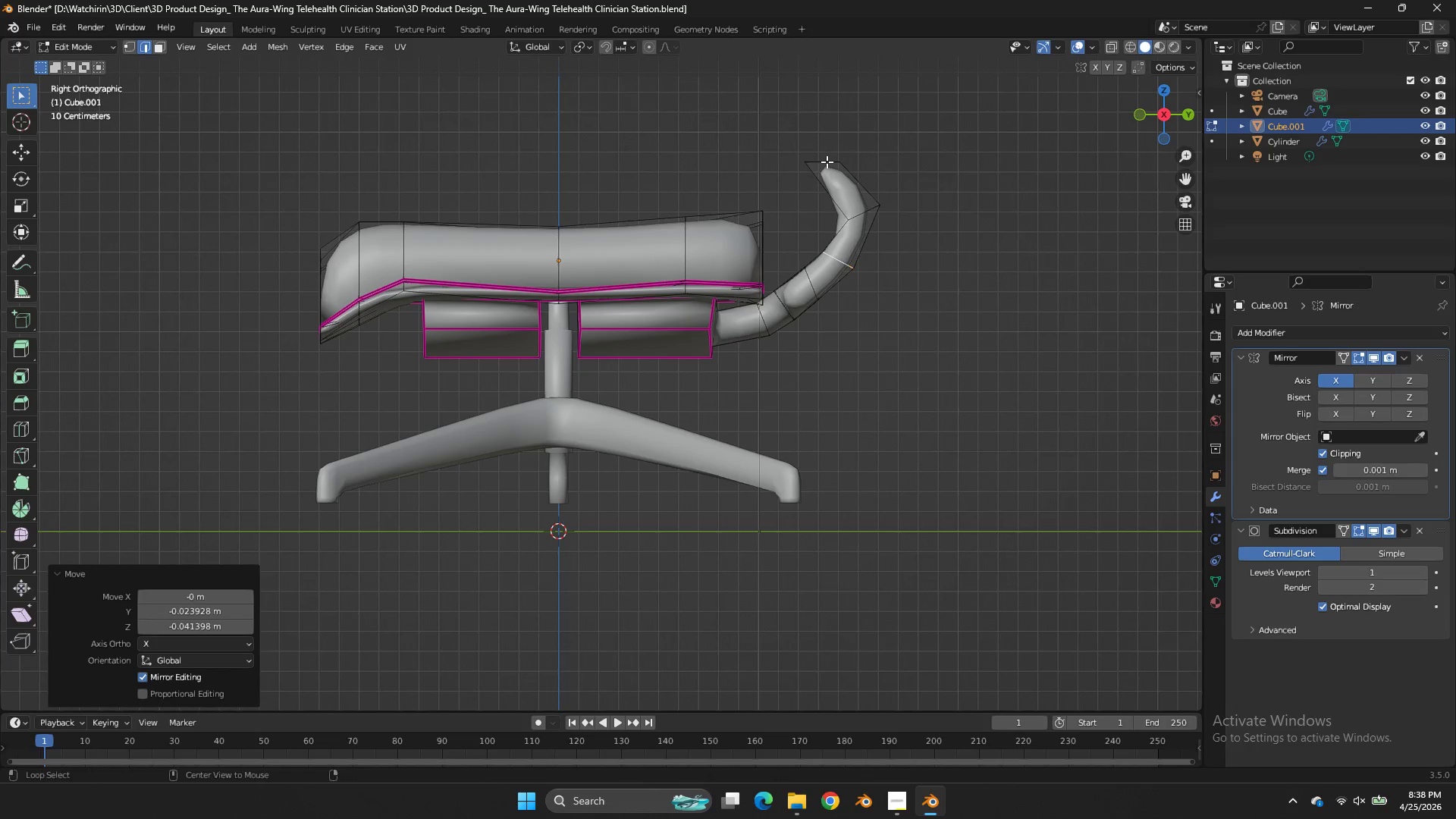 
hold_key(key=AltLeft, duration=0.7)
left_click([827, 162])
 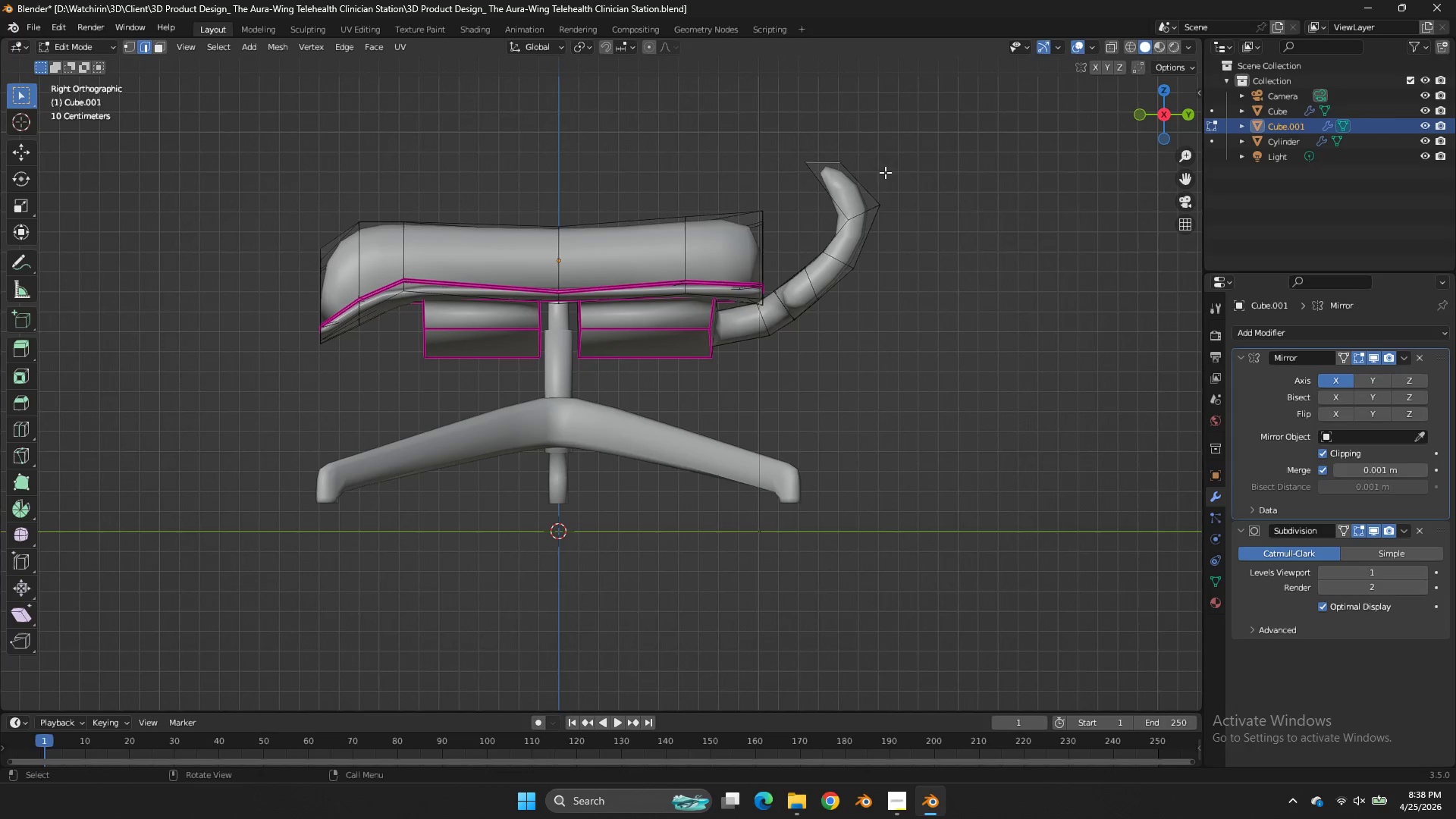 
key(G)
 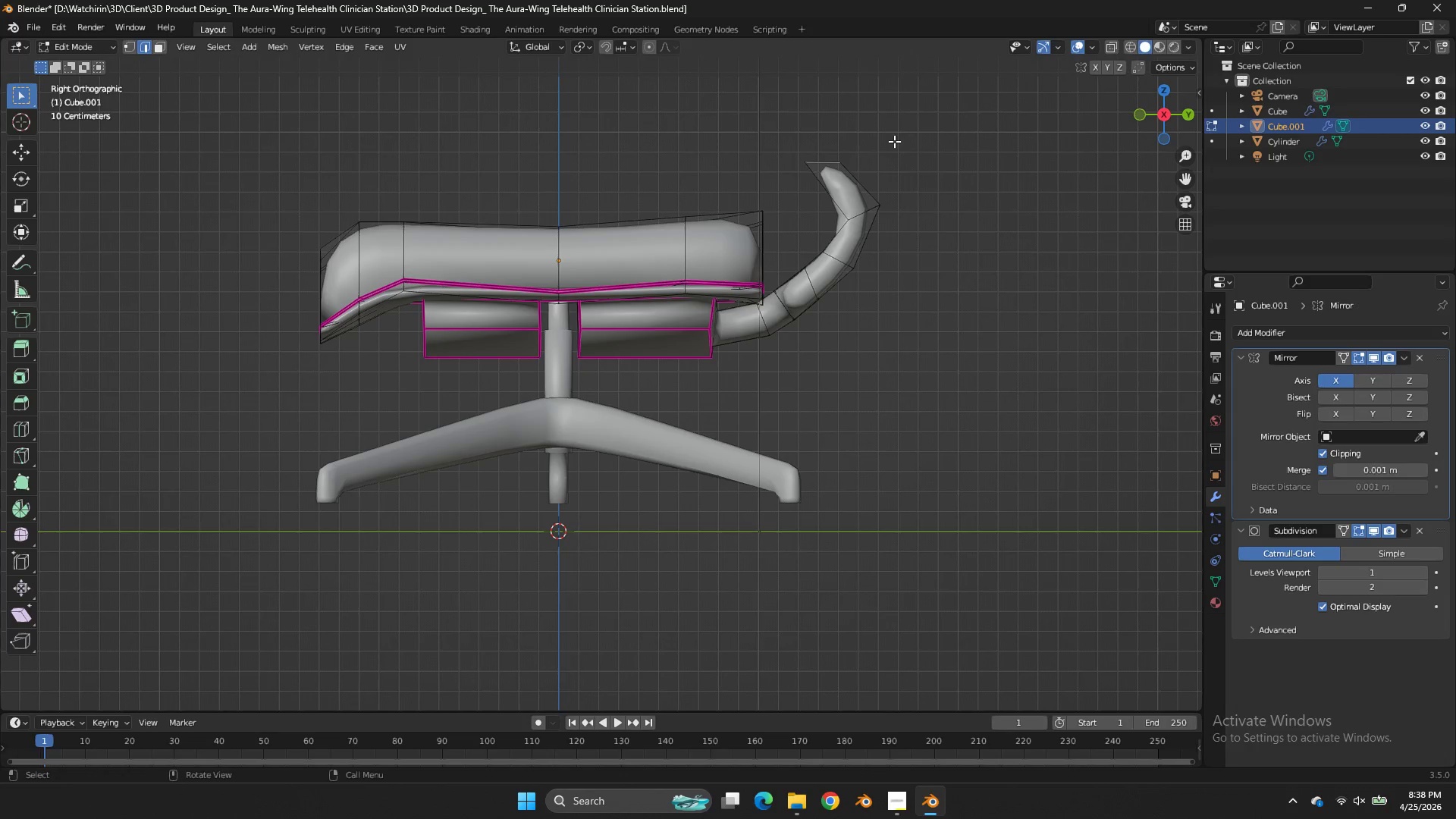 
right_click([894, 141])
 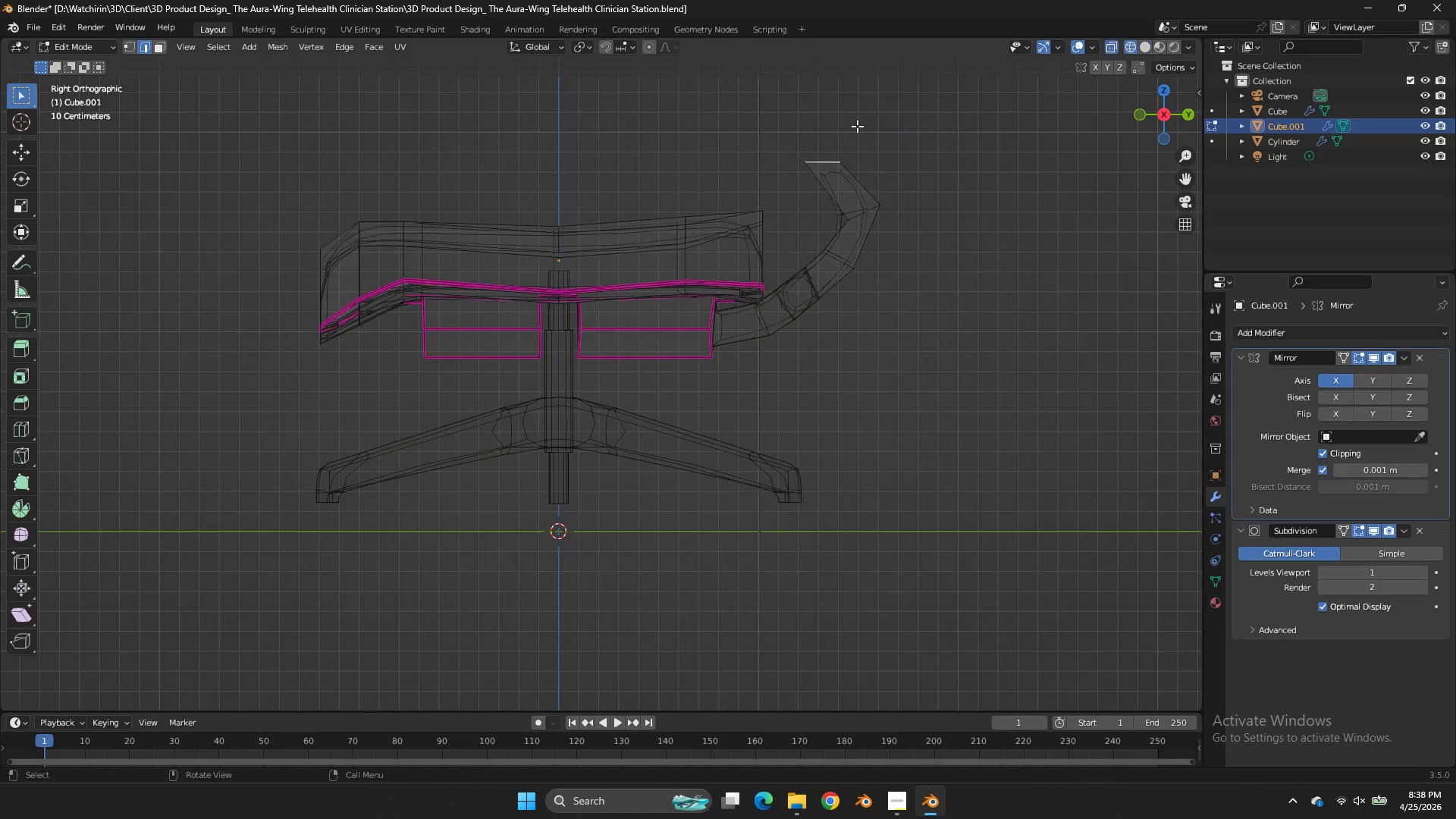 
type(zg)
 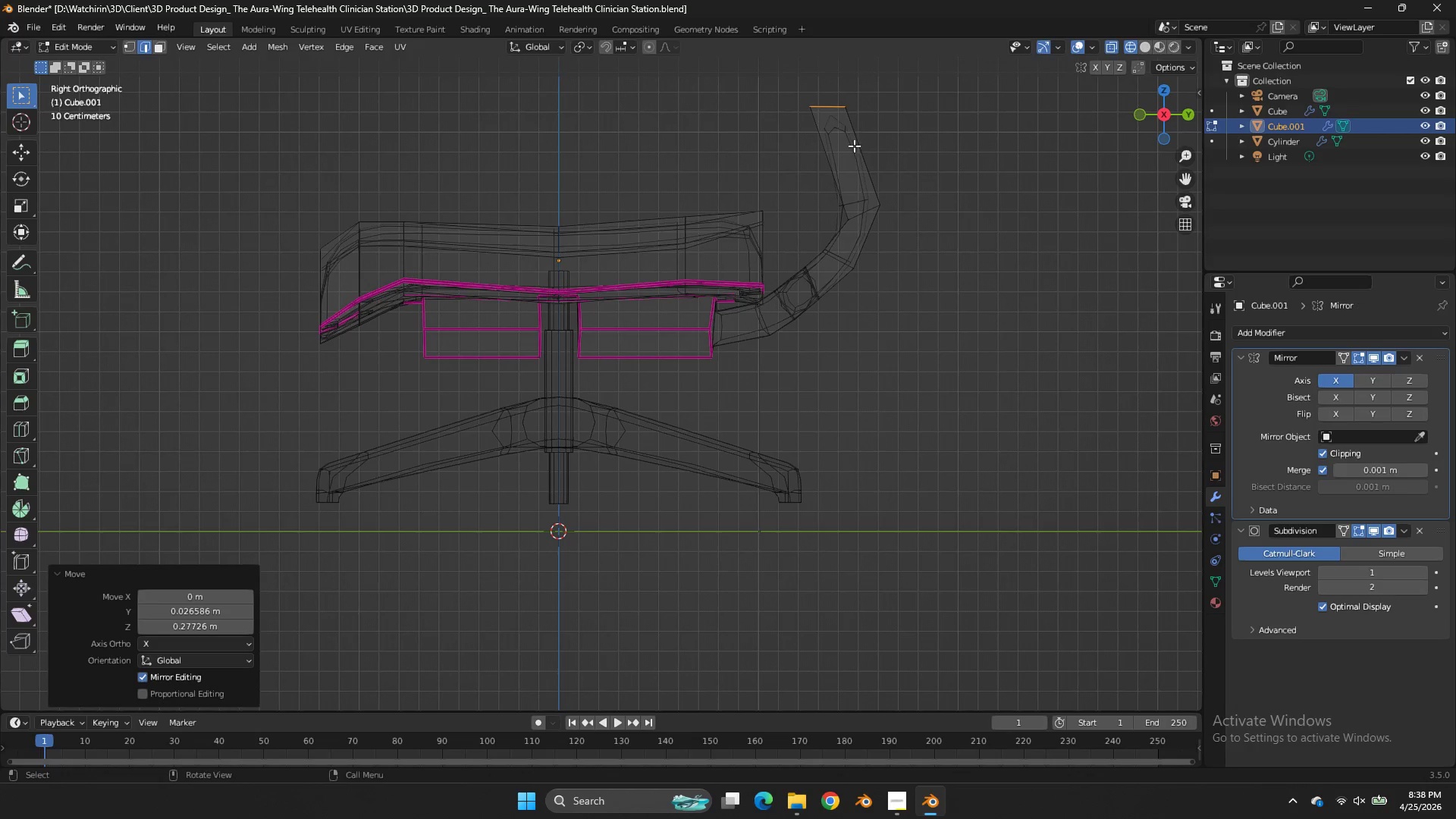 
left_click_drag(start_coordinate=[869, 133], to_coordinate=[792, 180])
 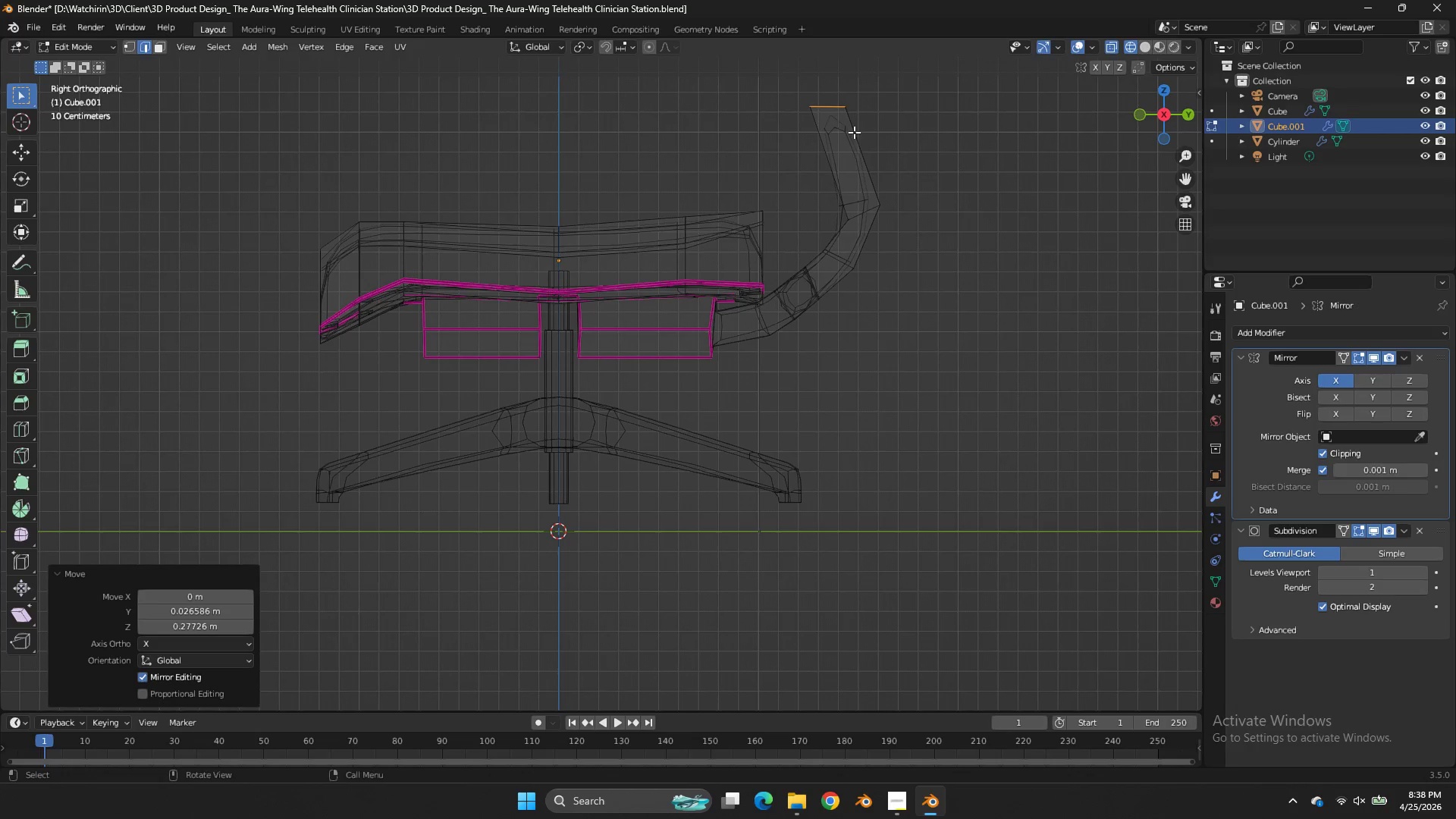 
left_click([854, 132])
 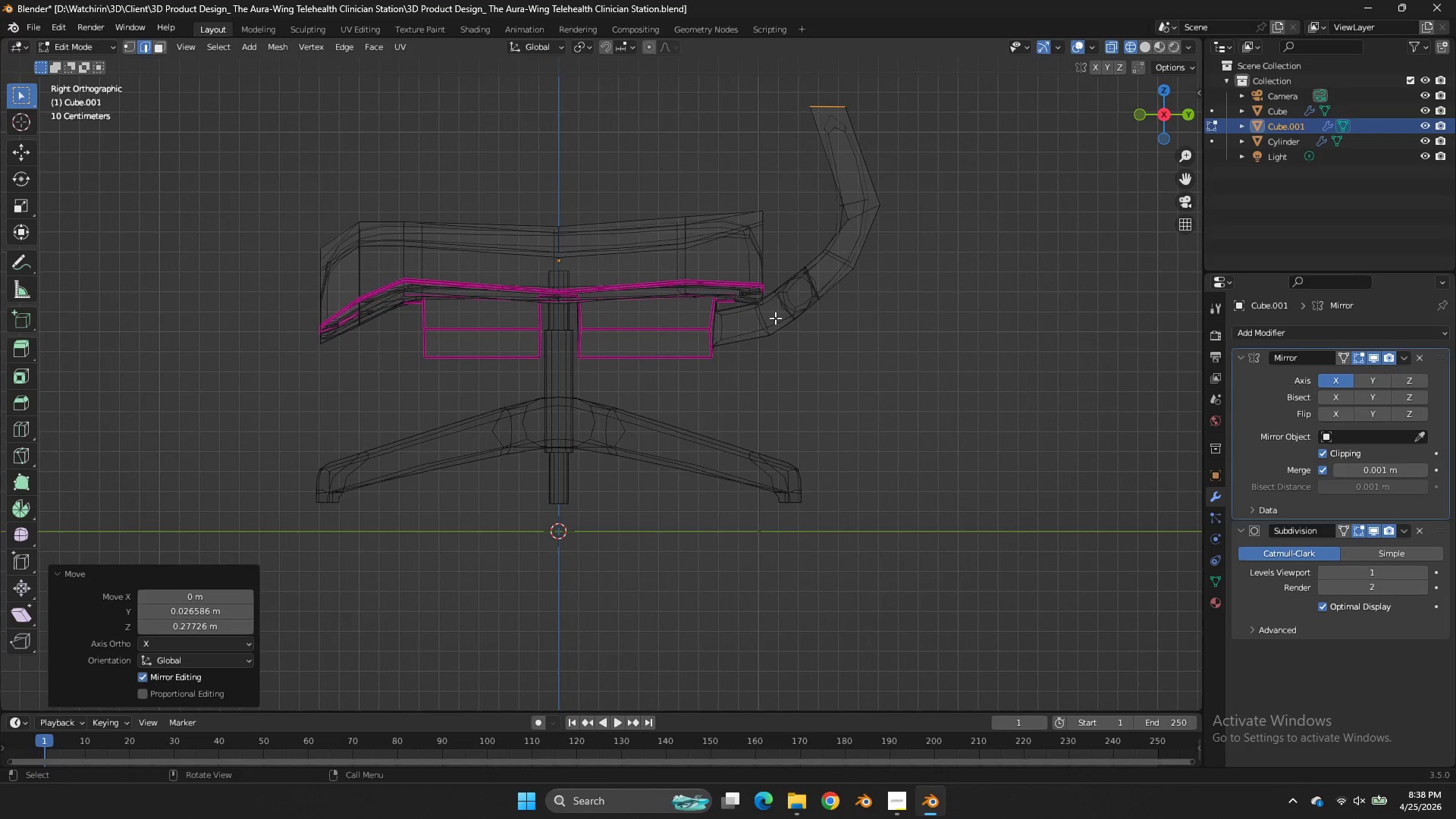 
hold_key(key=AltLeft, duration=0.67)
left_click([767, 318])
 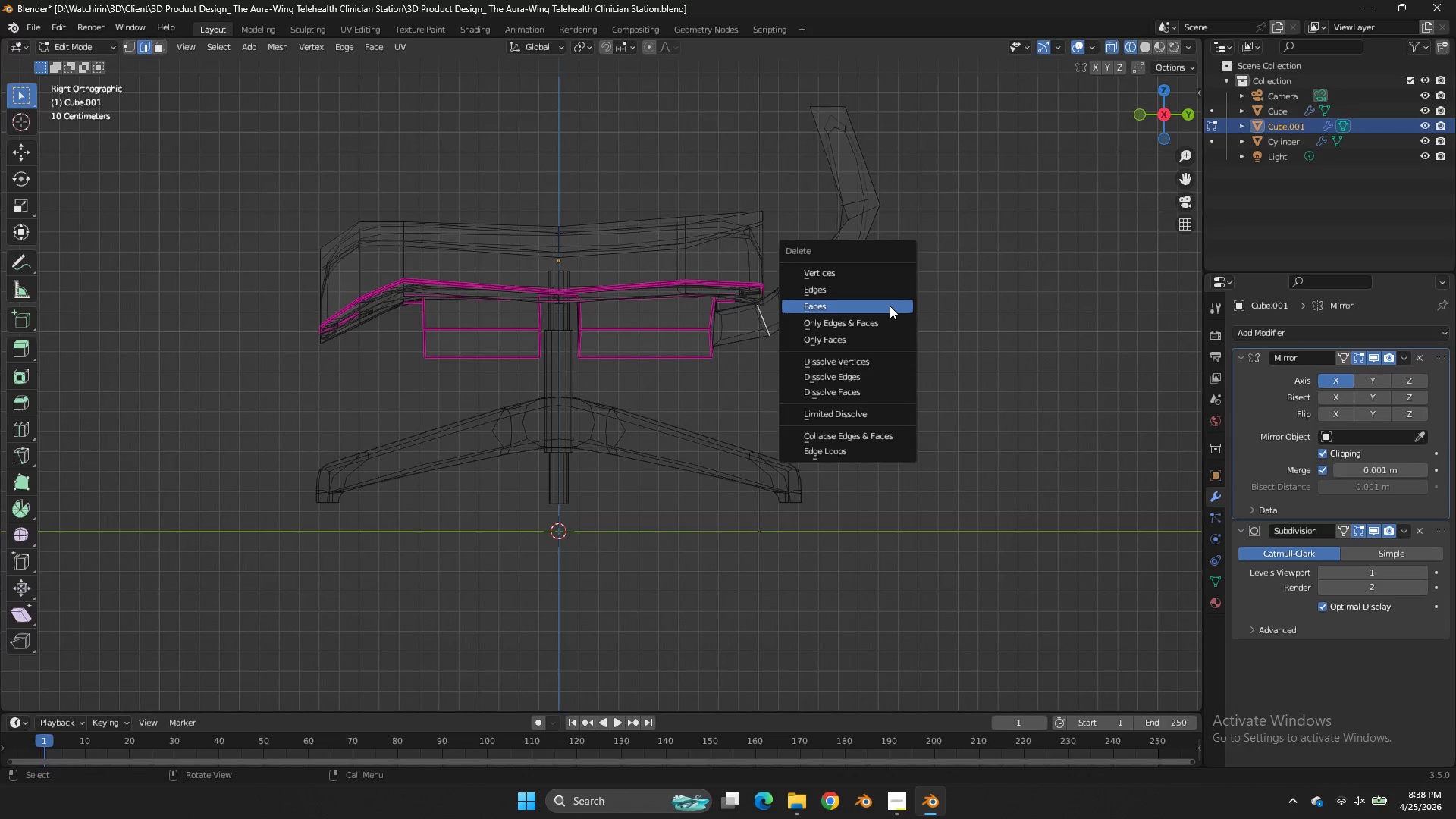 
key(X)
 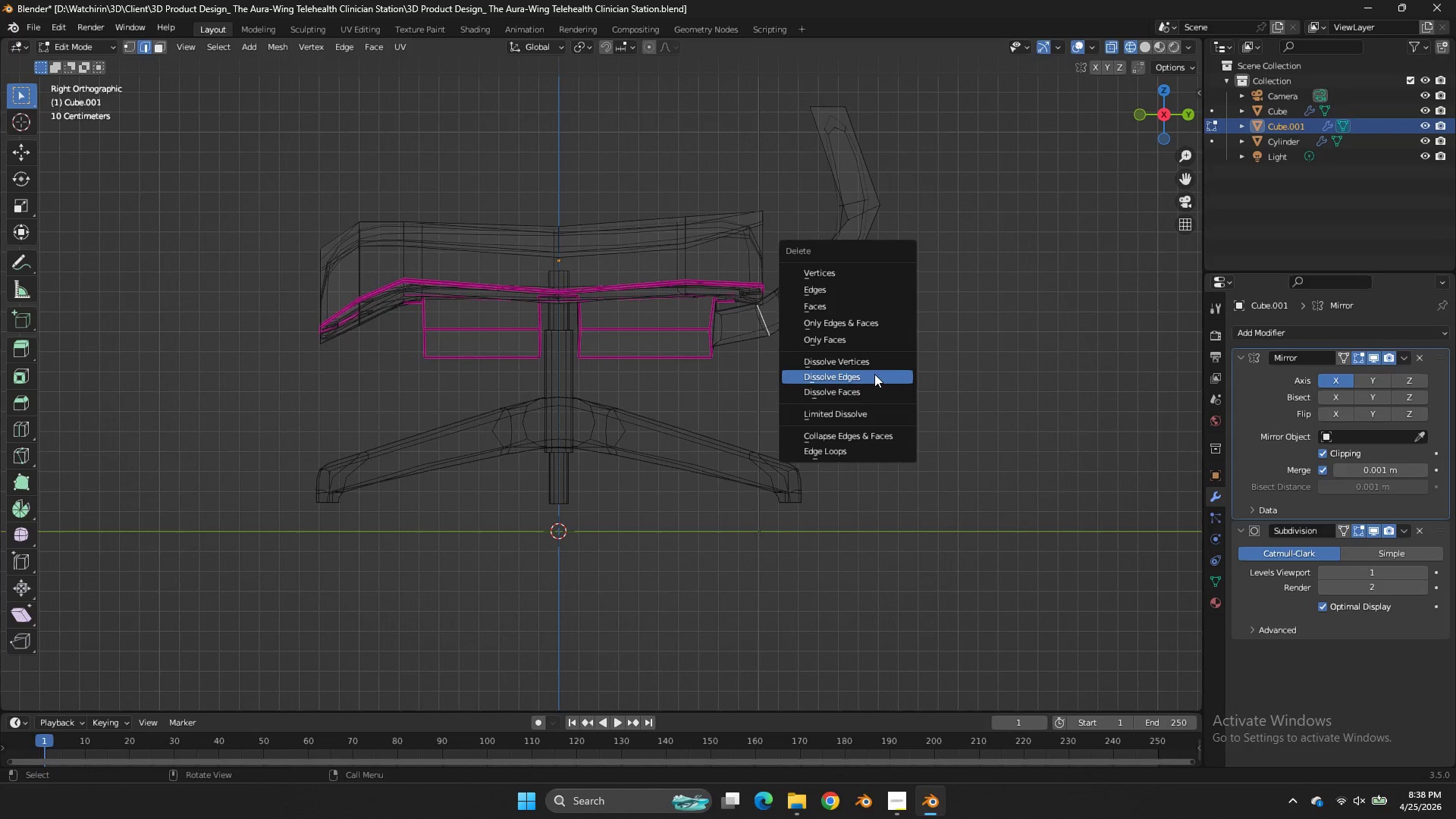 
left_click([874, 373])
 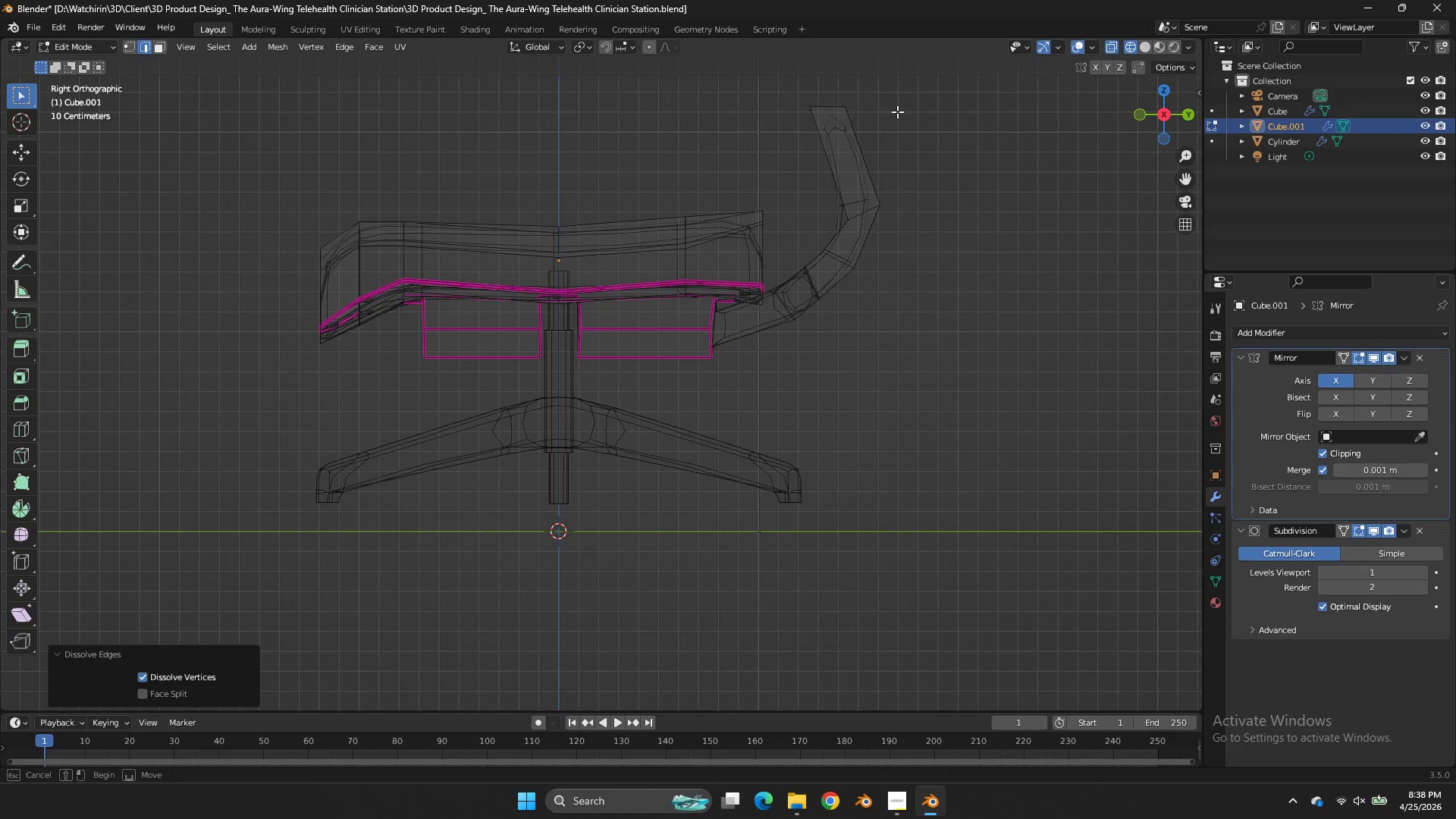 
left_click_drag(start_coordinate=[899, 94], to_coordinate=[770, 370])
 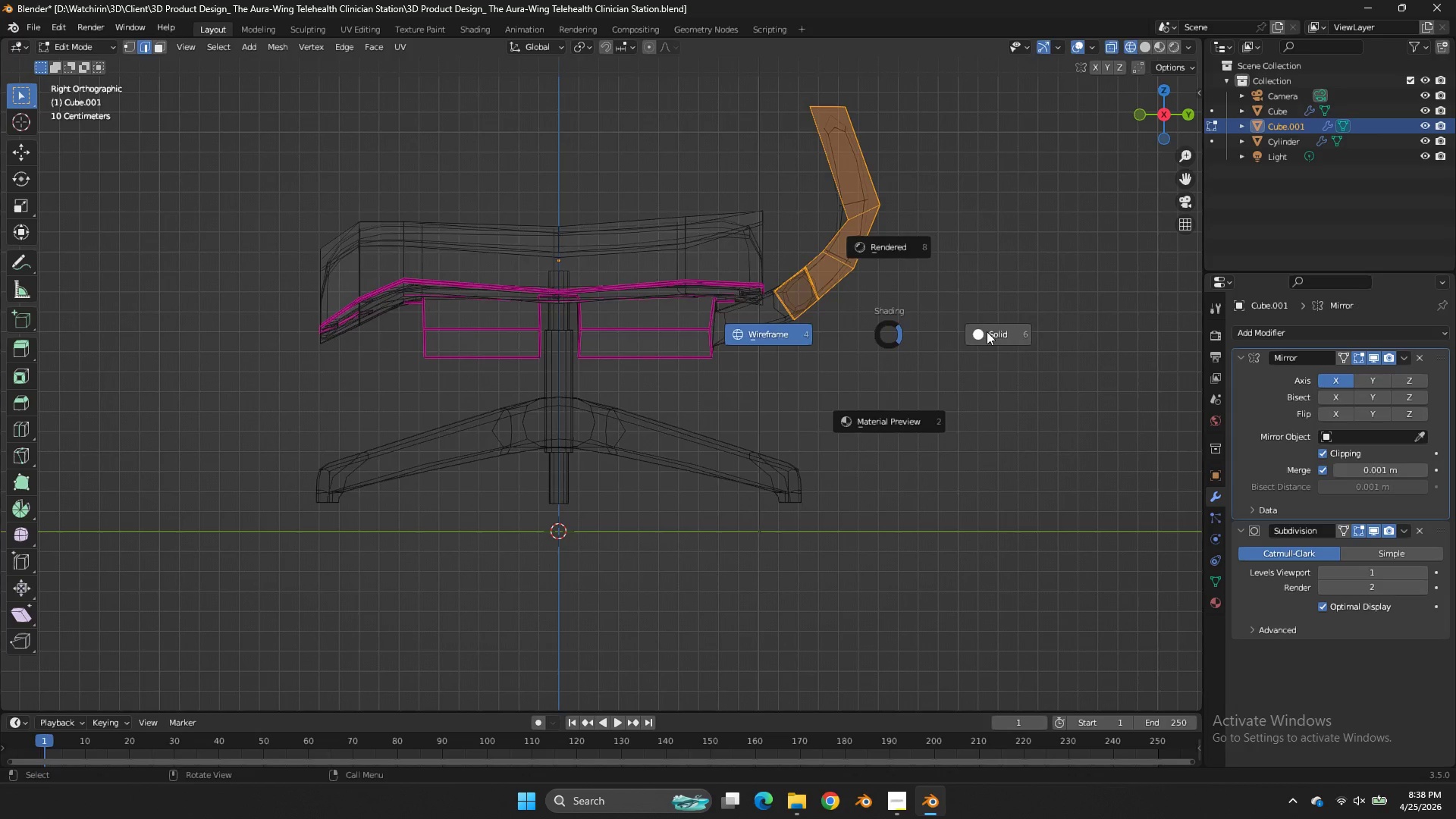 
type(zg)
 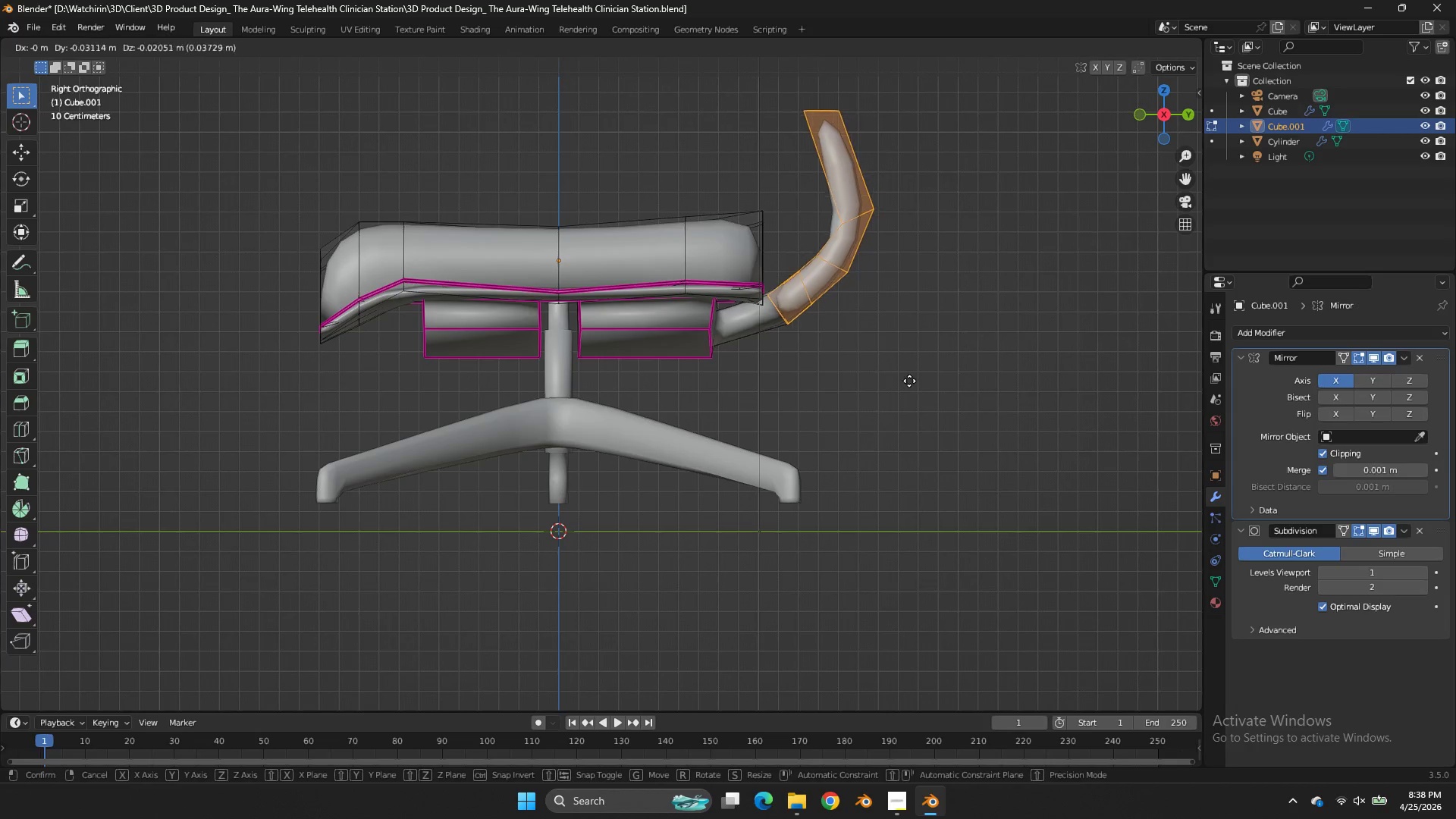 
hold_key(key=ShiftLeft, duration=0.98)
left_click_drag(start_coordinate=[836, 419], to_coordinate=[849, 402])
 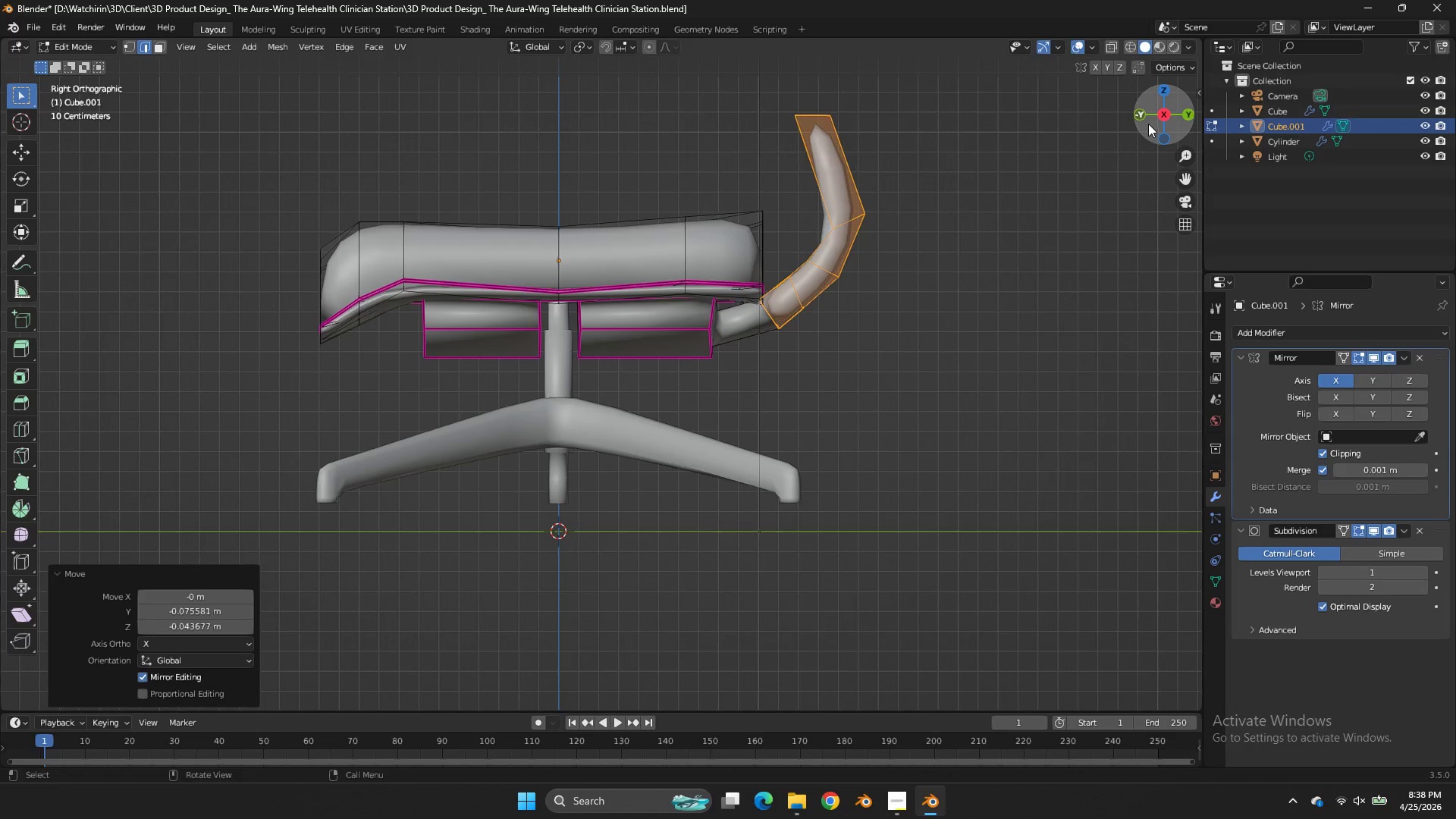 
left_click_drag(start_coordinate=[1147, 124], to_coordinate=[1108, 190])
 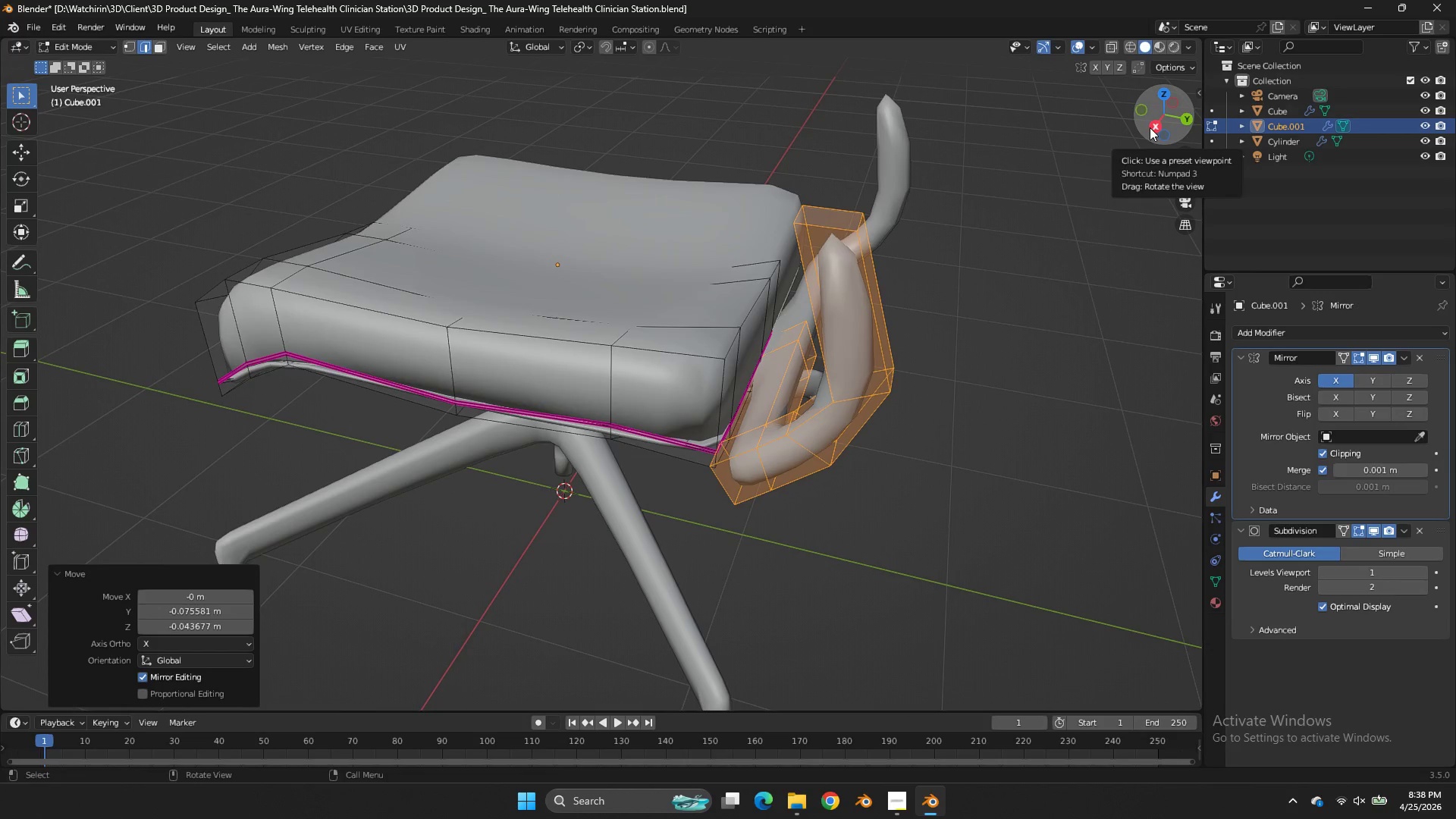 
left_click([1150, 127])
 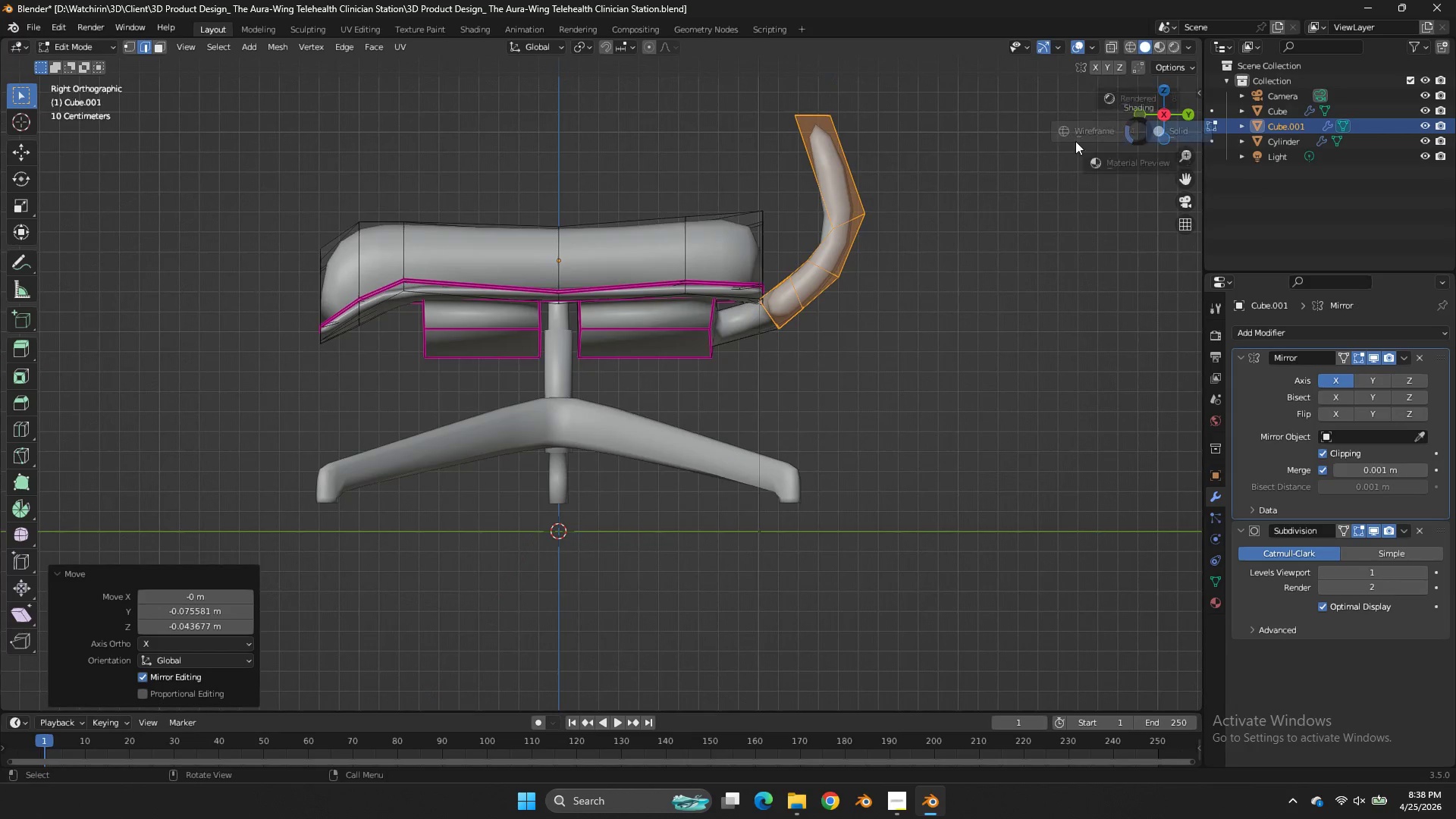 
key(Z)
 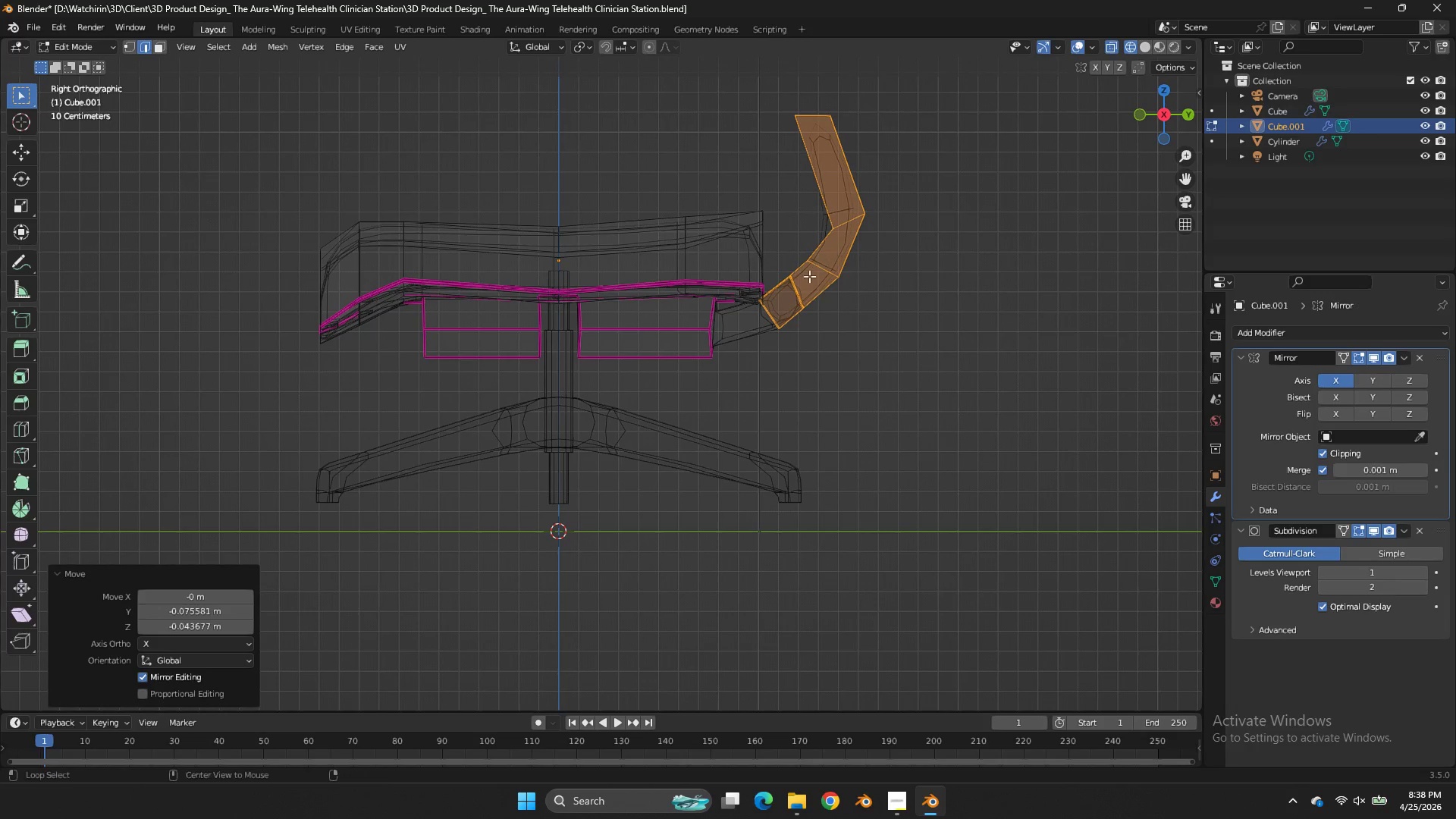 
hold_key(key=AltLeft, duration=1.01)
left_click([831, 256])
 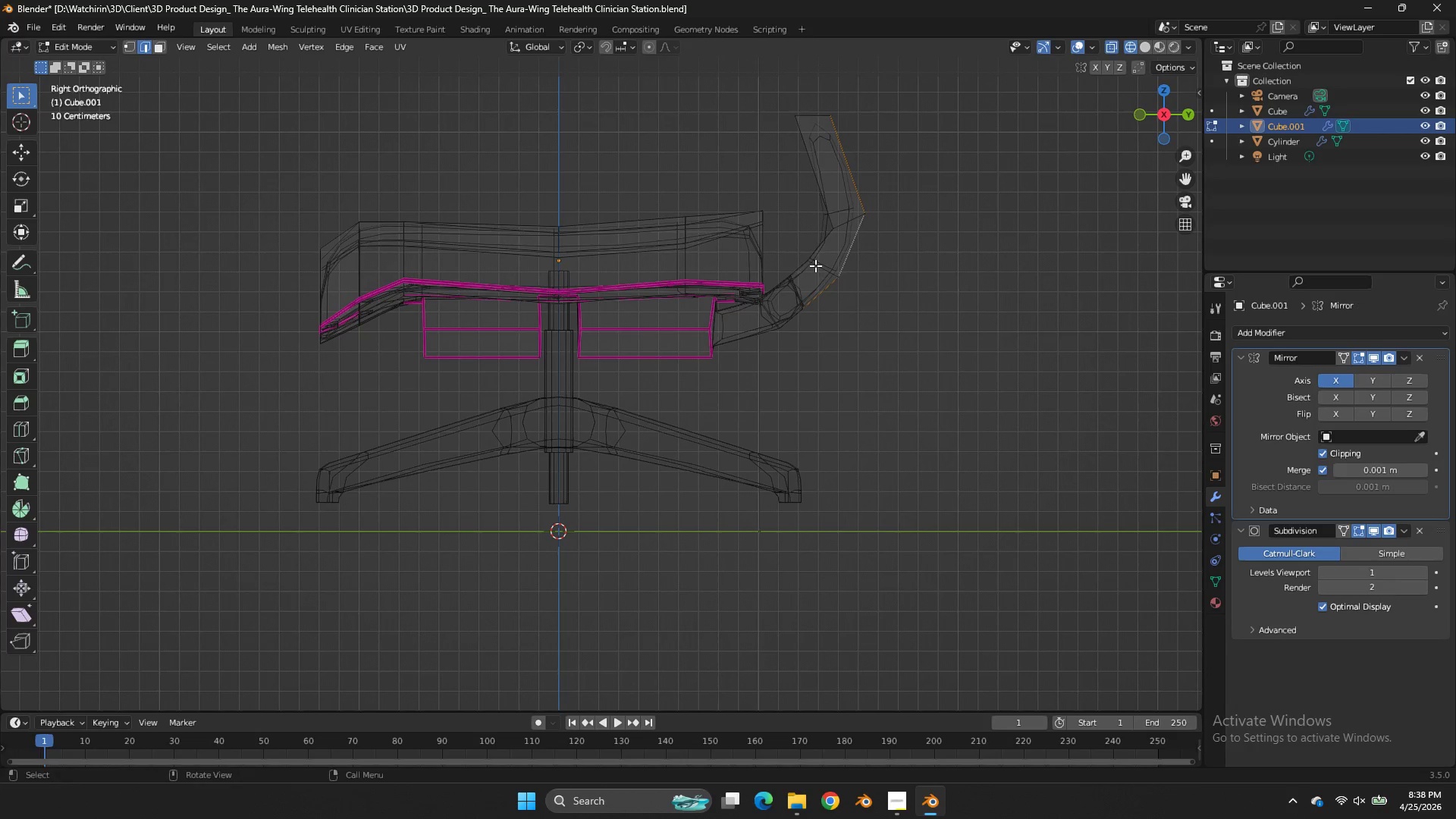 
left_click_drag(start_coordinate=[815, 265], to_coordinate=[783, 322])
 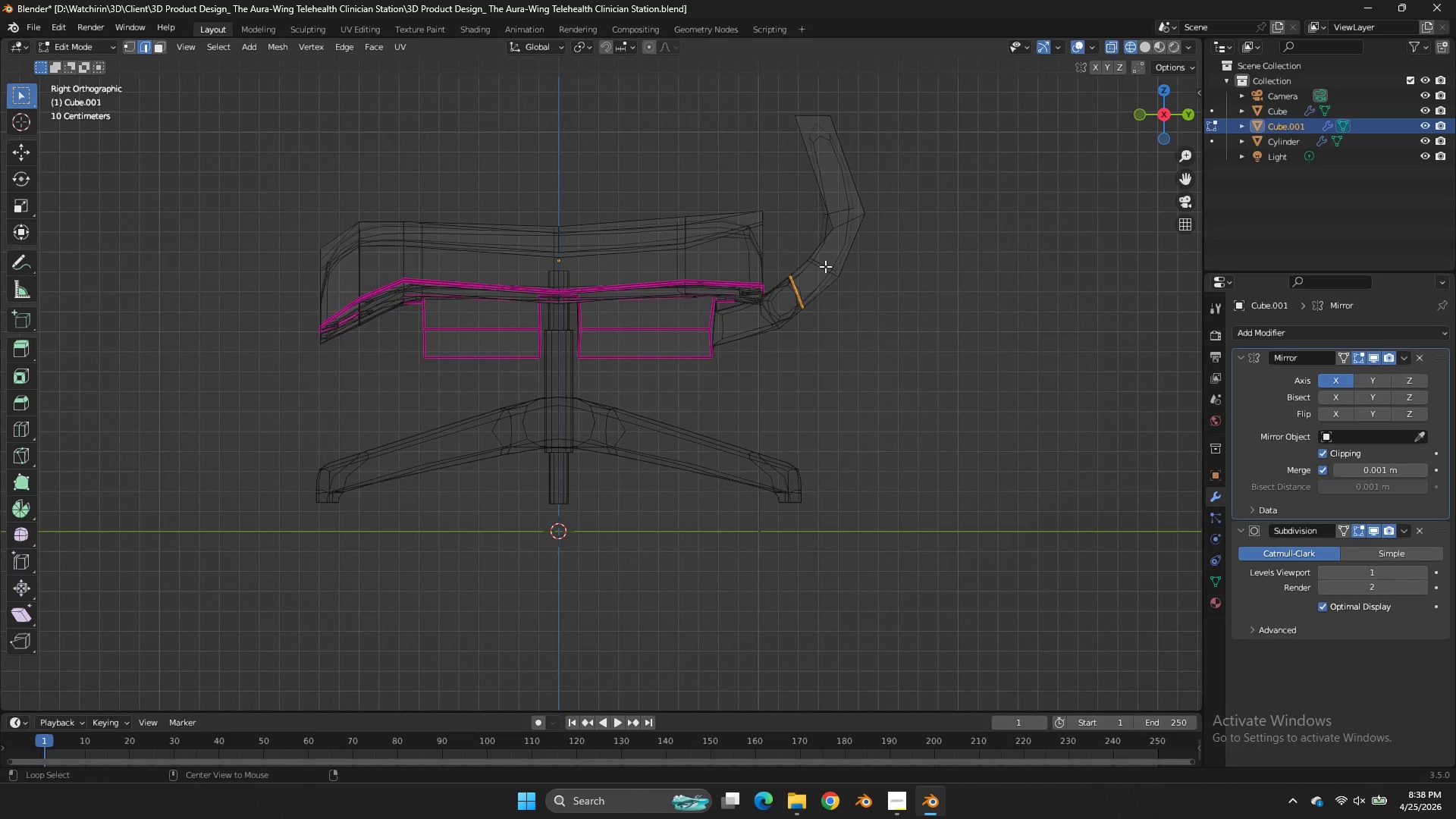 
hold_key(key=AltLeft, duration=0.34)
left_click([824, 266])
 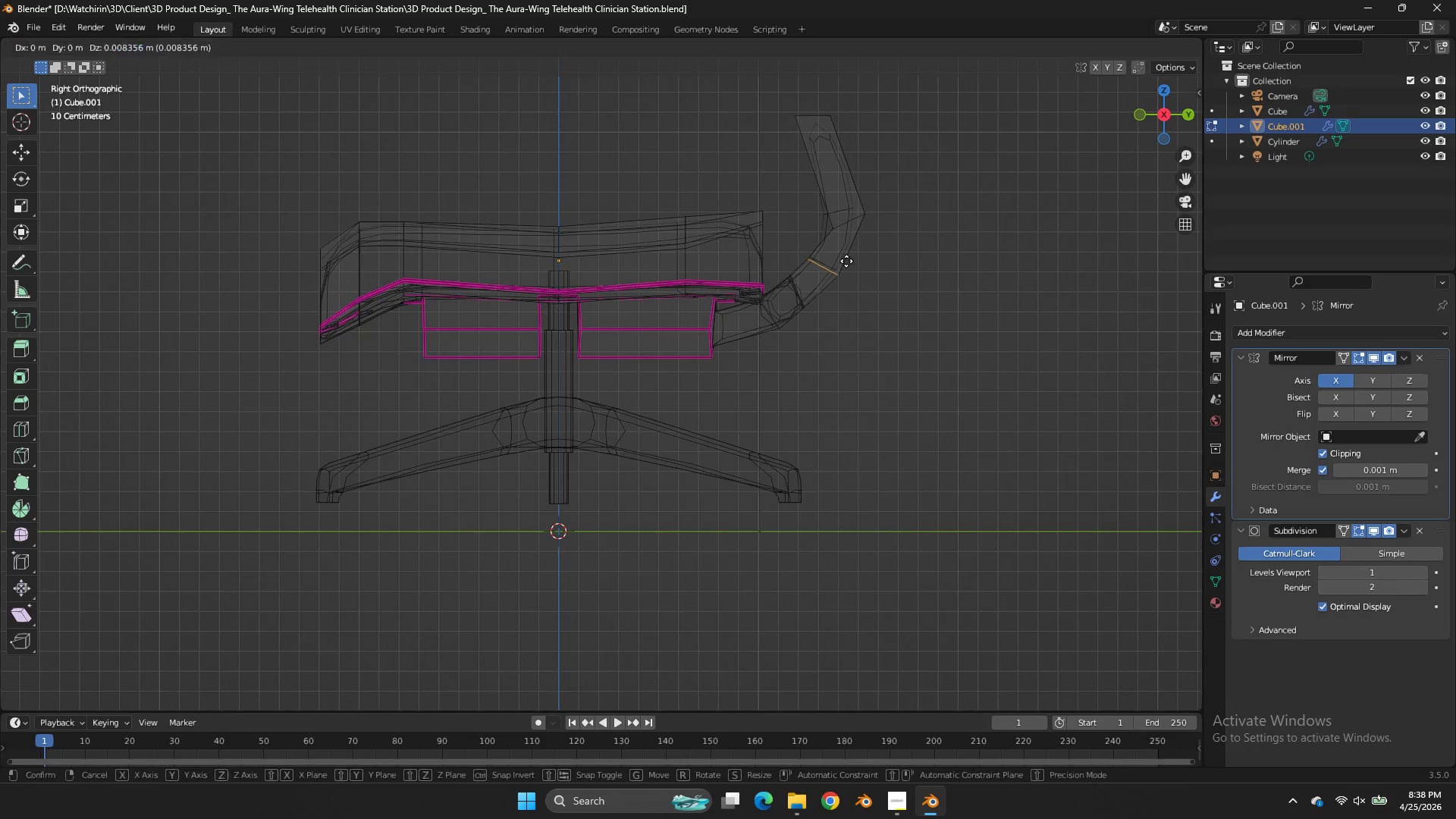 
key(G)
 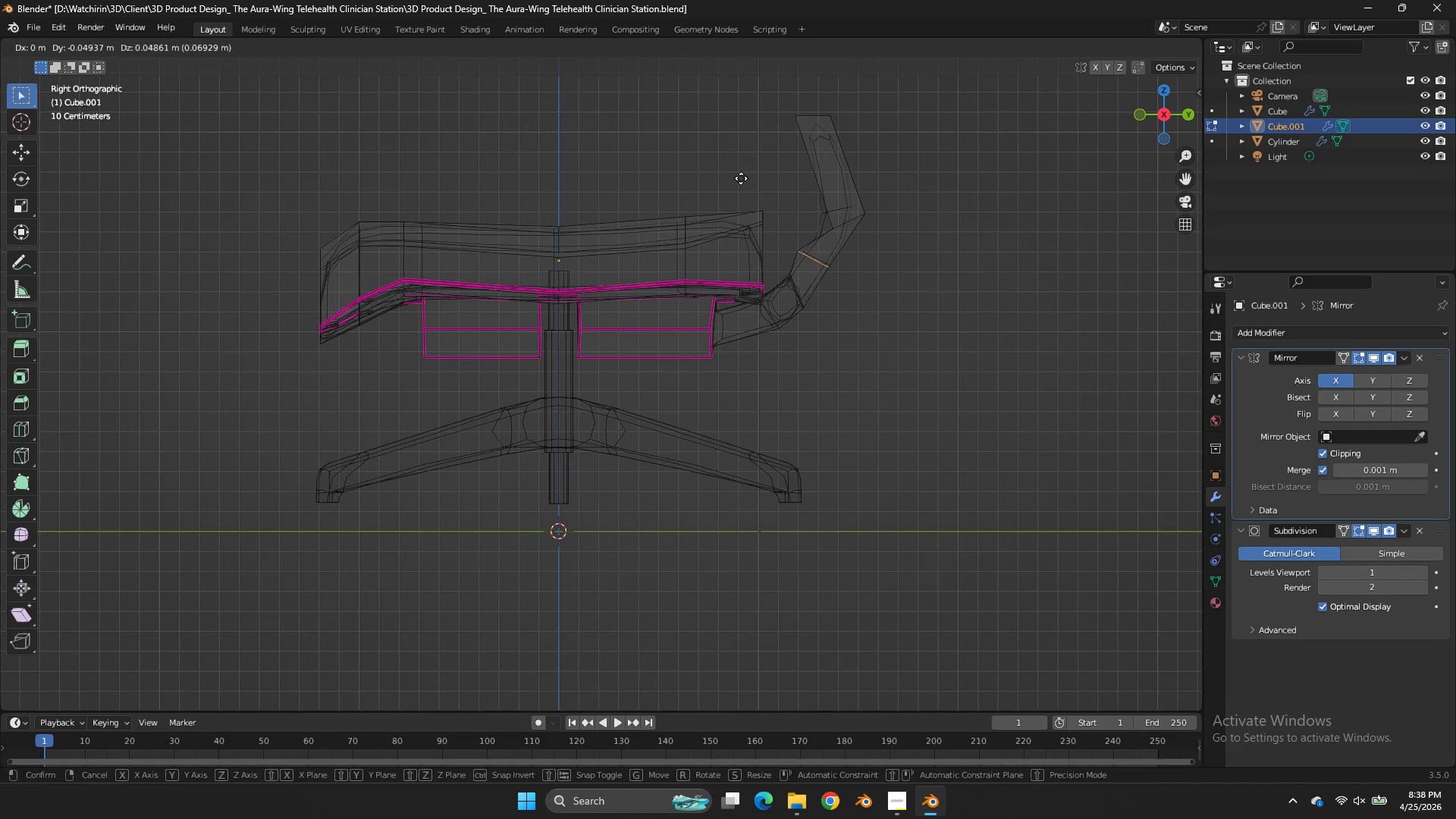 
hold_key(key=ShiftLeft, duration=0.48)
left_click_drag(start_coordinate=[741, 178], to_coordinate=[750, 178])
 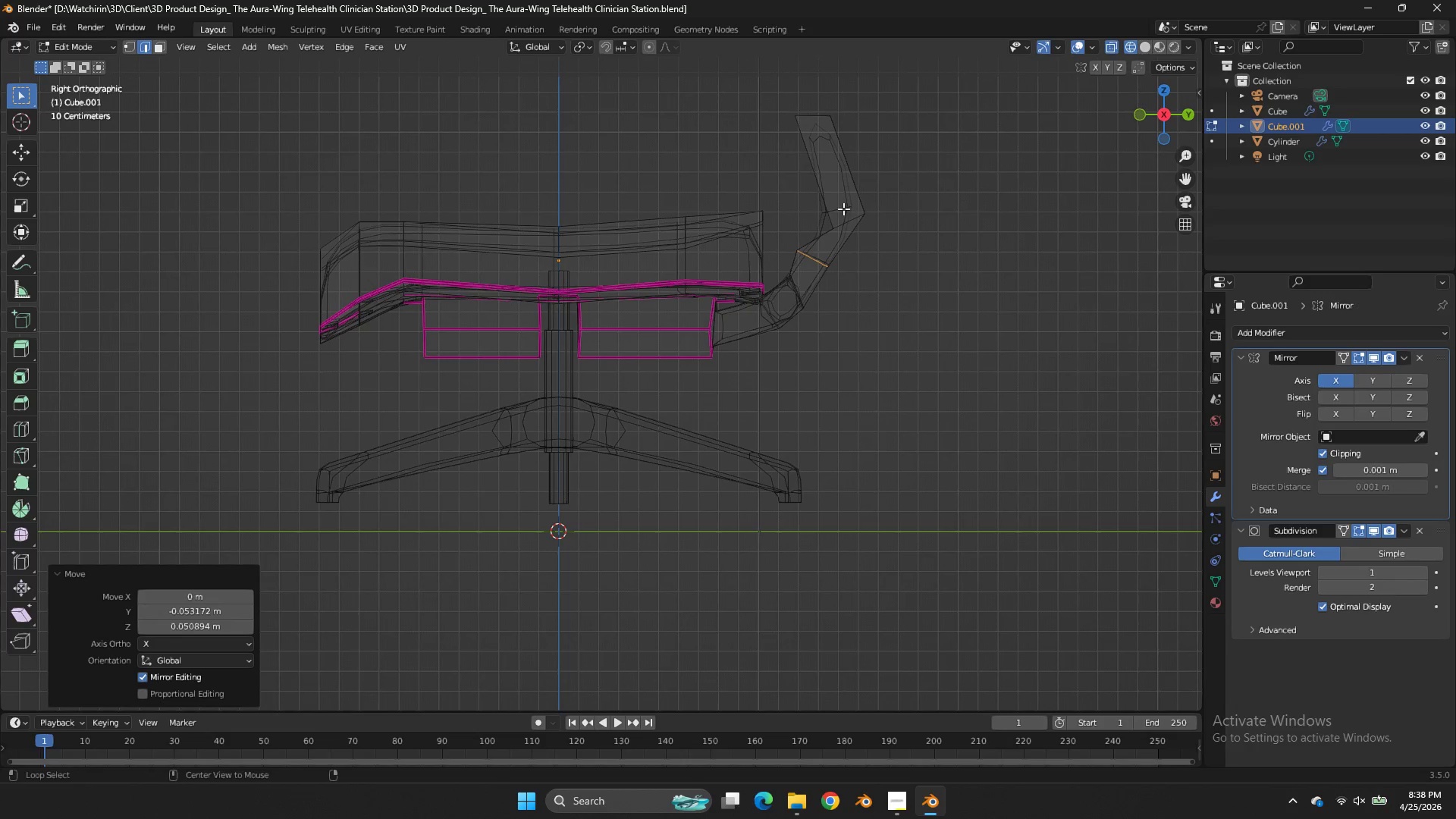 
hold_key(key=AltLeft, duration=0.45)
left_click([843, 215])
 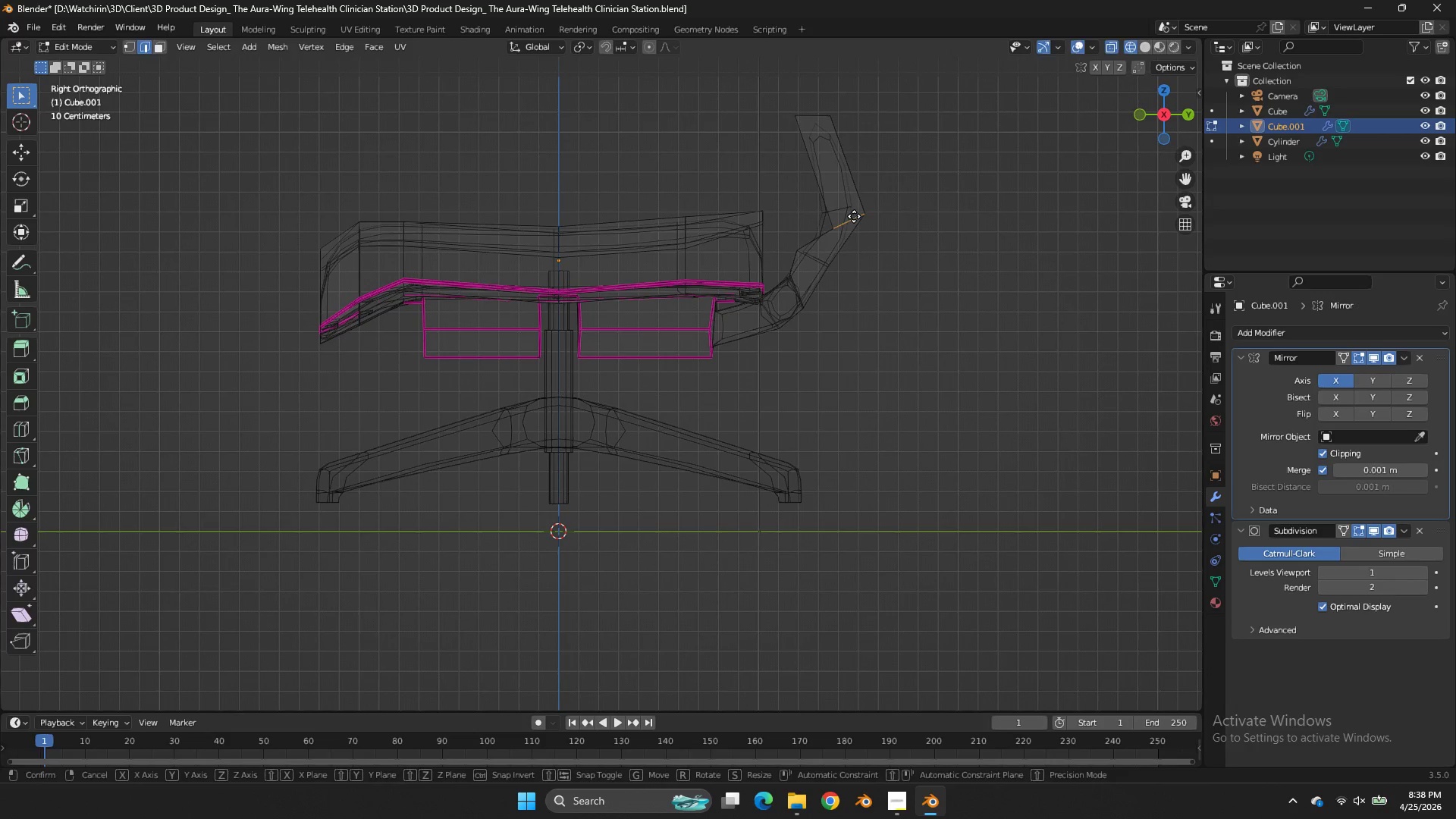 
key(G)
 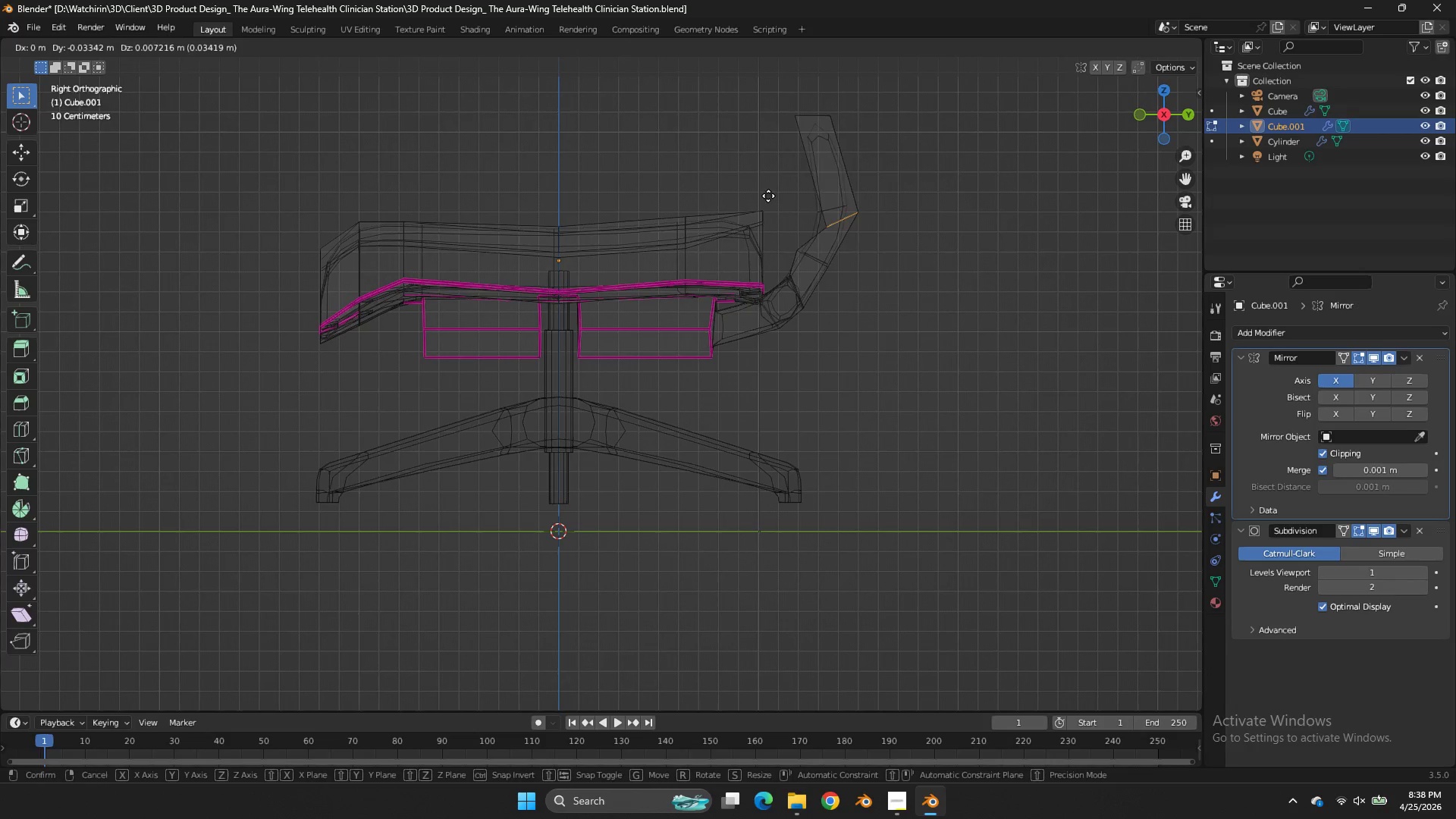 
hold_key(key=ShiftLeft, duration=1.97)
left_click([547, 102])
 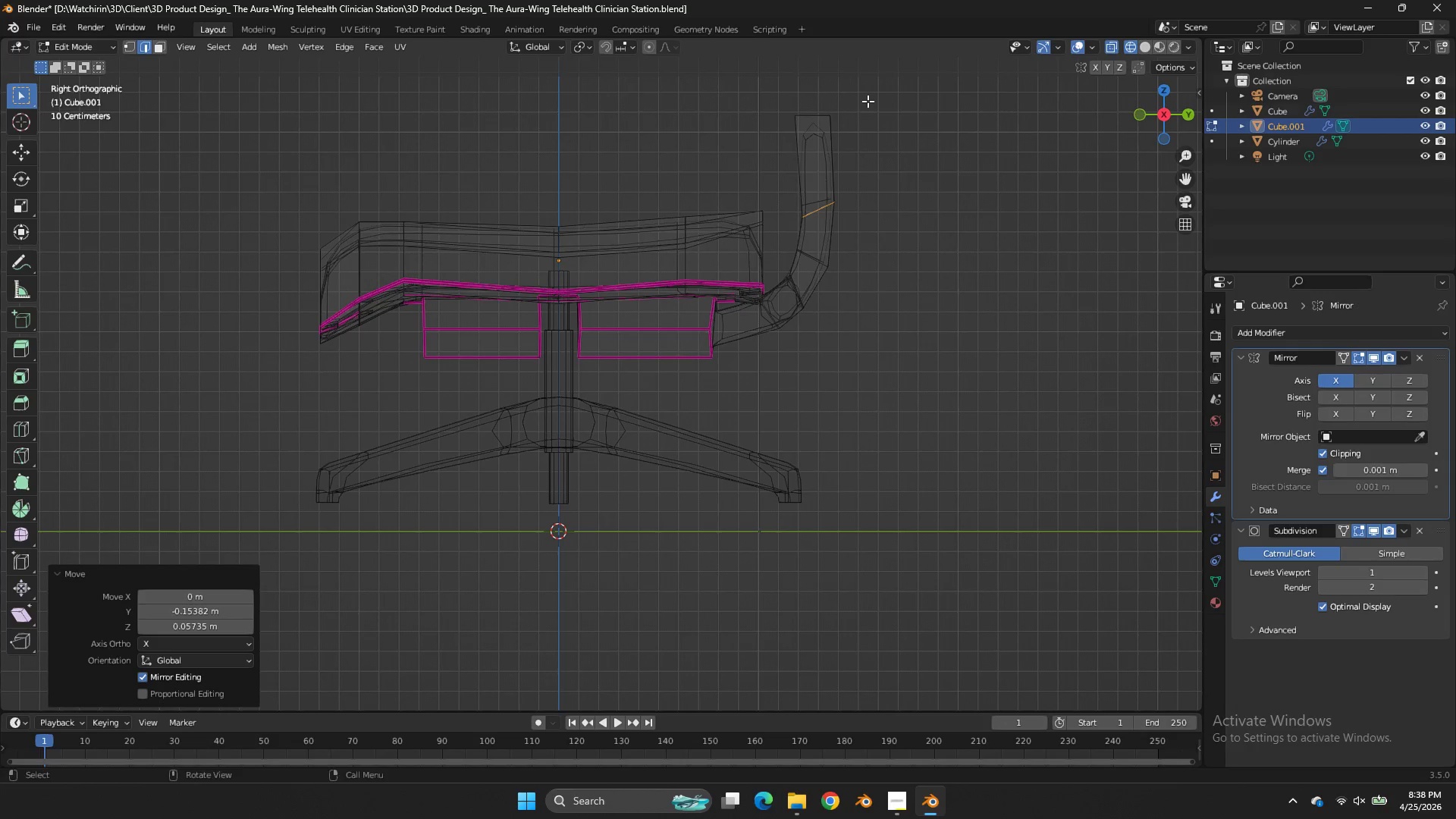 
left_click_drag(start_coordinate=[868, 101], to_coordinate=[767, 147])
 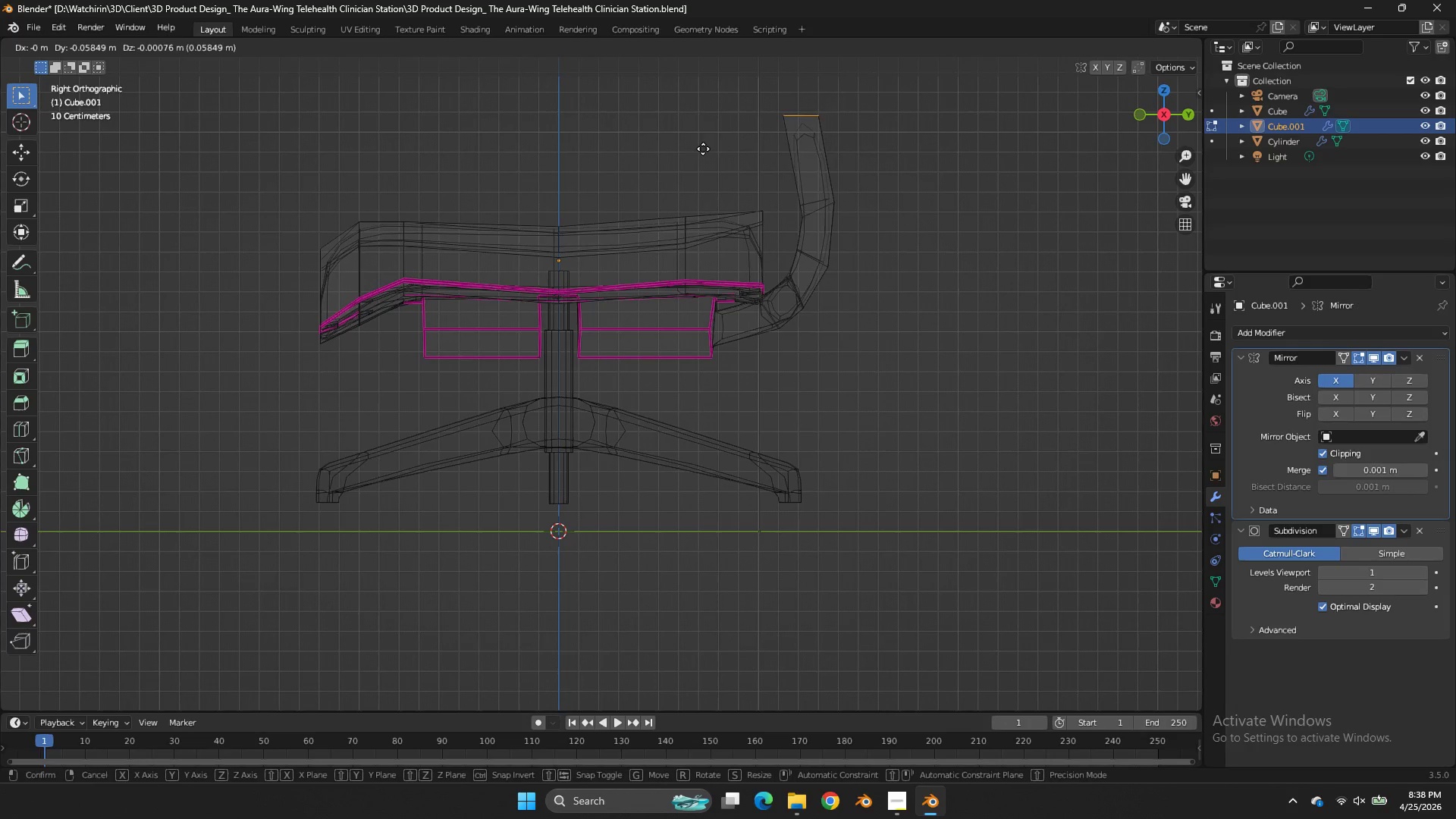 
key(G)
 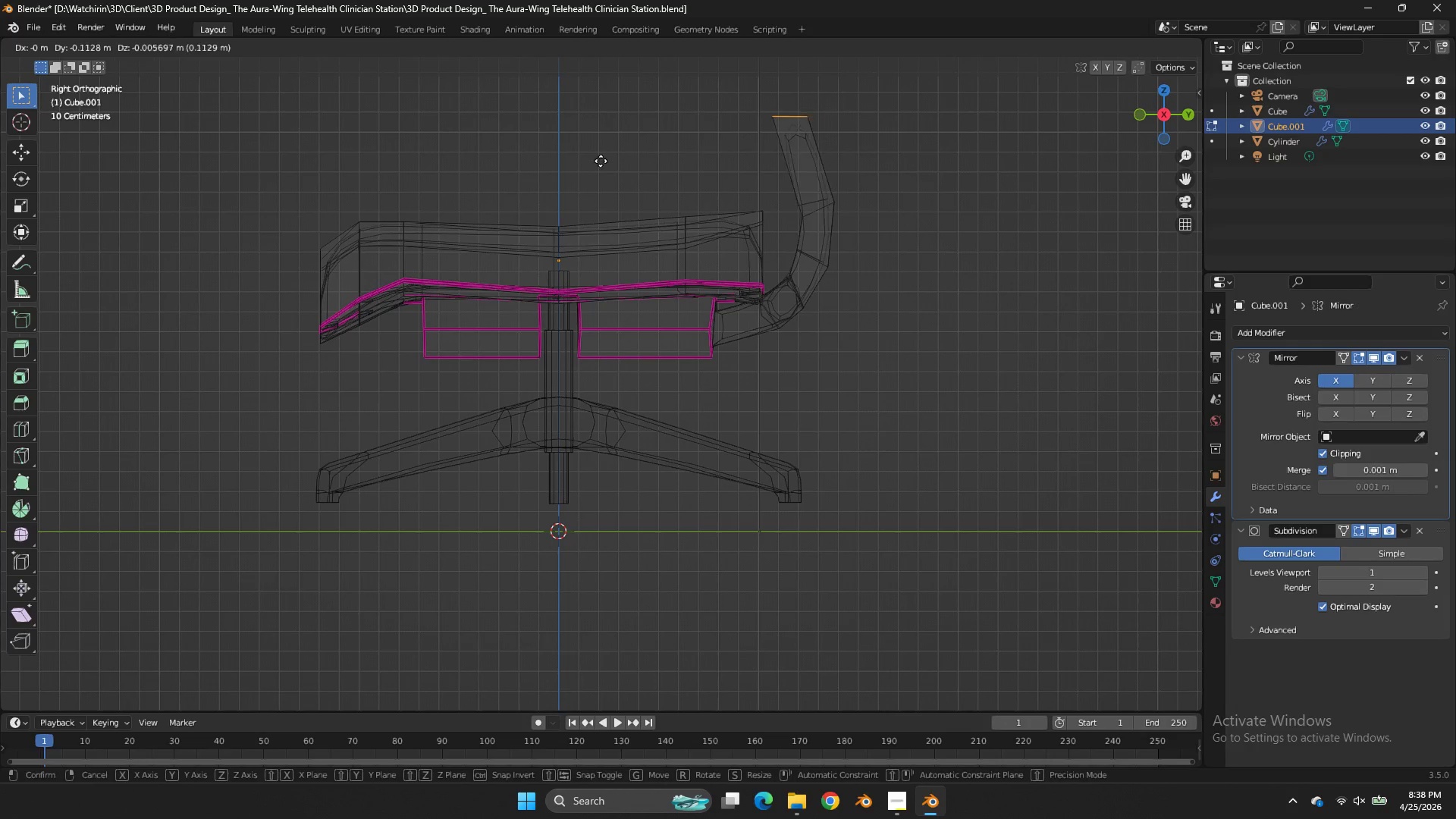 
hold_key(key=ShiftLeft, duration=1.03)
left_click([500, 187])
 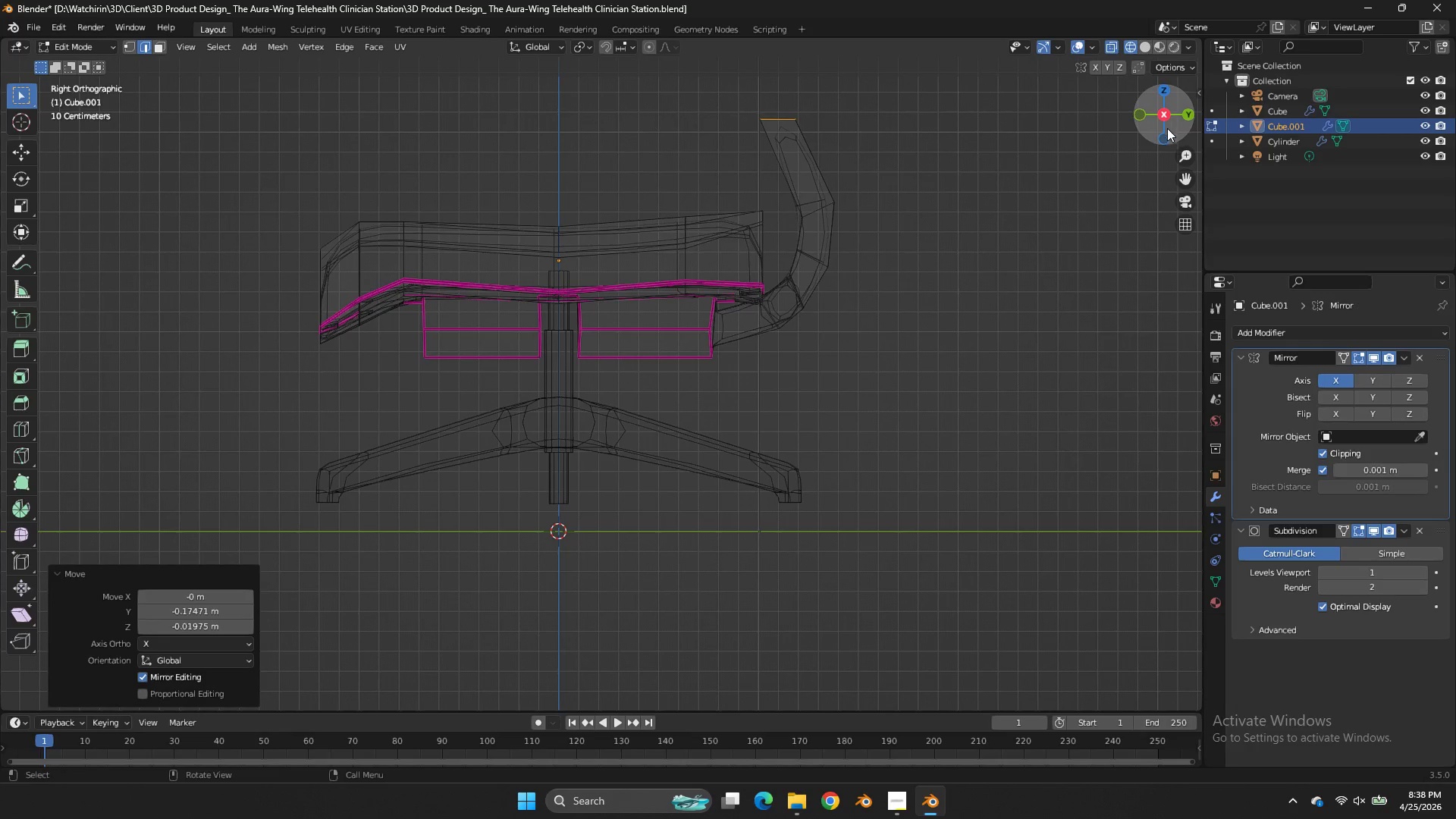 
key(Tab)
 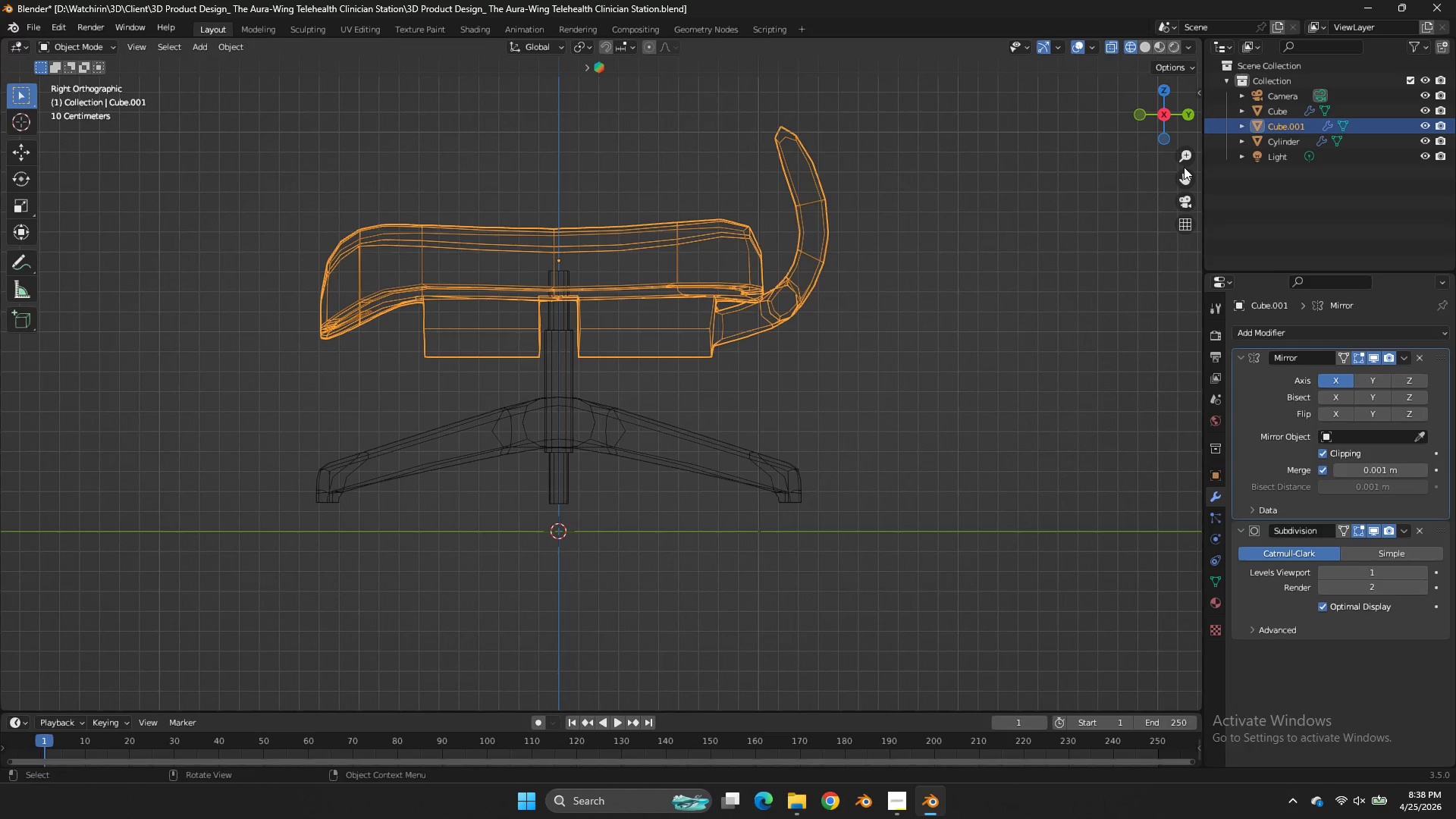 
left_click_drag(start_coordinate=[1184, 167], to_coordinate=[1194, 197])
 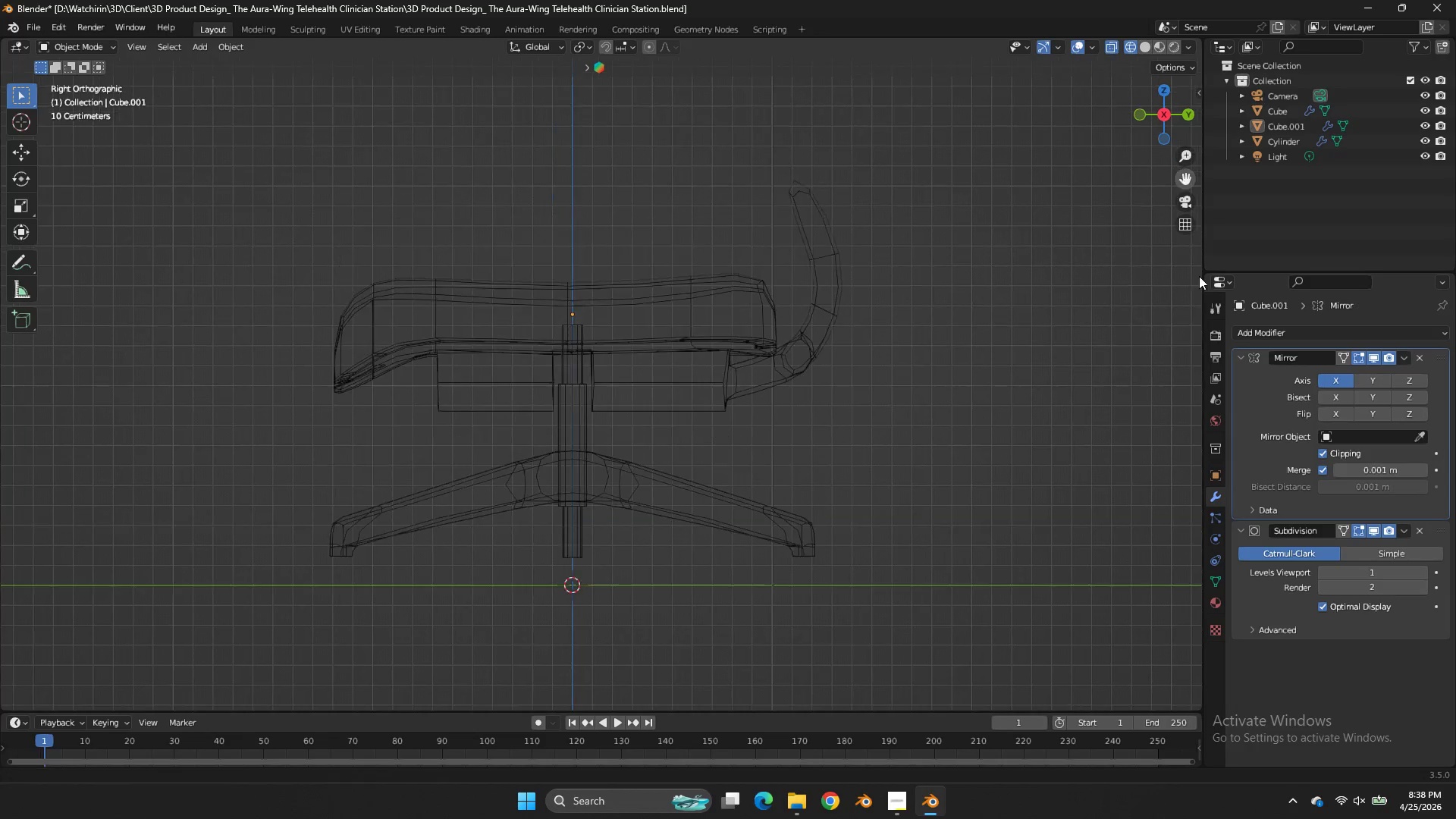 
left_click_drag(start_coordinate=[1181, 174], to_coordinate=[1144, 318])
 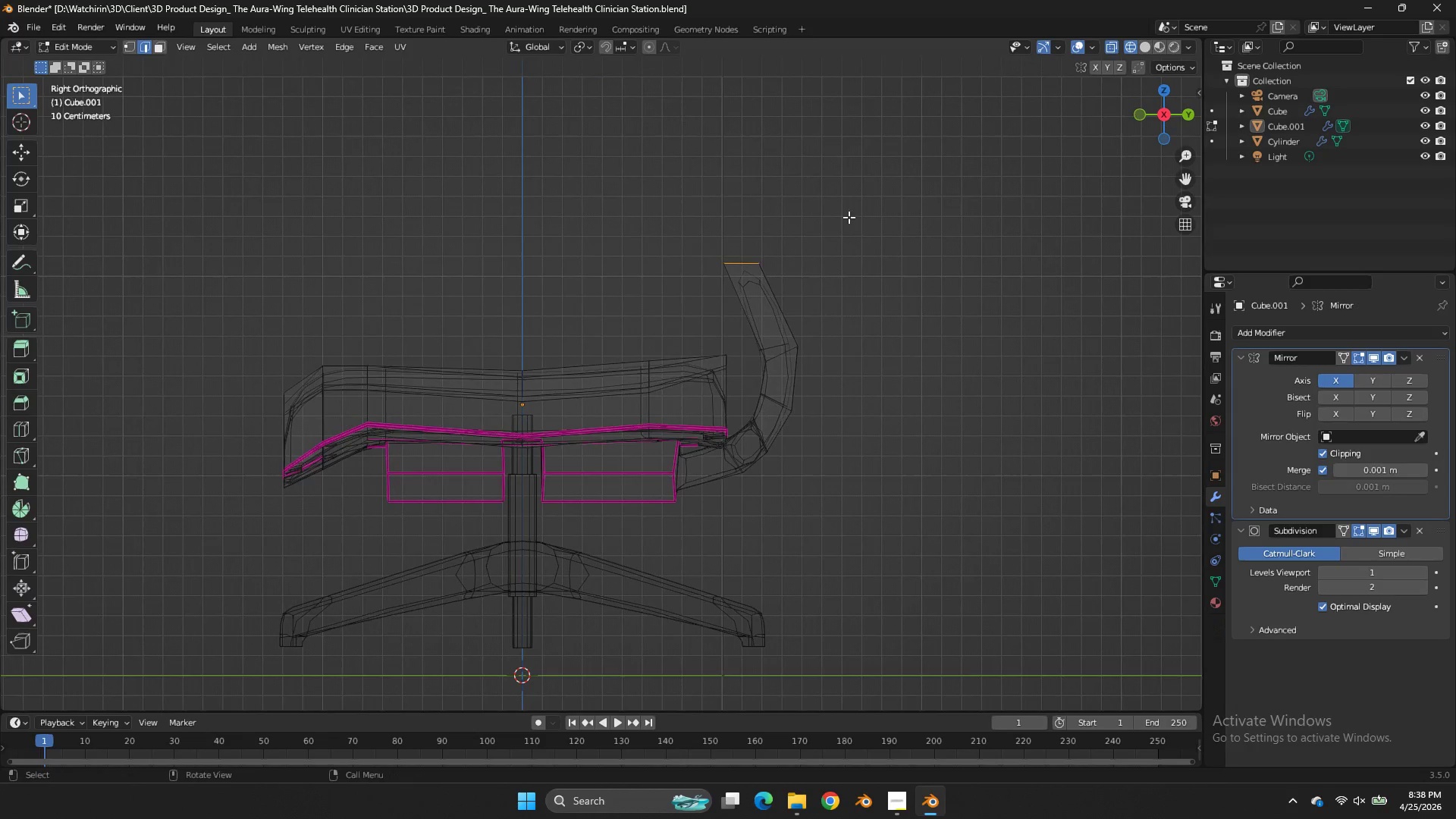 
key(Tab)
 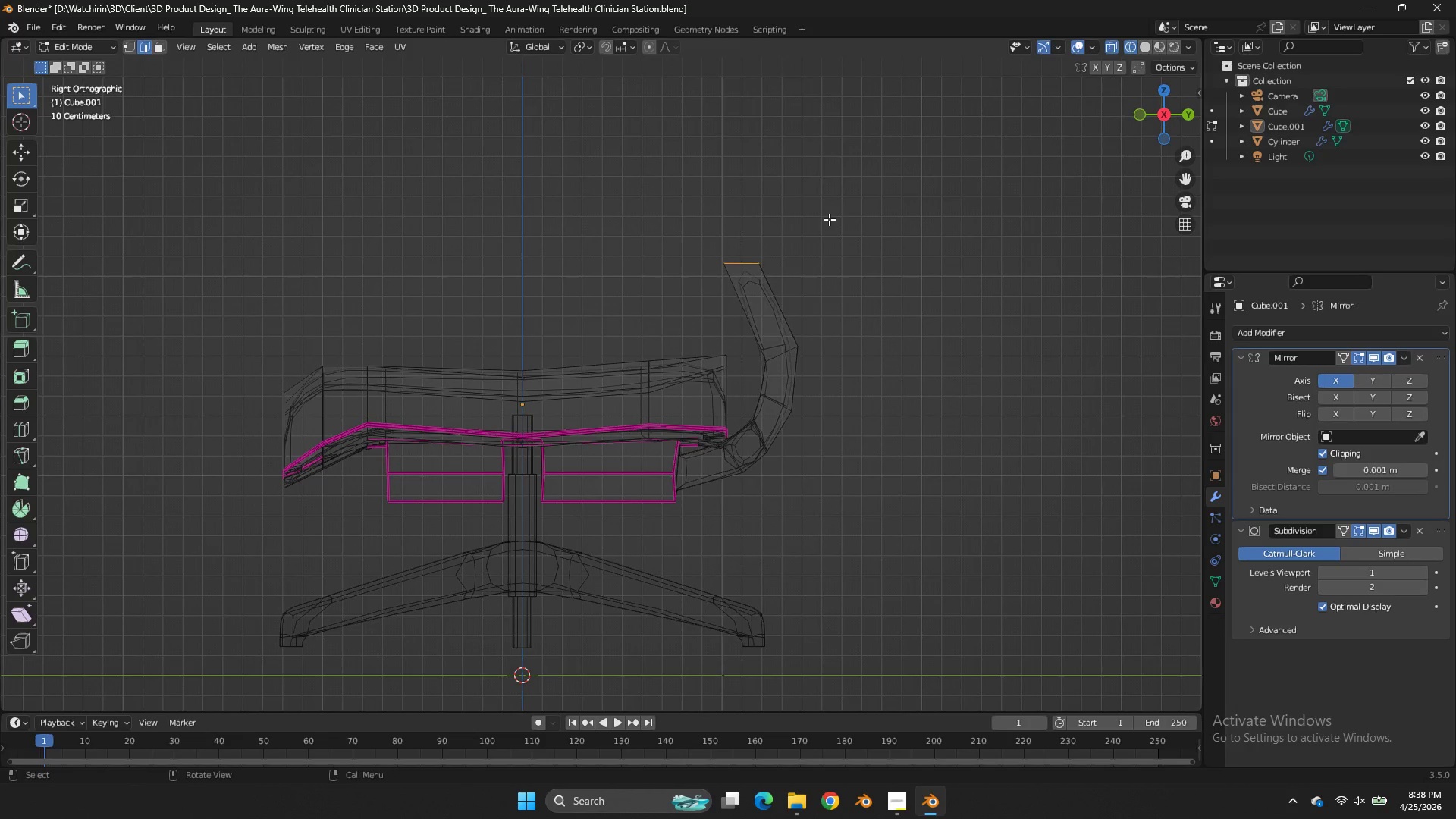 
key(X)
 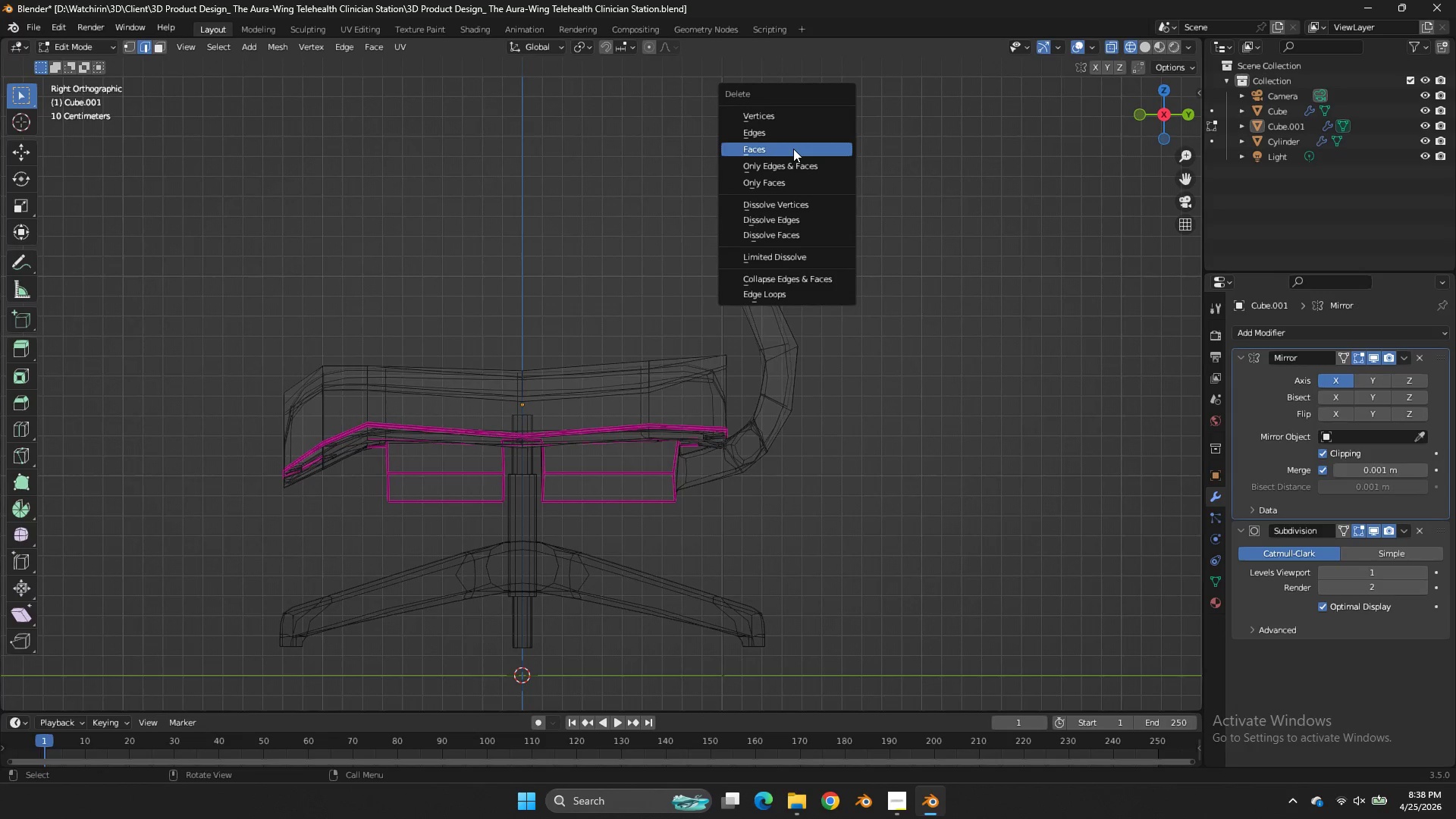 
left_click([793, 149])
 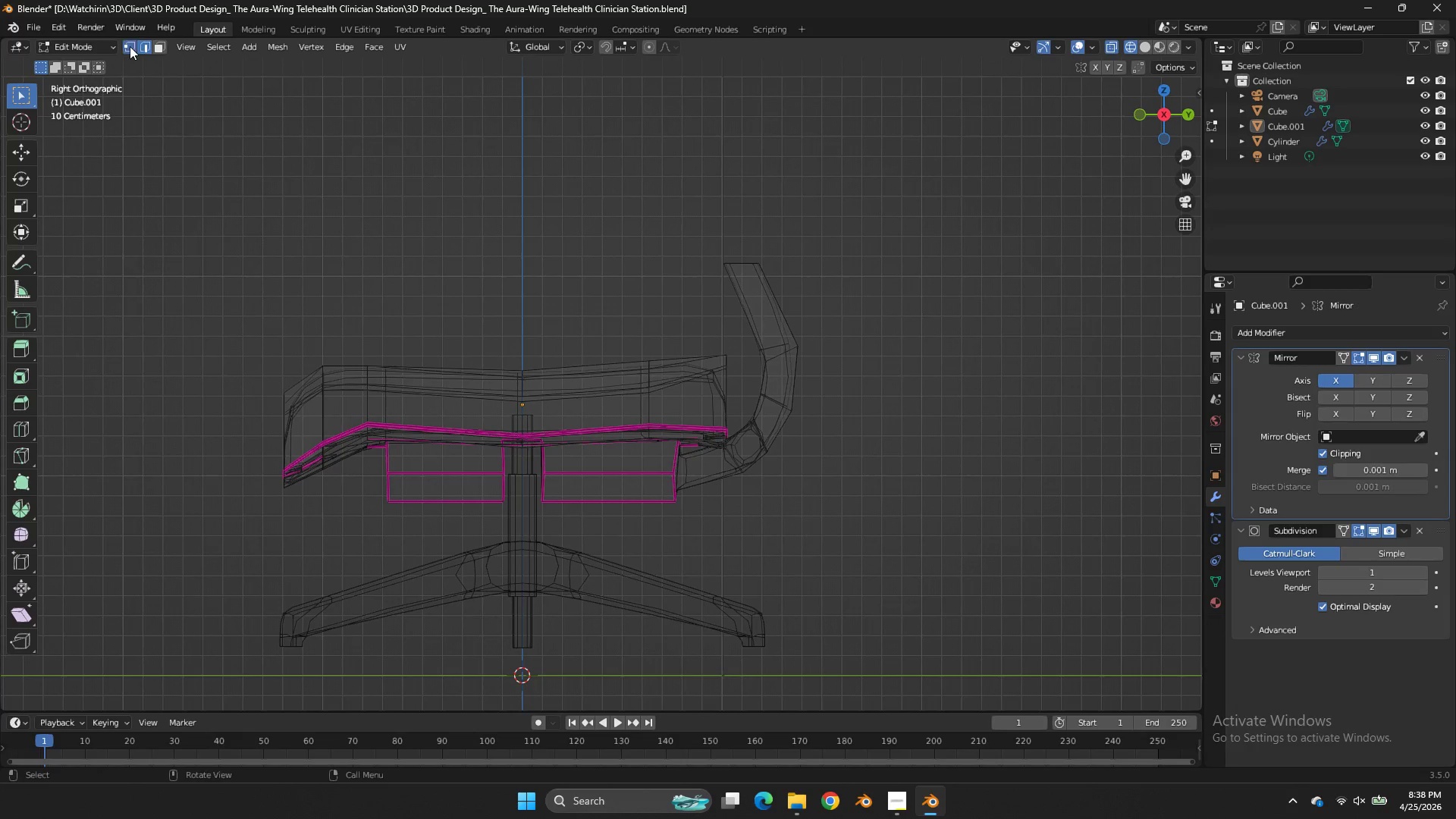 
left_click([130, 46])
 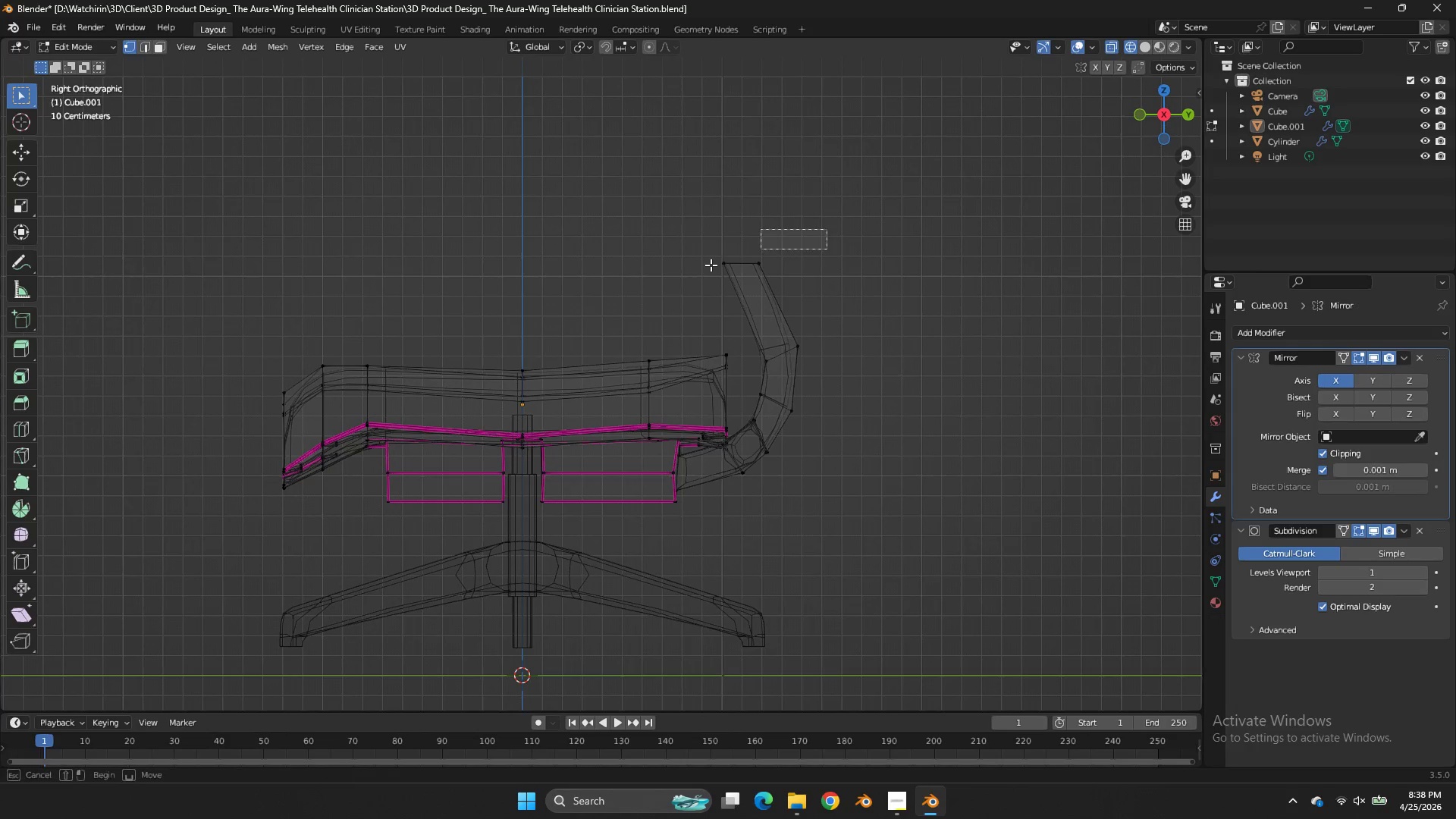 
left_click_drag(start_coordinate=[827, 229], to_coordinate=[651, 284])
 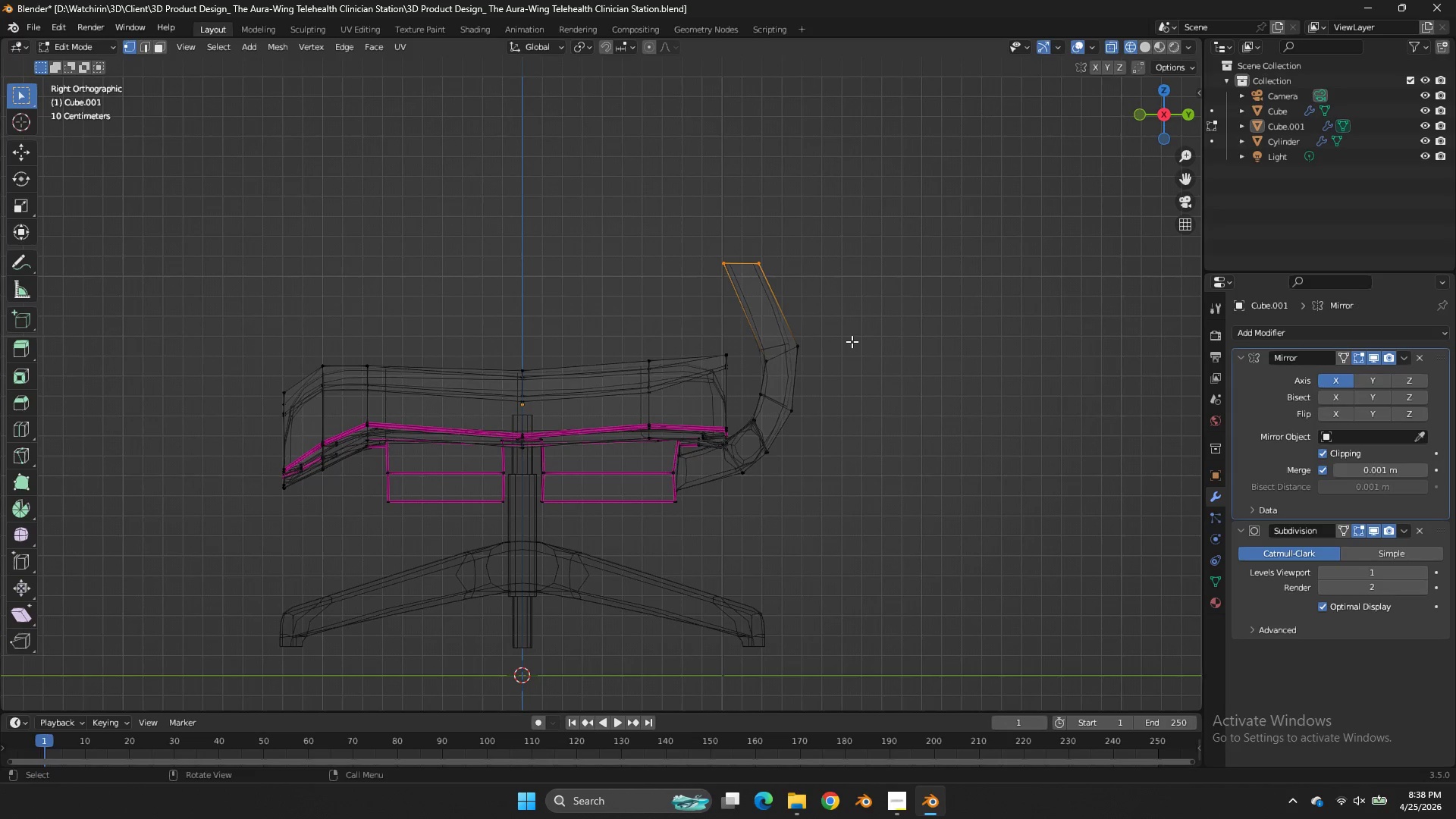 
key(E)
 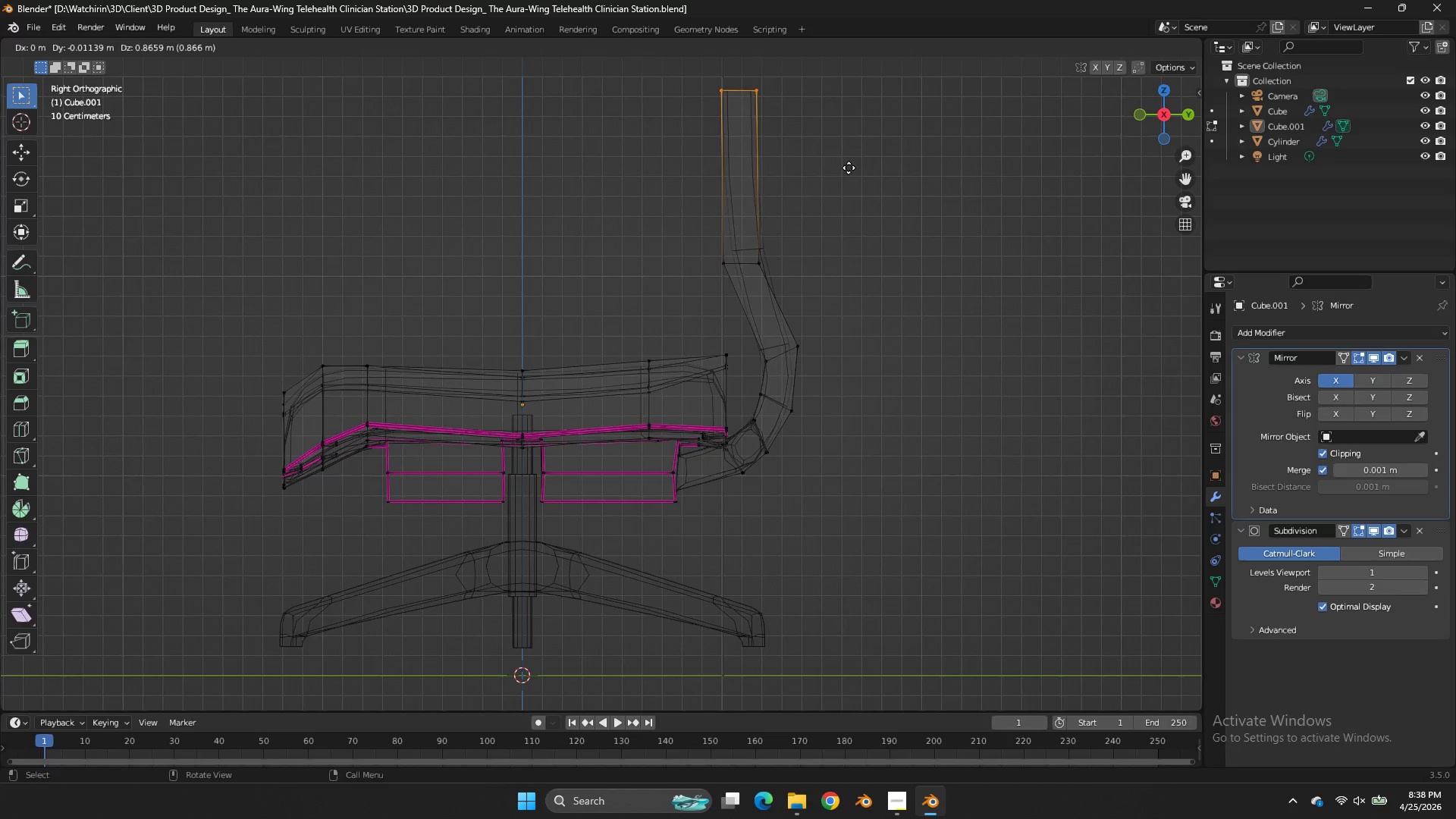 
left_click([849, 168])
 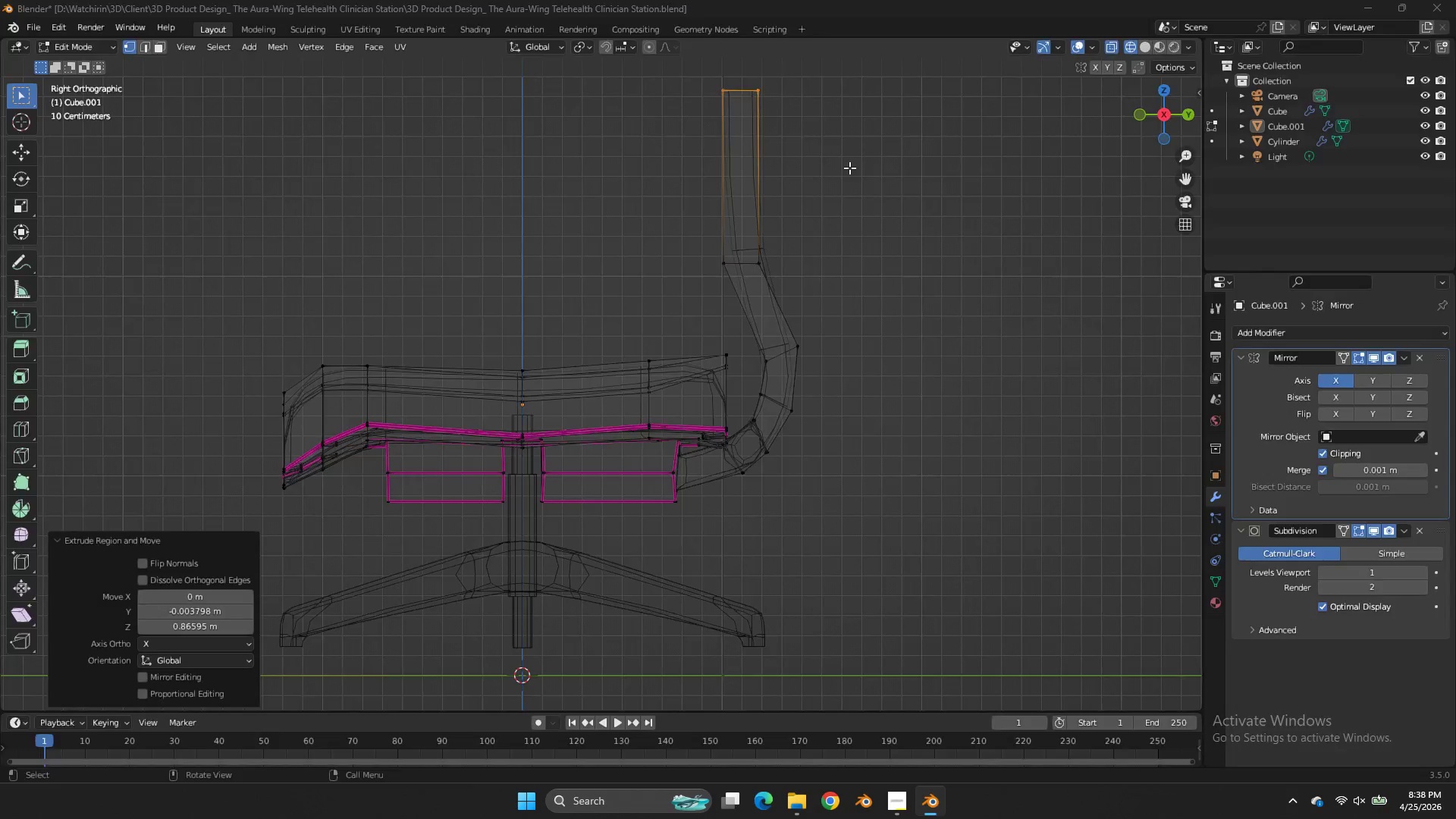 
key(Alt+AltLeft)
 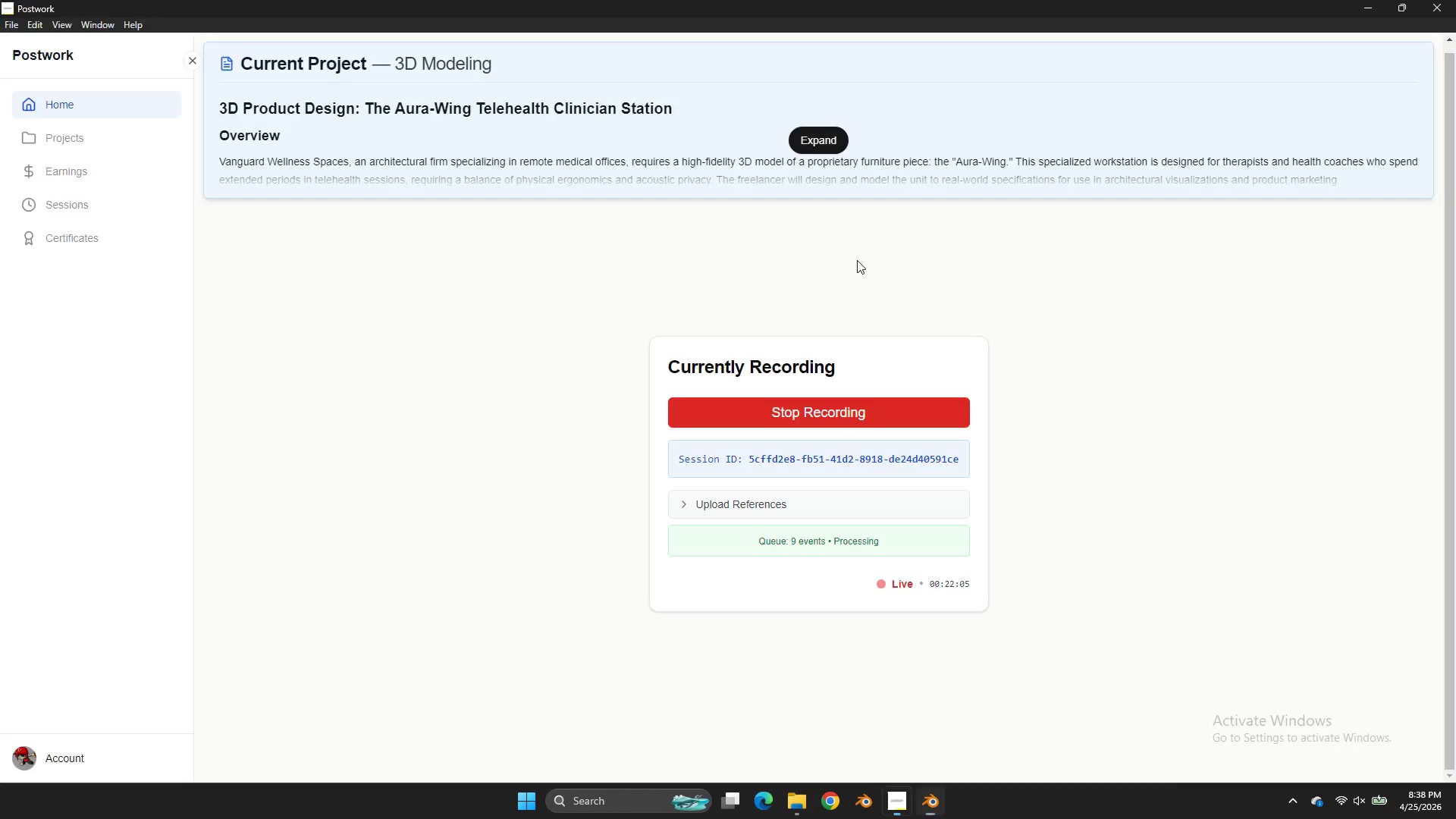 
key(Alt+Tab)